 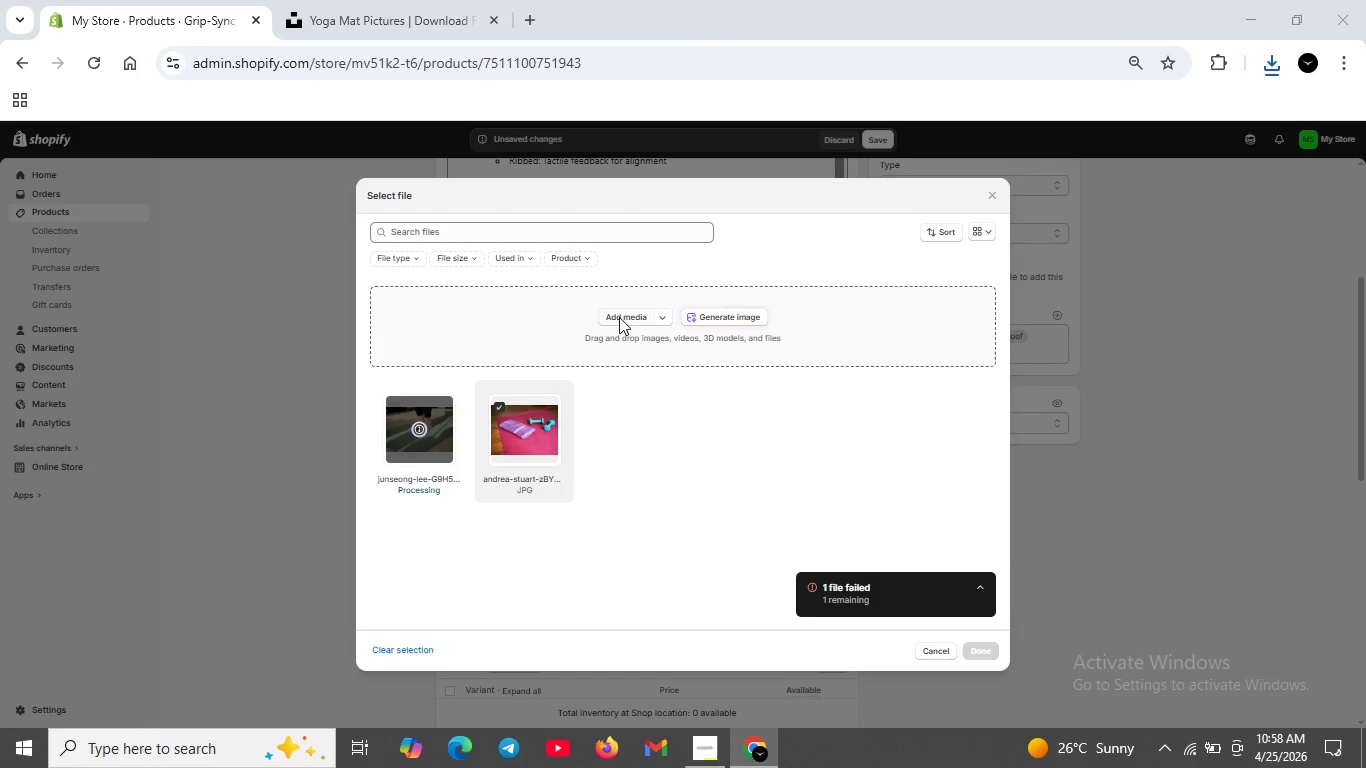 
left_click([592, 448])
 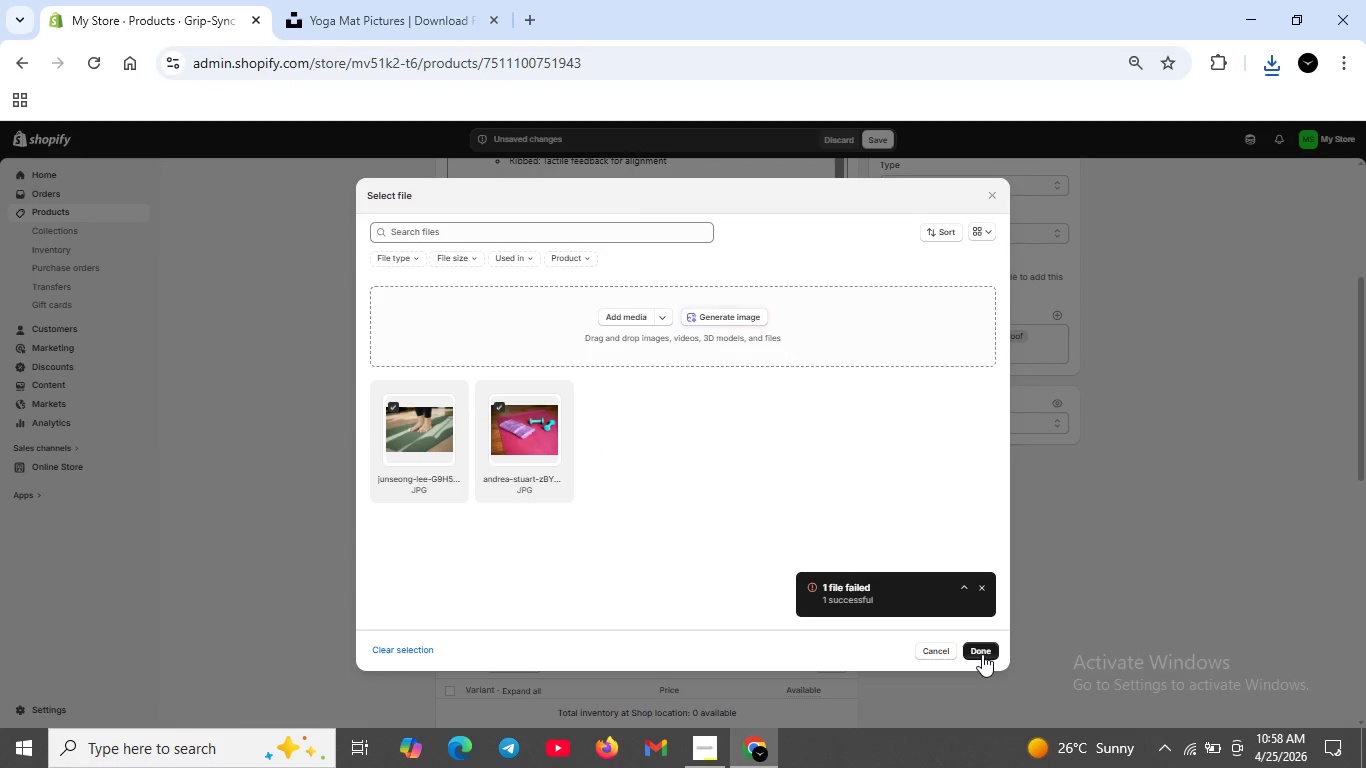 
left_click([982, 654])
 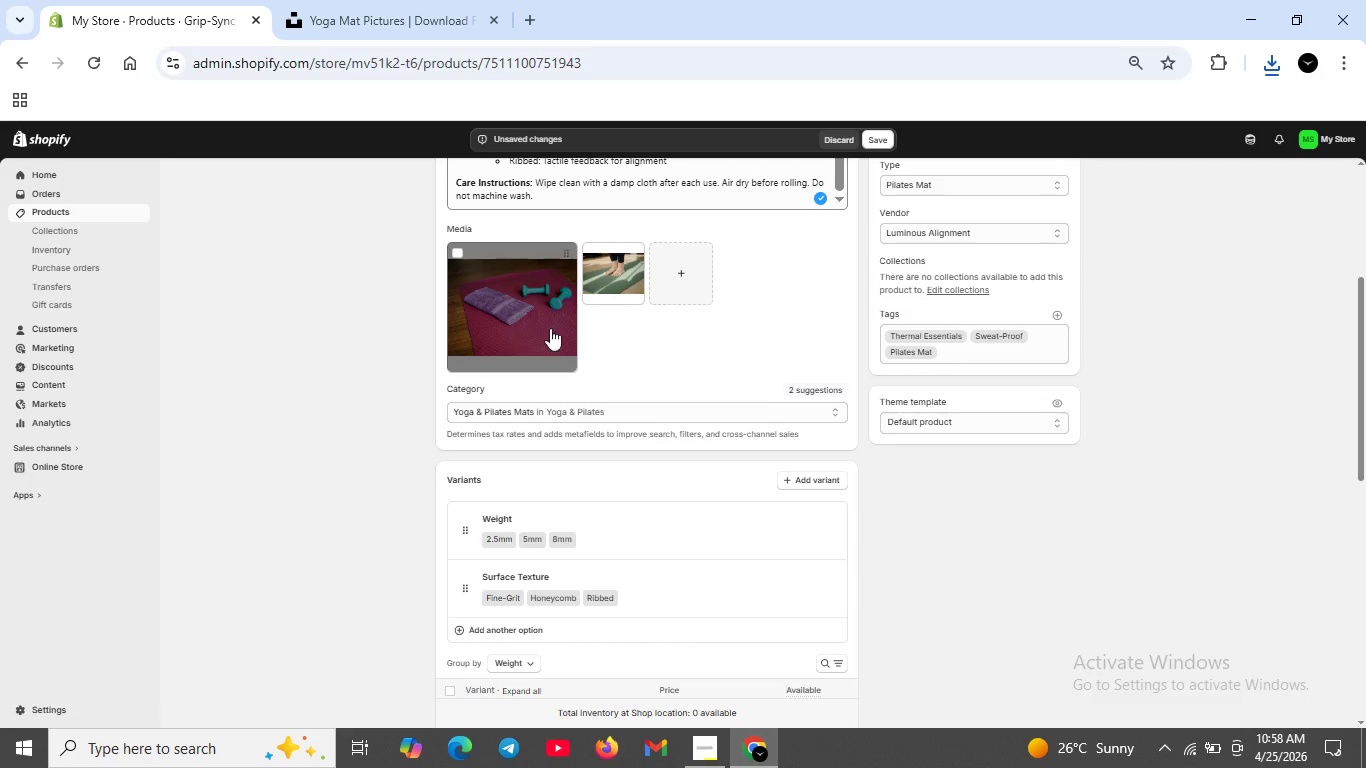 
wait(7.72)
 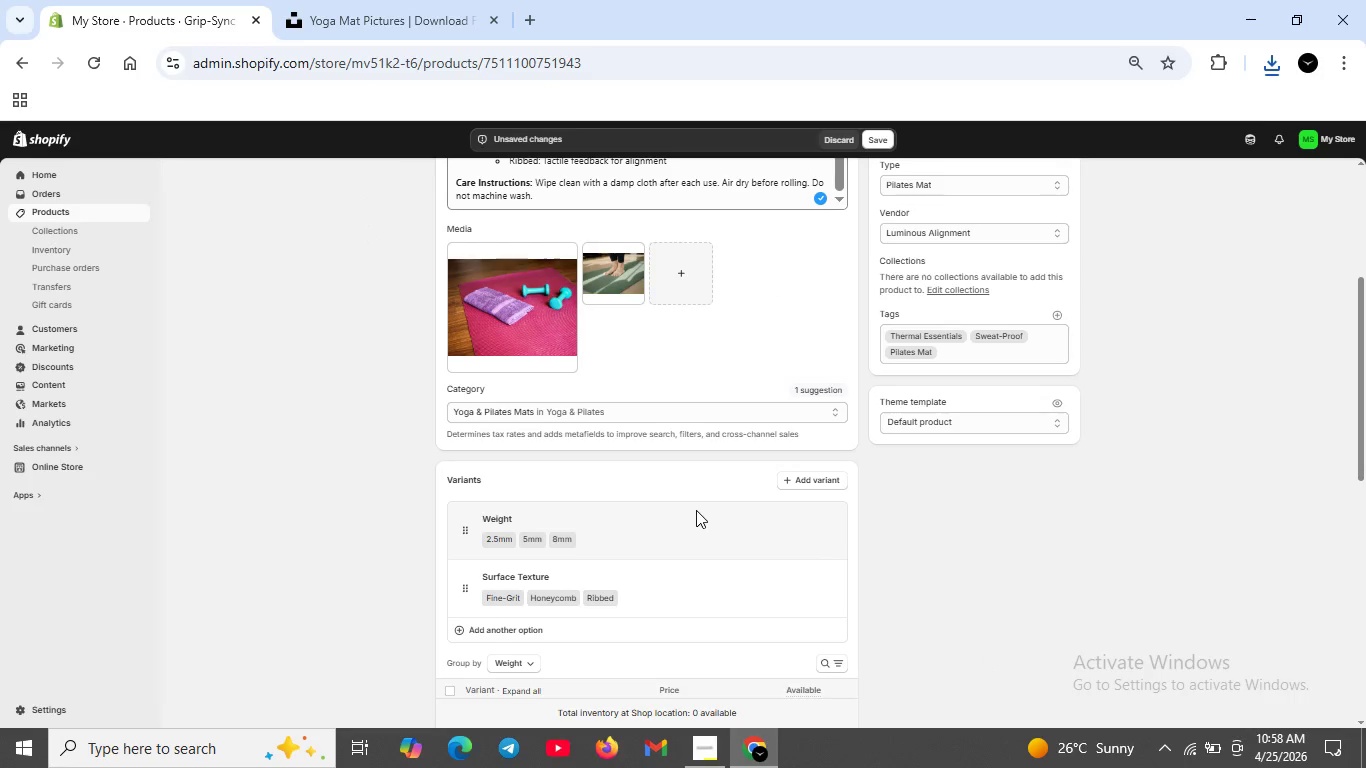 
double_click([535, 314])
 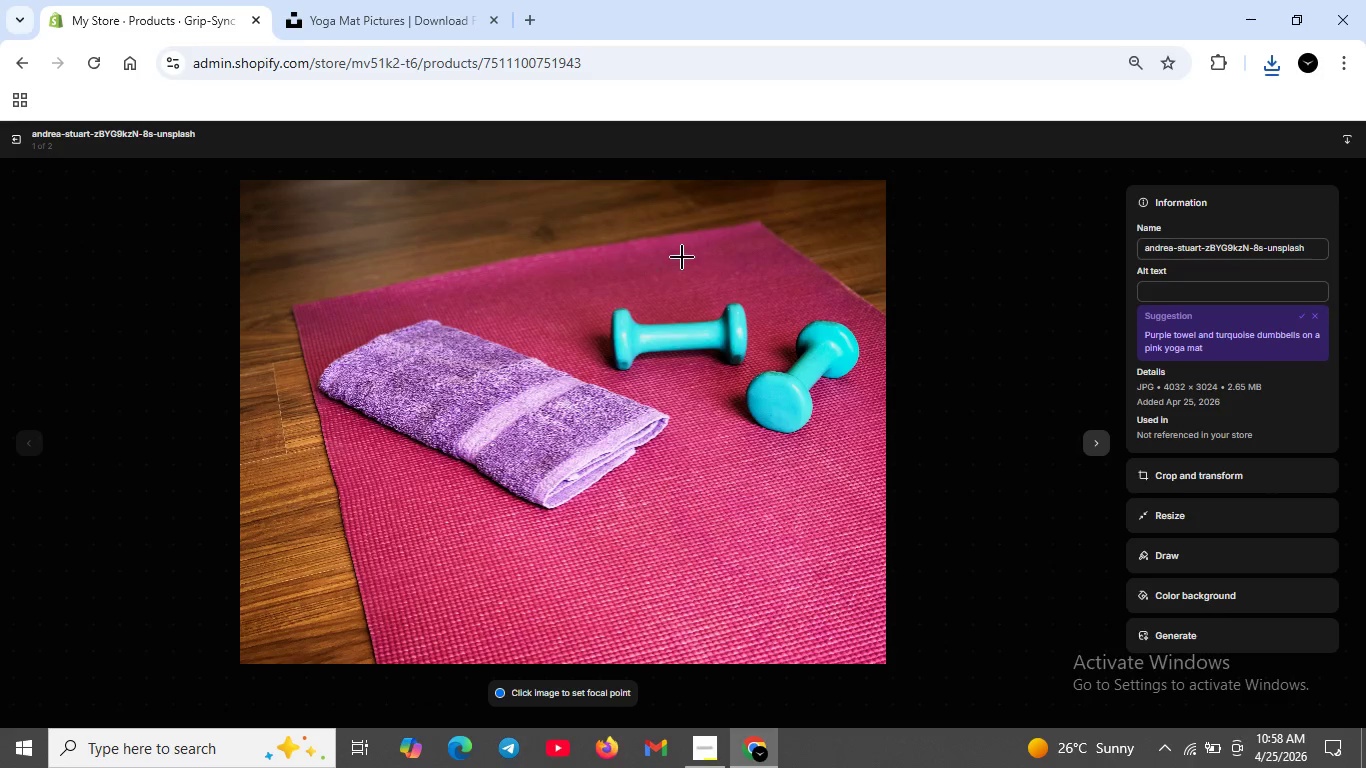 
wait(5.59)
 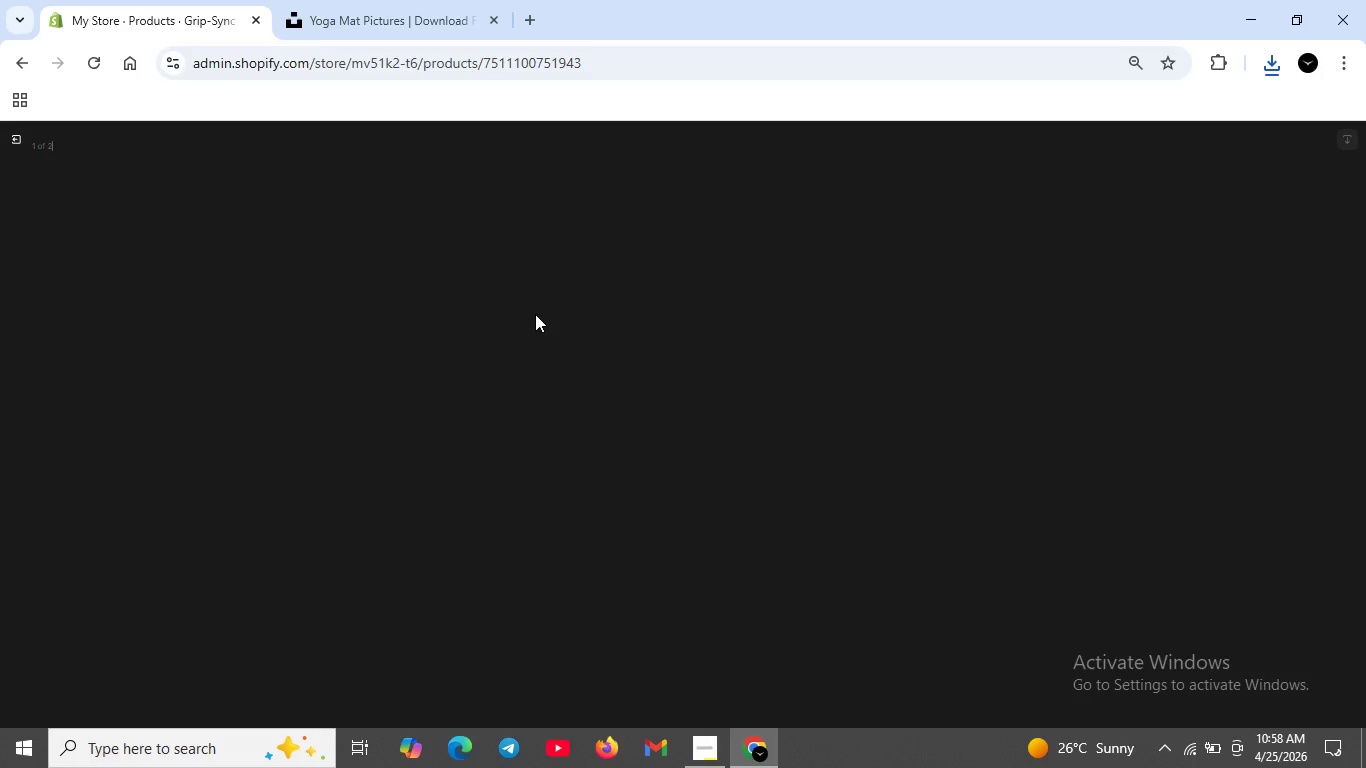 
left_click([1156, 277])
 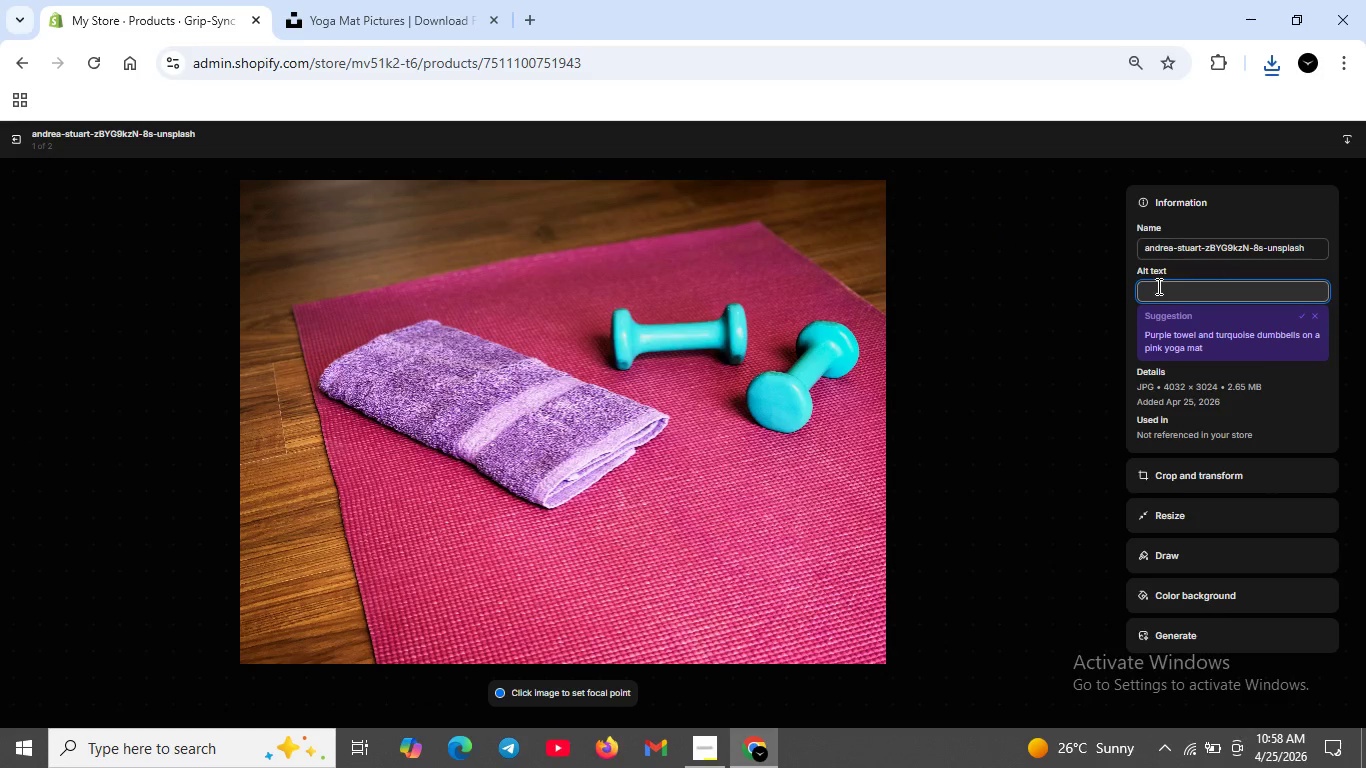 
type(Close up of grip-sync thermal mat surface texture--honey )
key(Backspace)
type(comn )
key(Backspace)
key(Backspace)
type(bb pattern for surfac e)
key(Backspace)
key(Backspace)
type(e texture)
 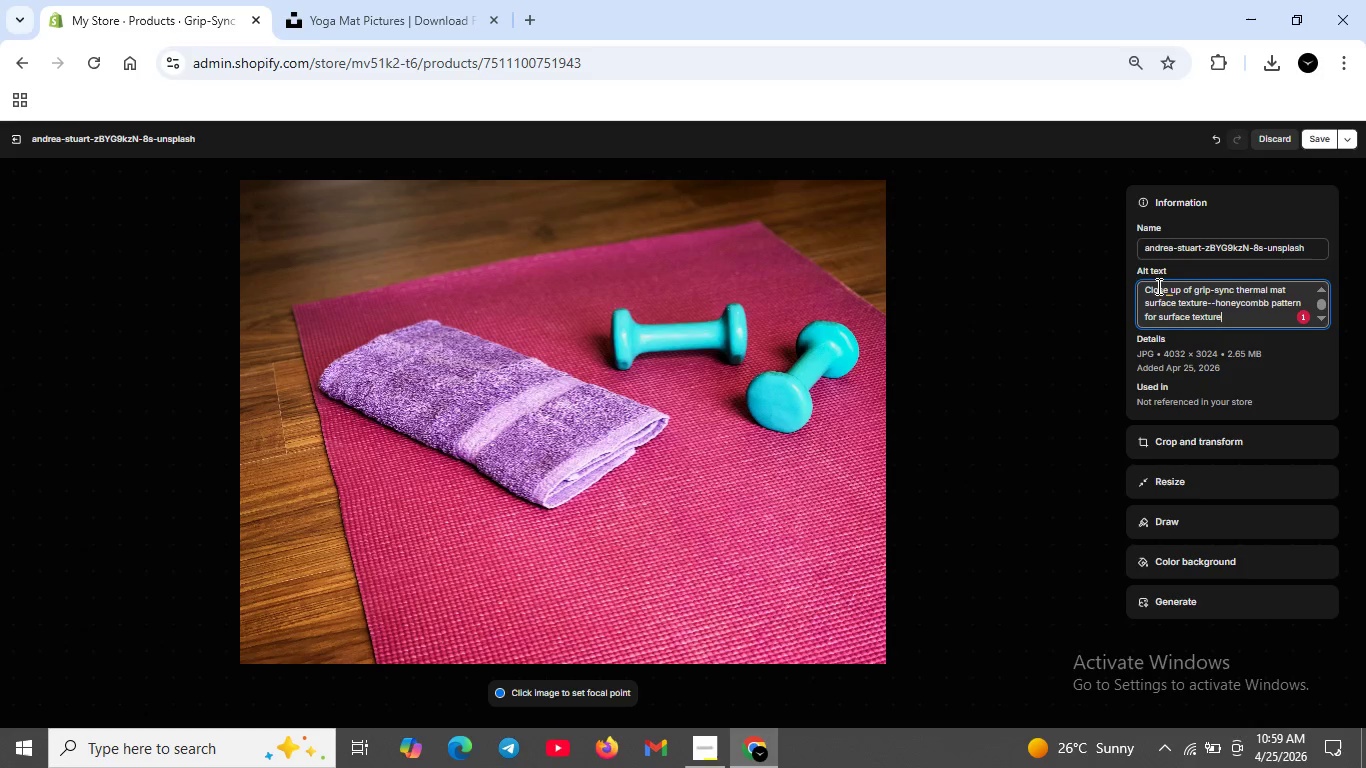 
wait(7.38)
 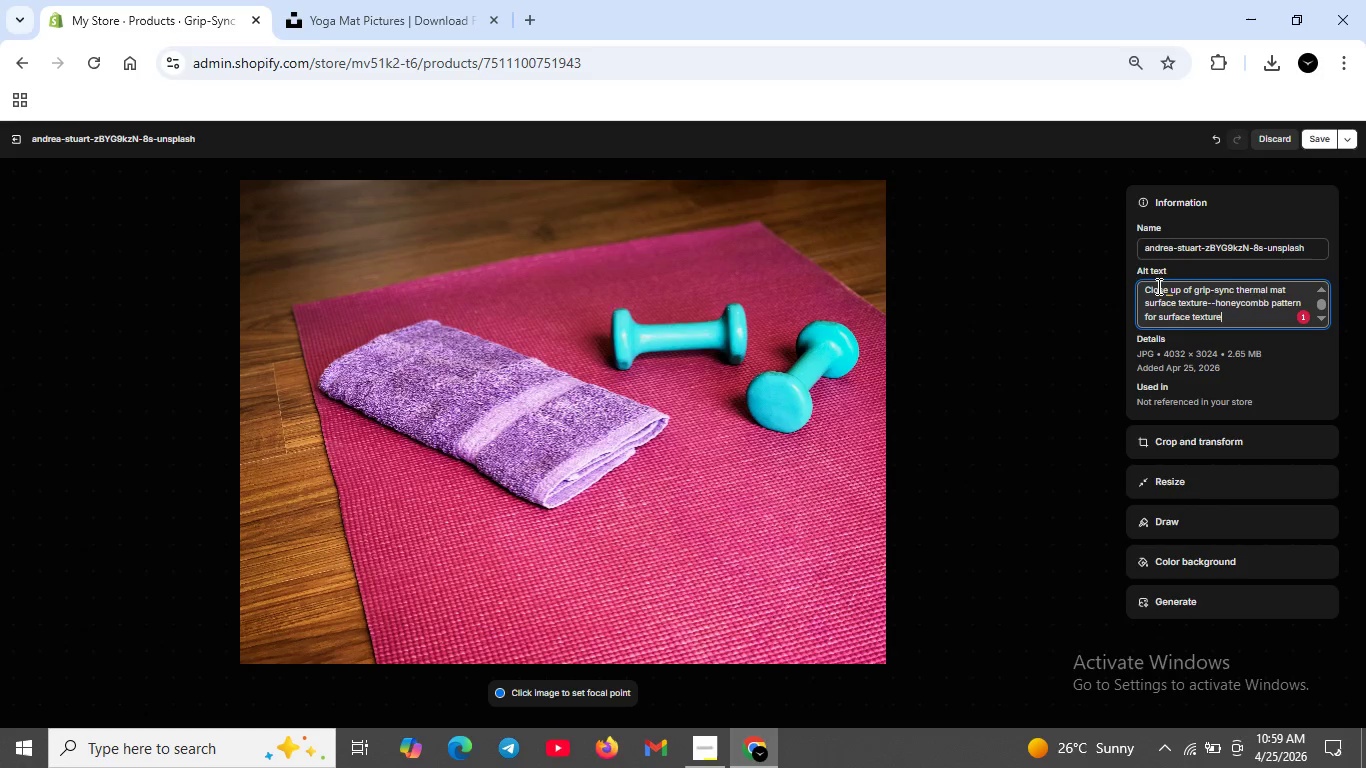 
hold_key(key=Home, duration=0.66)
 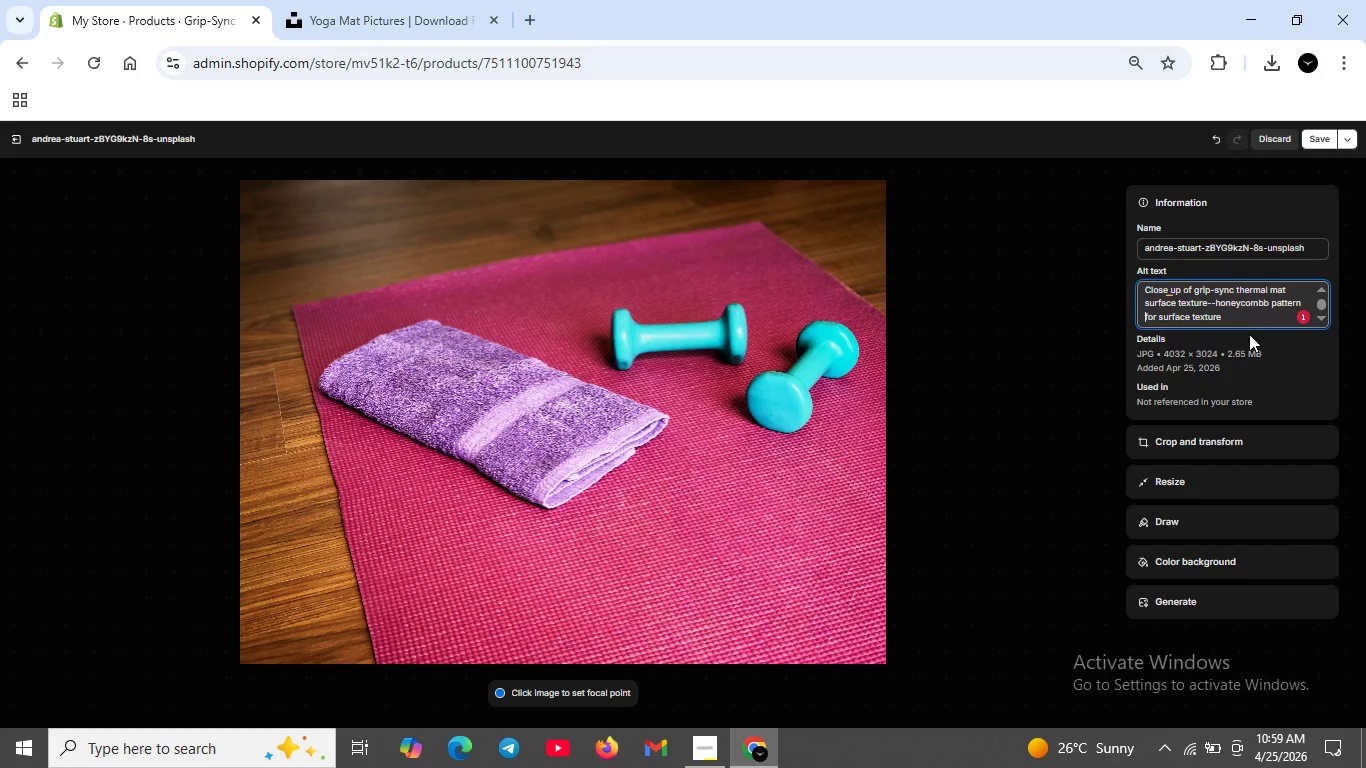 
left_click_drag(start_coordinate=[1238, 327], to_coordinate=[1121, 328])
 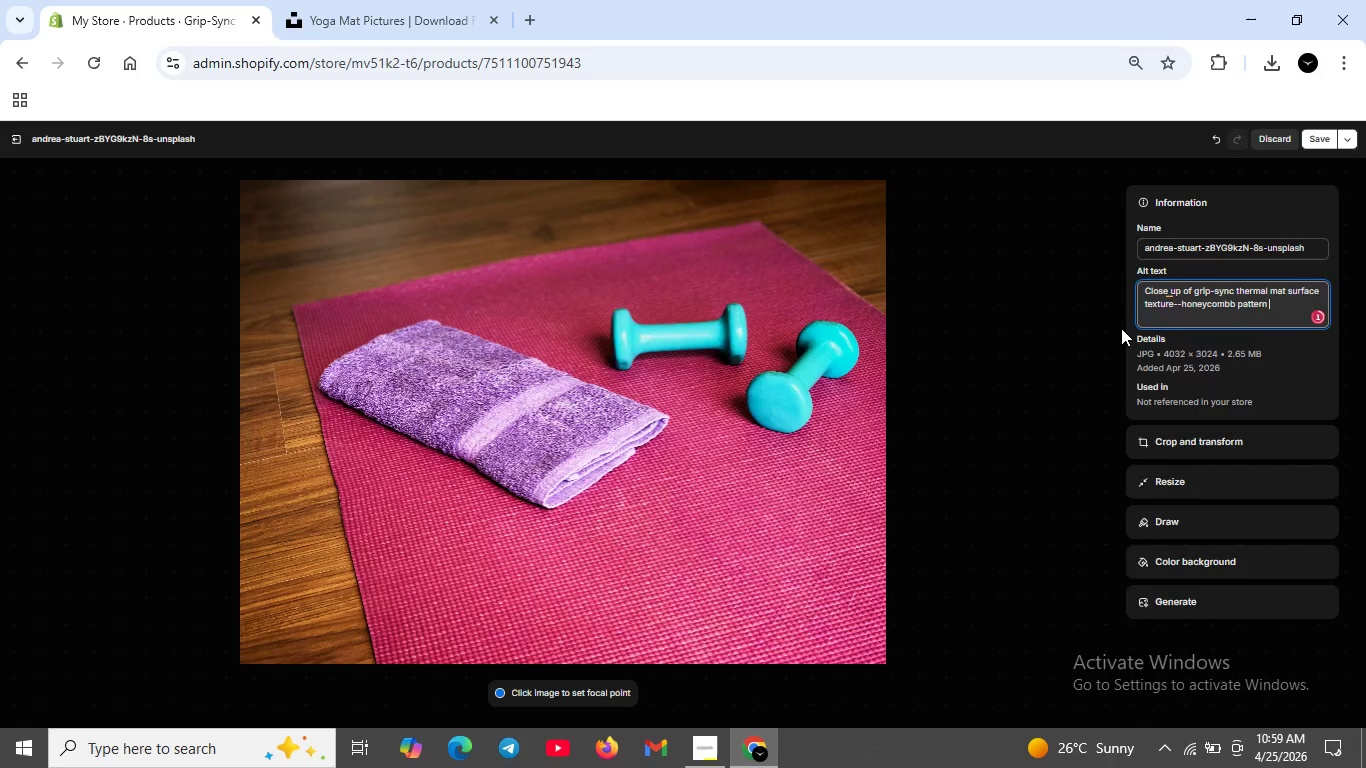 
key(Backspace)
type( for traction o)
key(Backspace)
type(in higjj)
key(Backspace)
key(Backspace)
type(h-intensity heated pilates)
 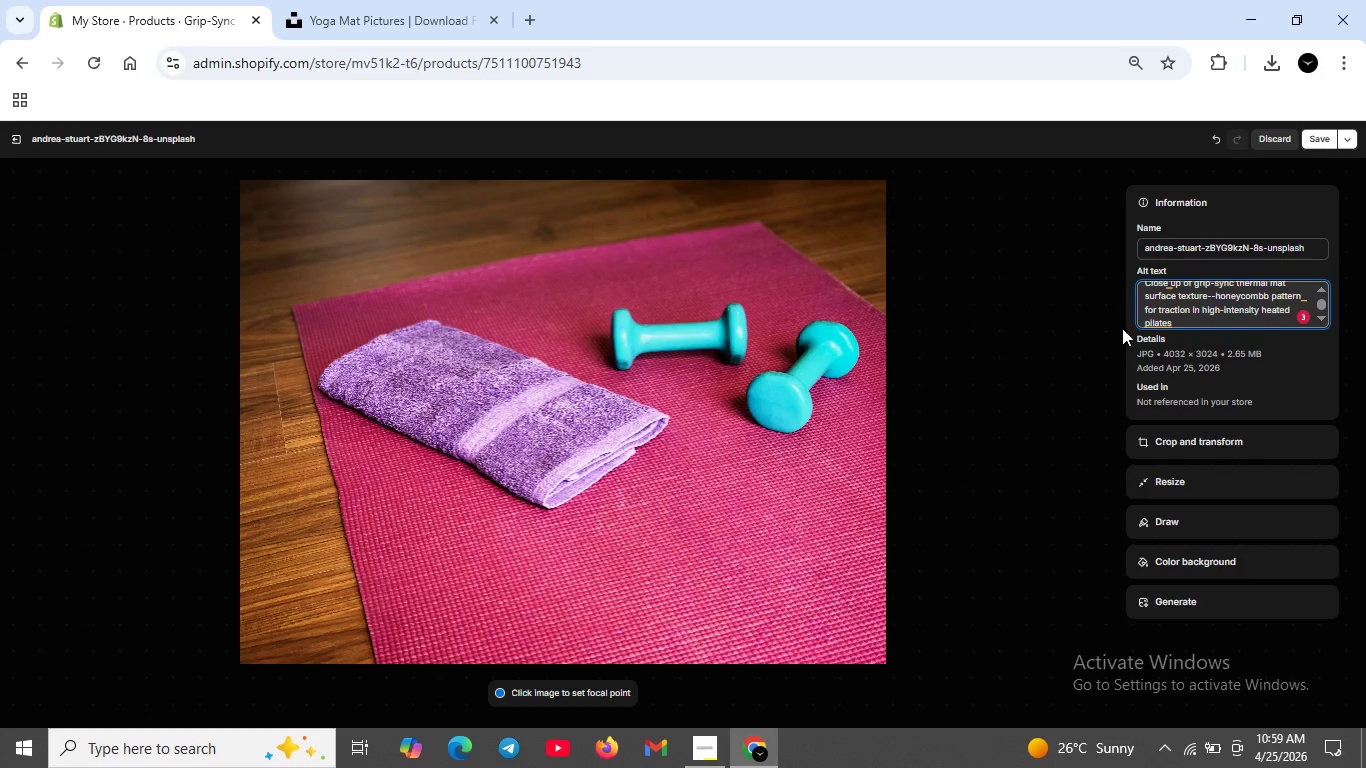 
scroll: coordinate [1241, 302], scroll_direction: up, amount: 4.0
 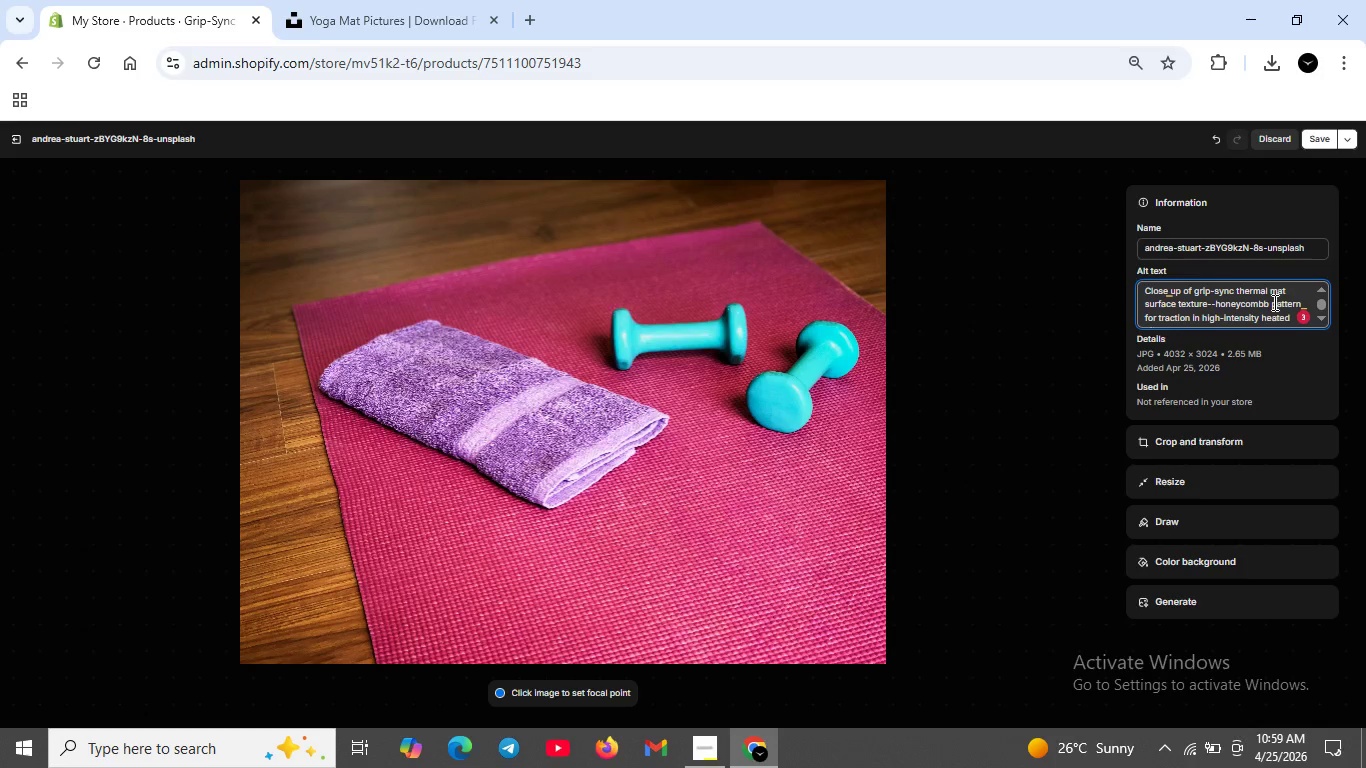 
scroll: coordinate [1273, 302], scroll_direction: down, amount: 1.0
 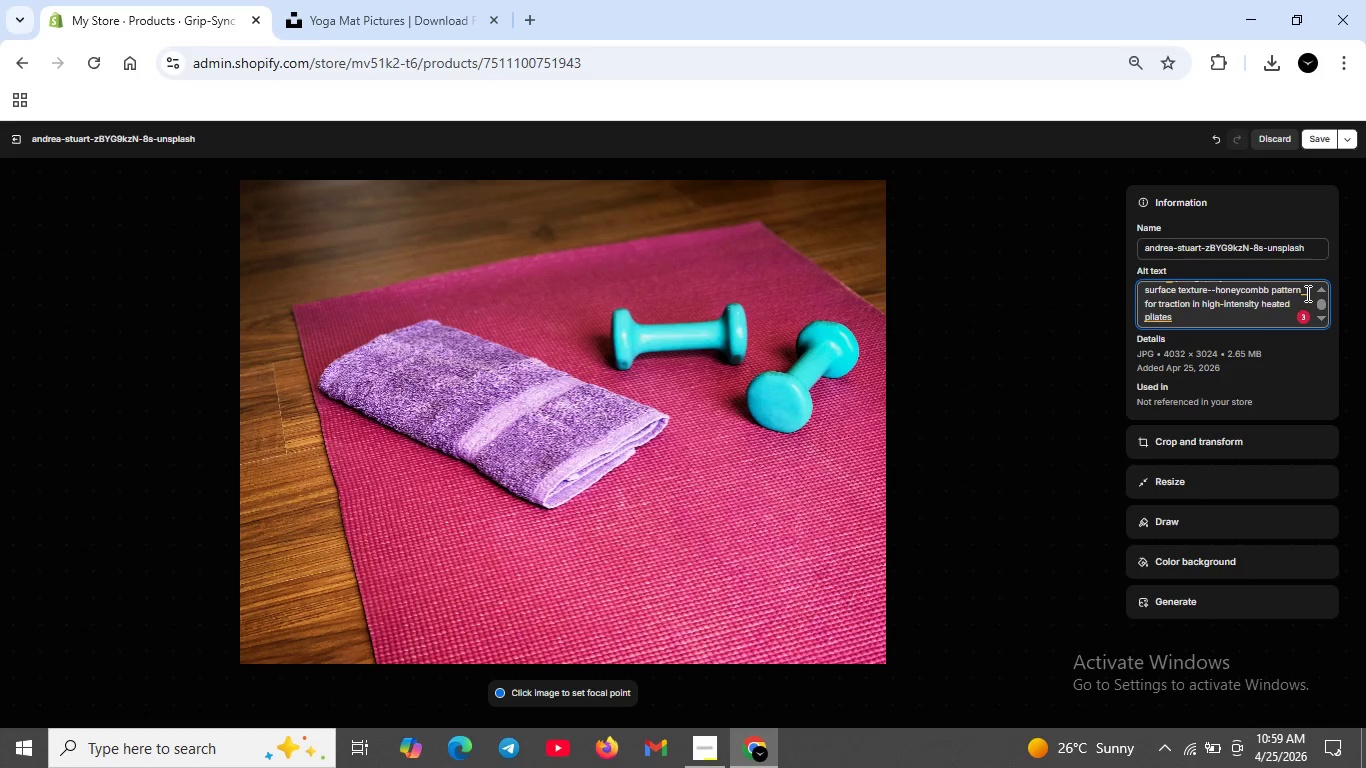 
left_click([1304, 291])
 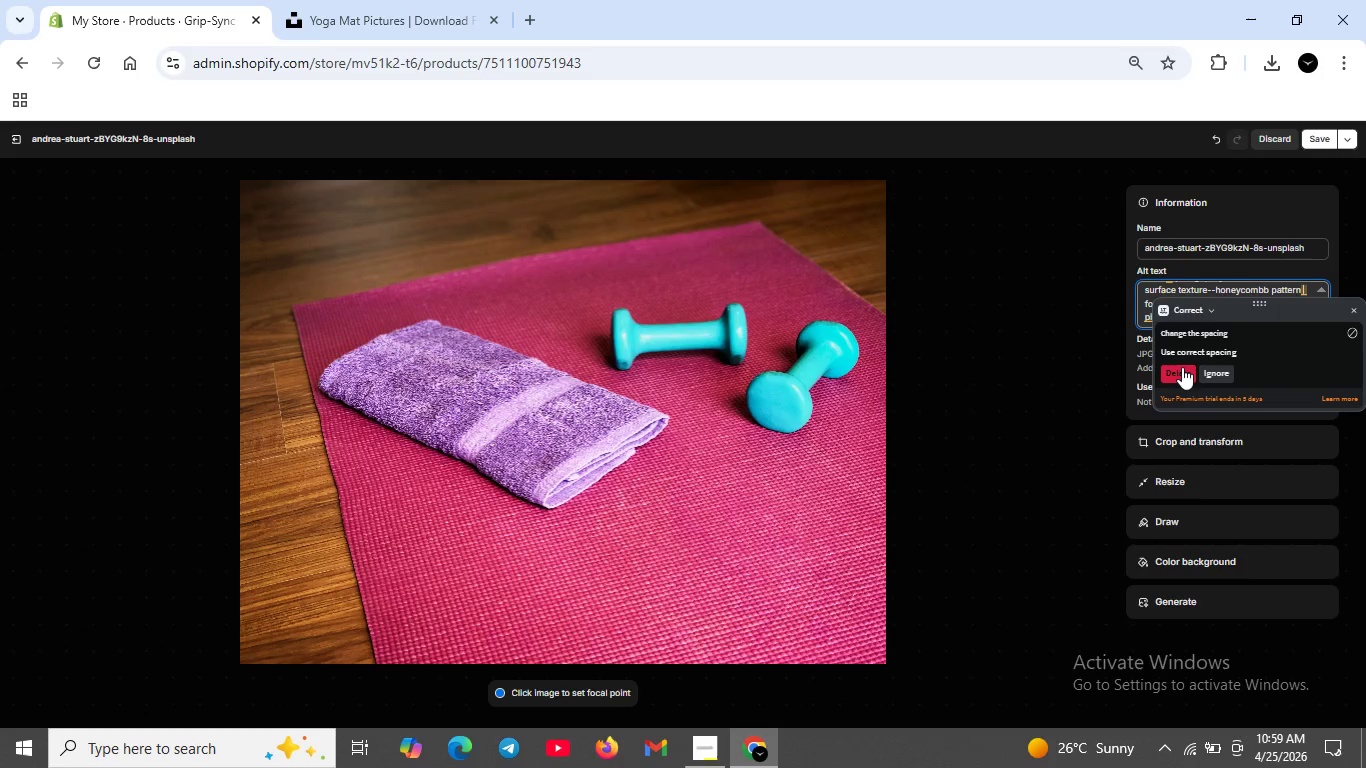 
left_click([1182, 367])
 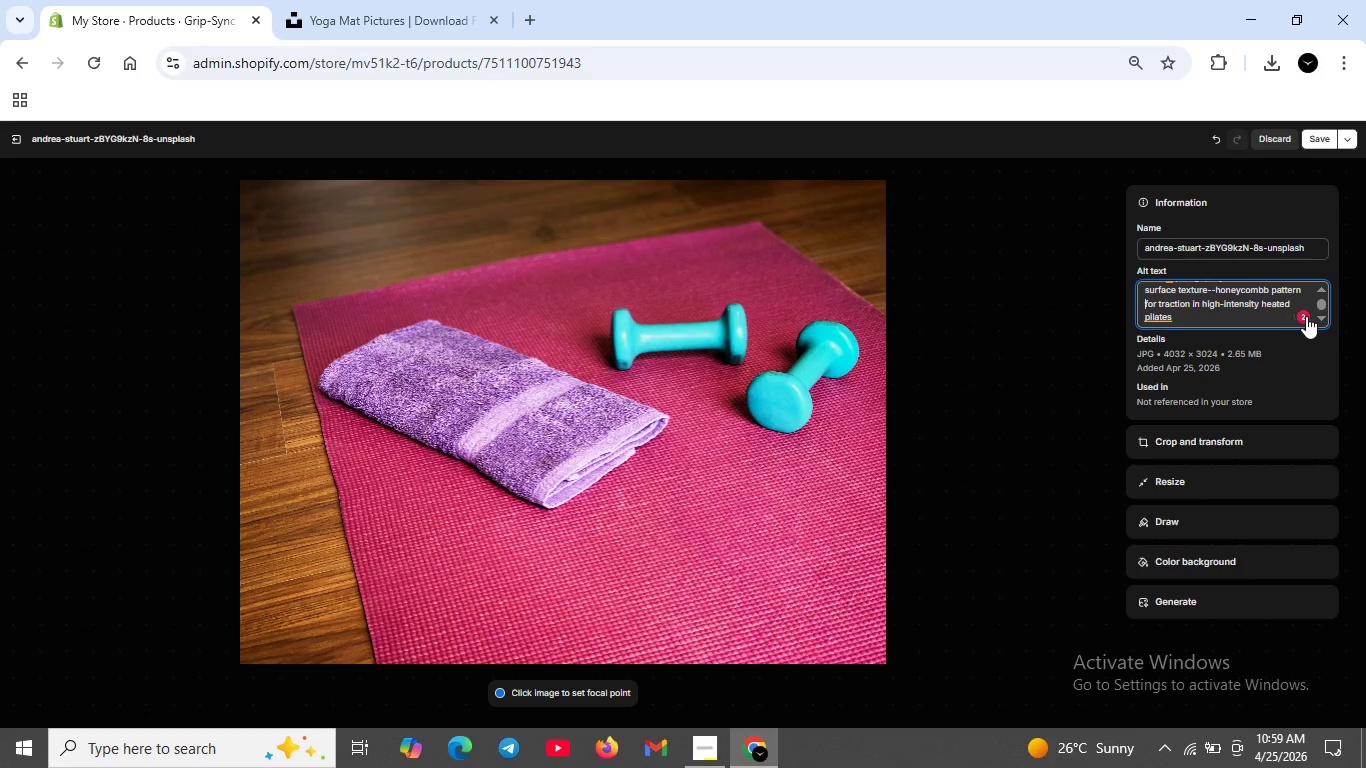 
left_click([1306, 316])
 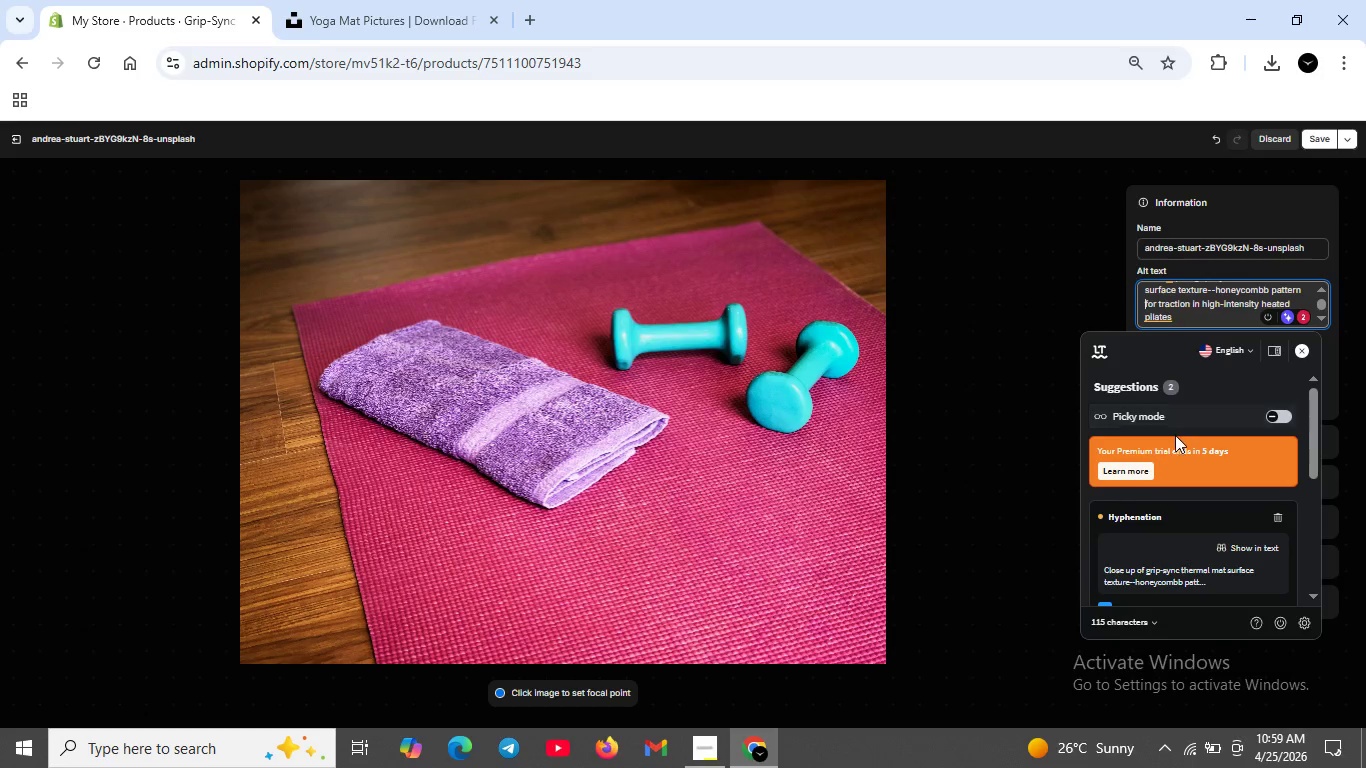 
scroll: coordinate [1175, 438], scroll_direction: down, amount: 3.0
 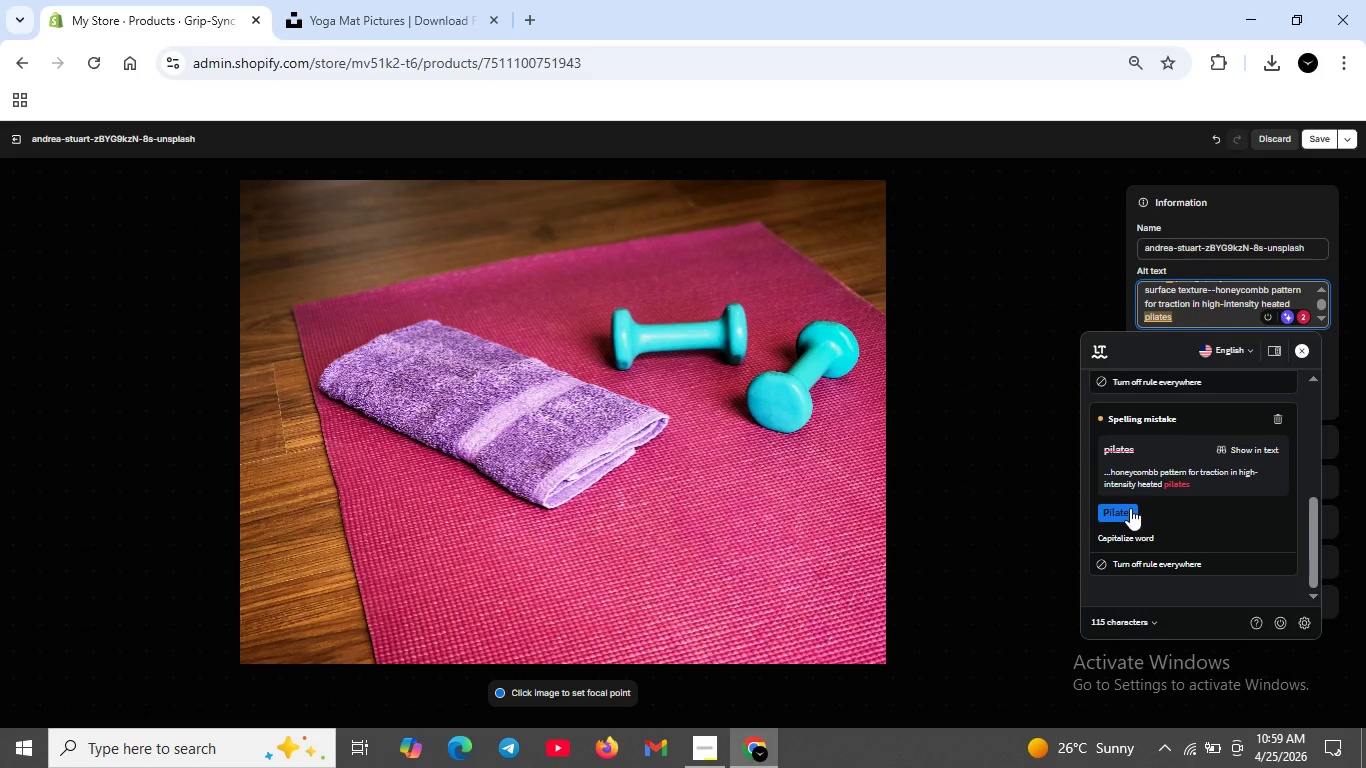 
left_click([1128, 509])
 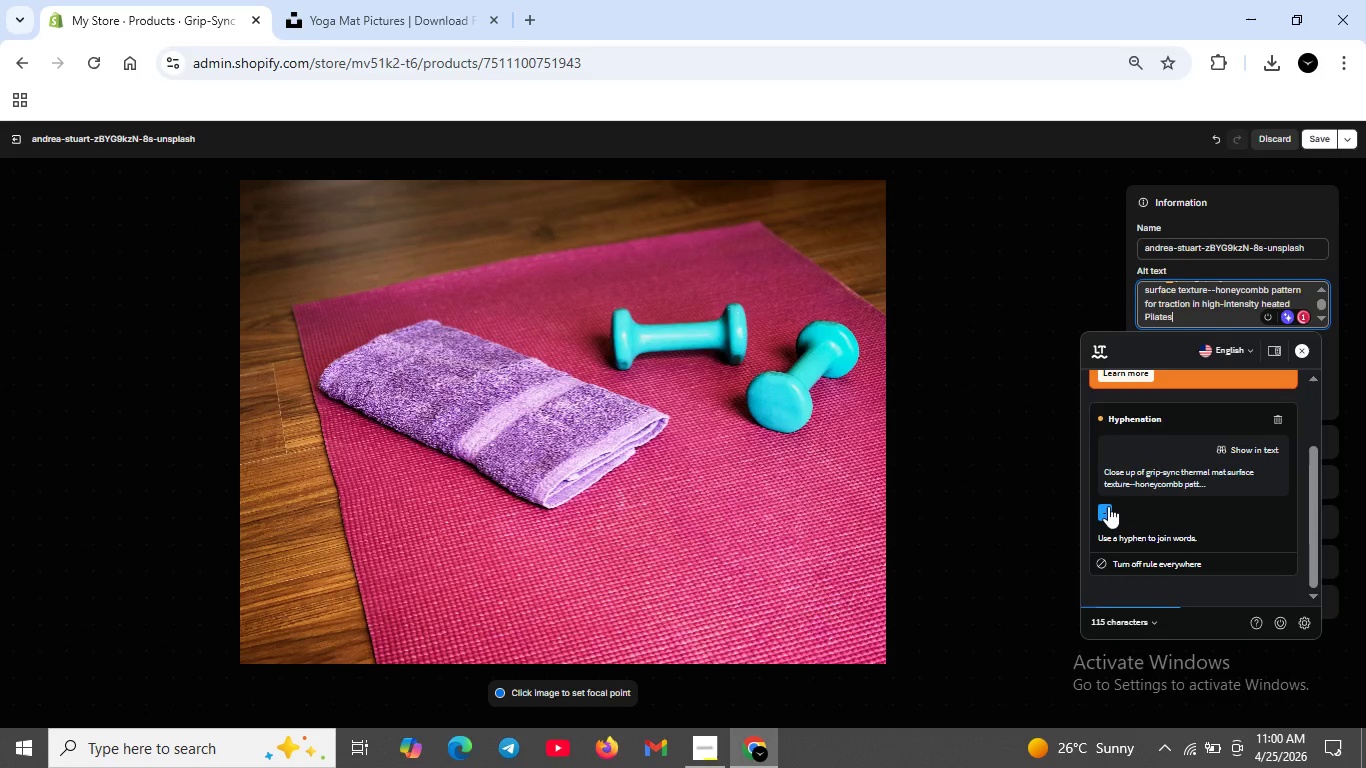 
left_click([1107, 508])
 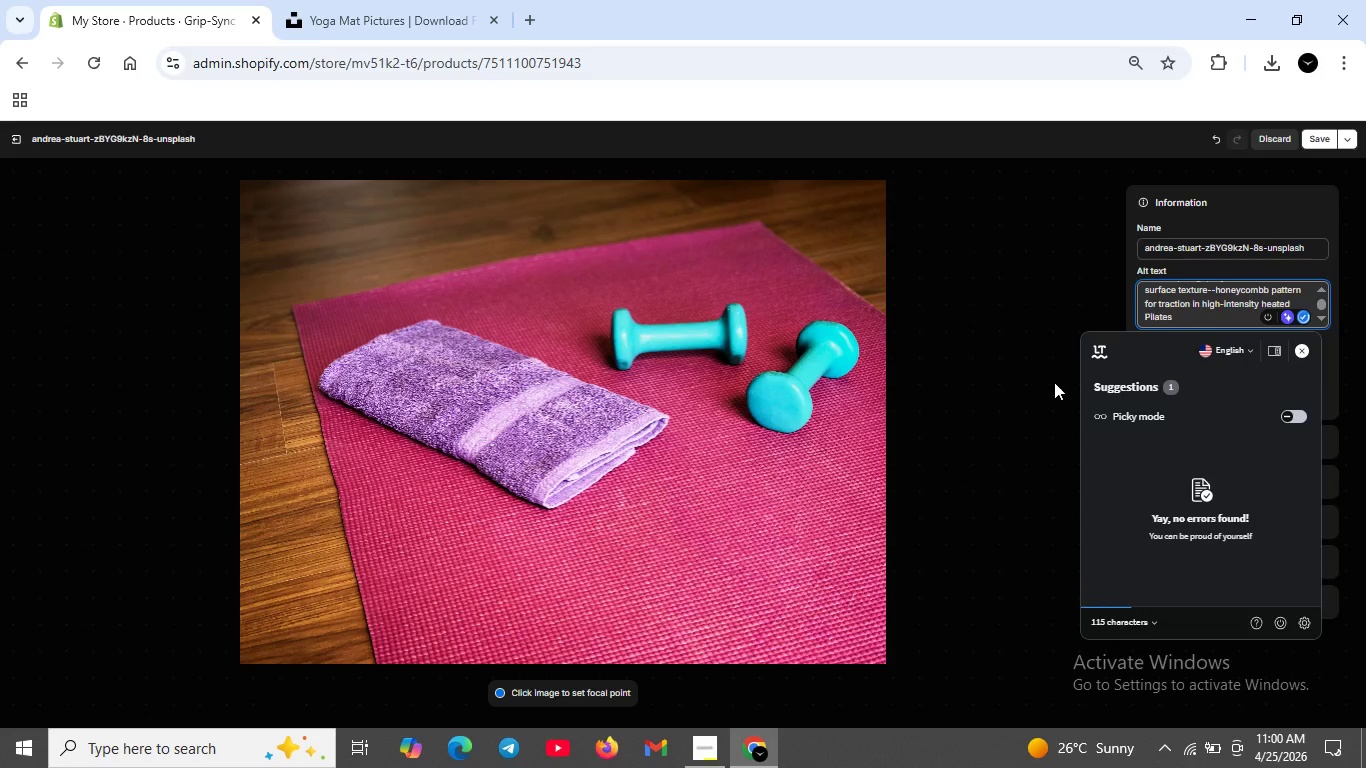 
left_click([1052, 386])
 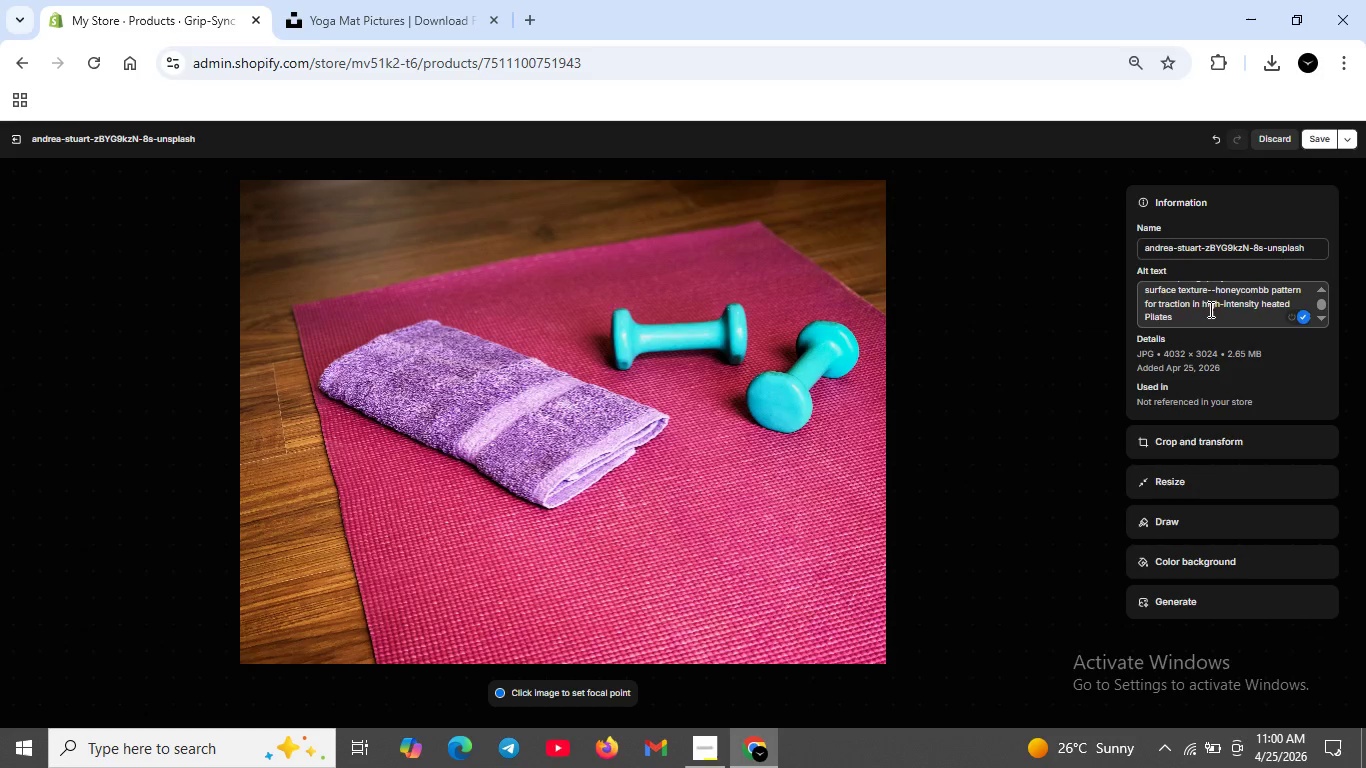 
scroll: coordinate [1209, 309], scroll_direction: up, amount: 5.0
 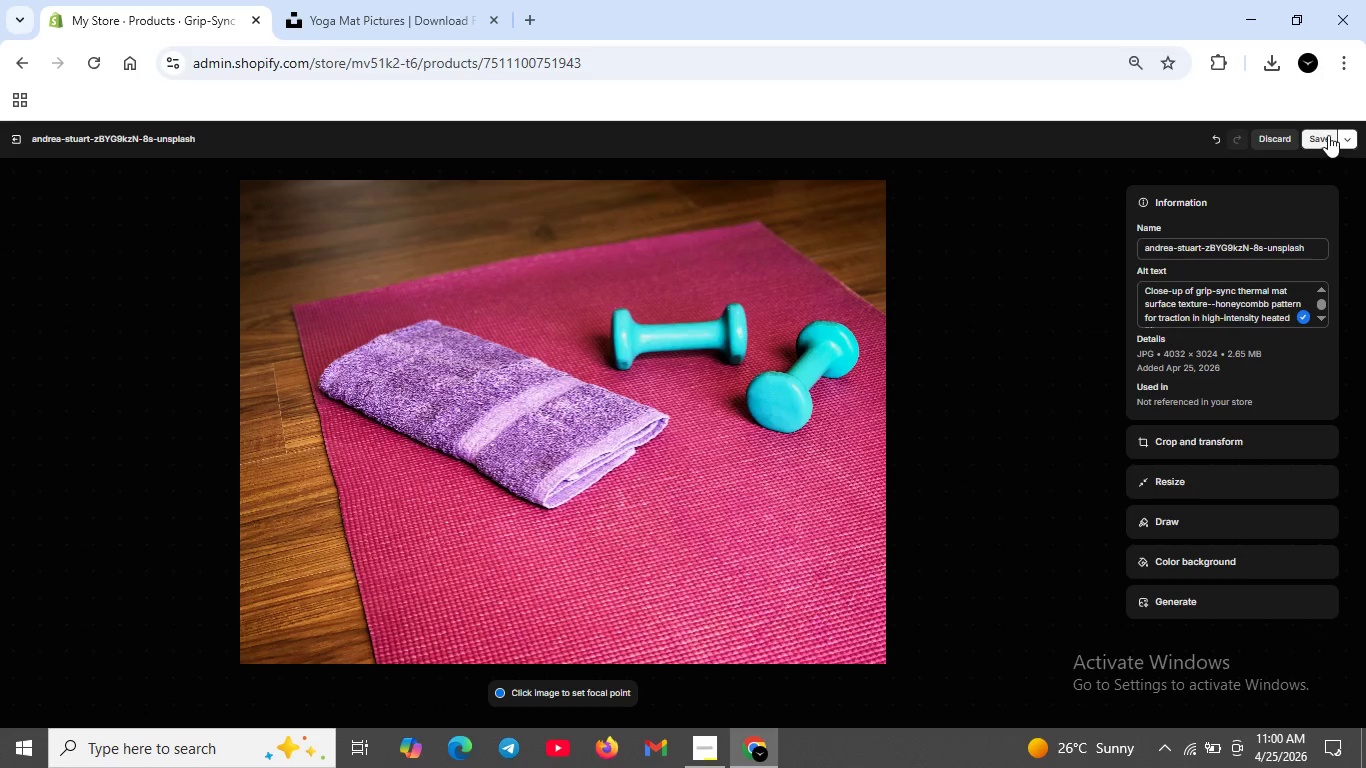 
left_click([1328, 135])
 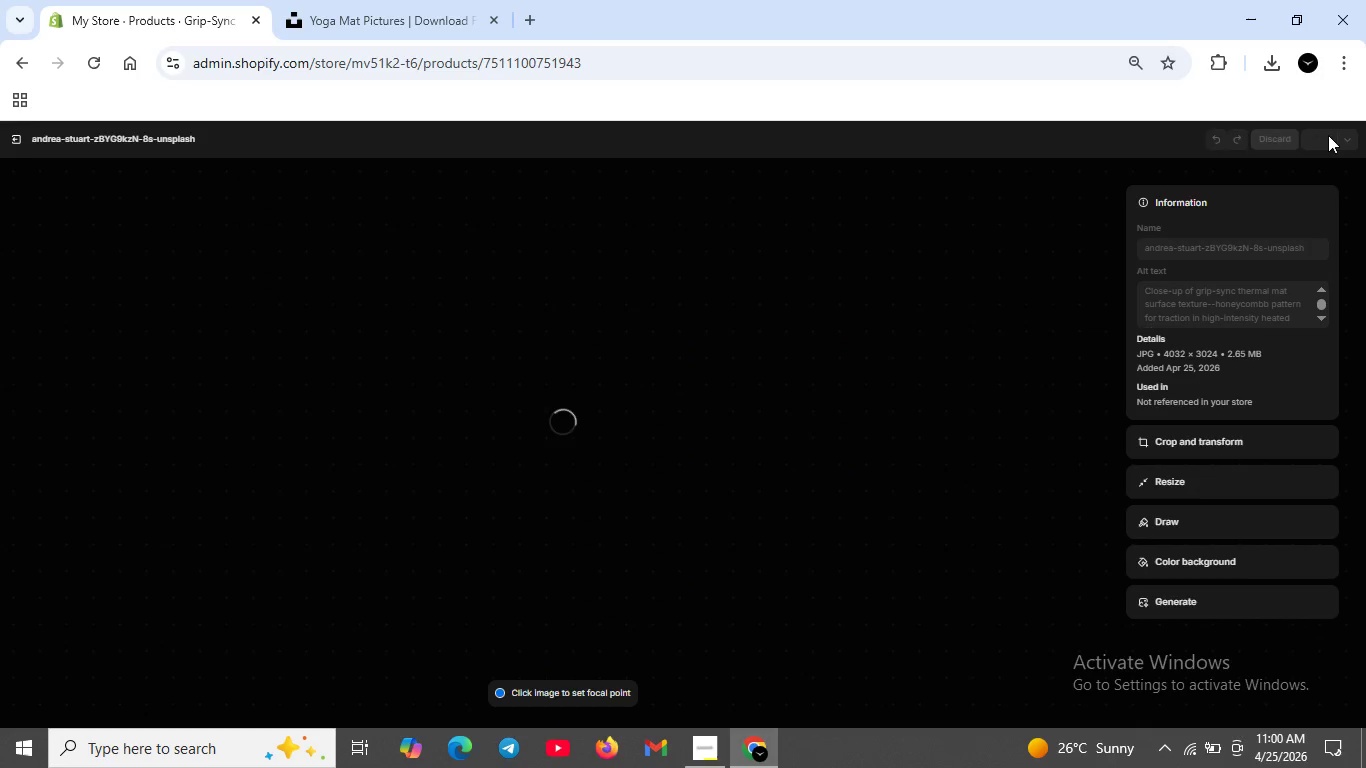 
scroll: coordinate [1328, 135], scroll_direction: up, amount: 1.0
 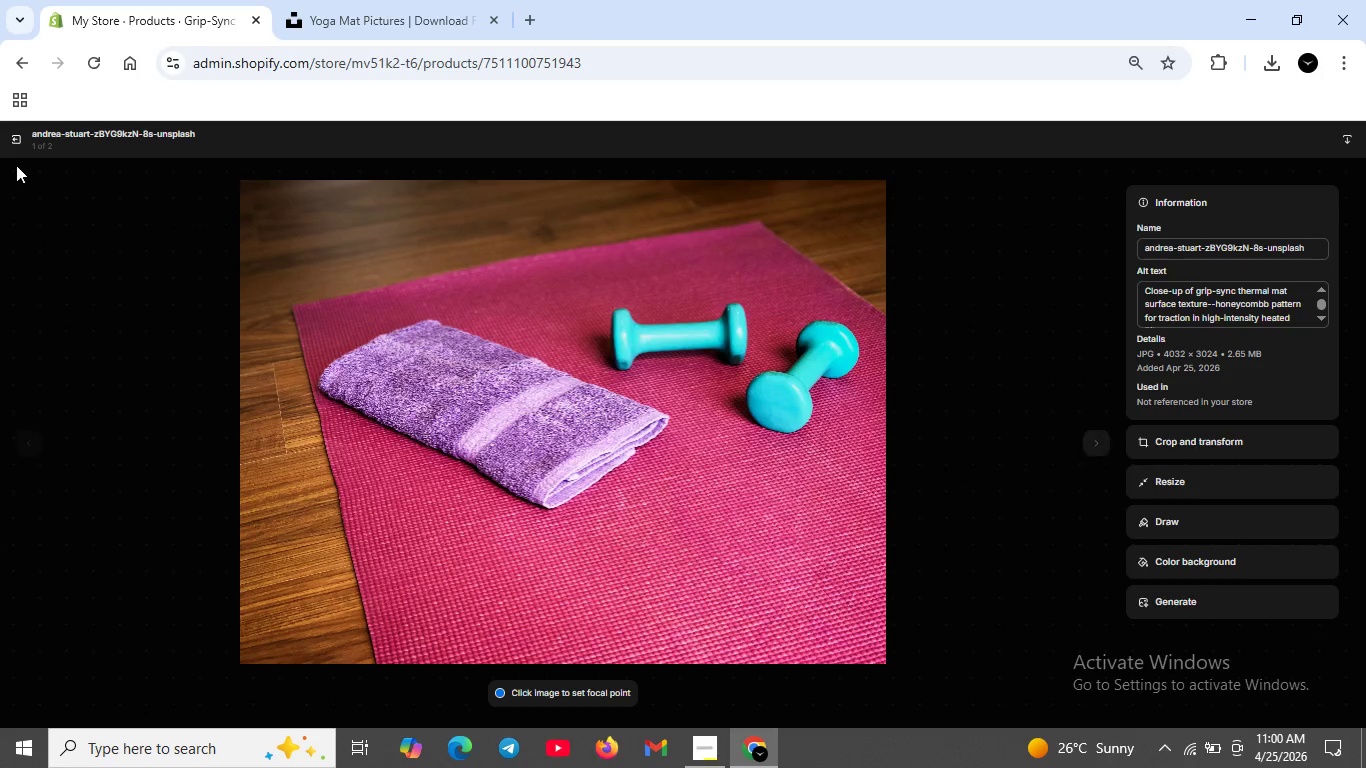 
left_click([12, 140])
 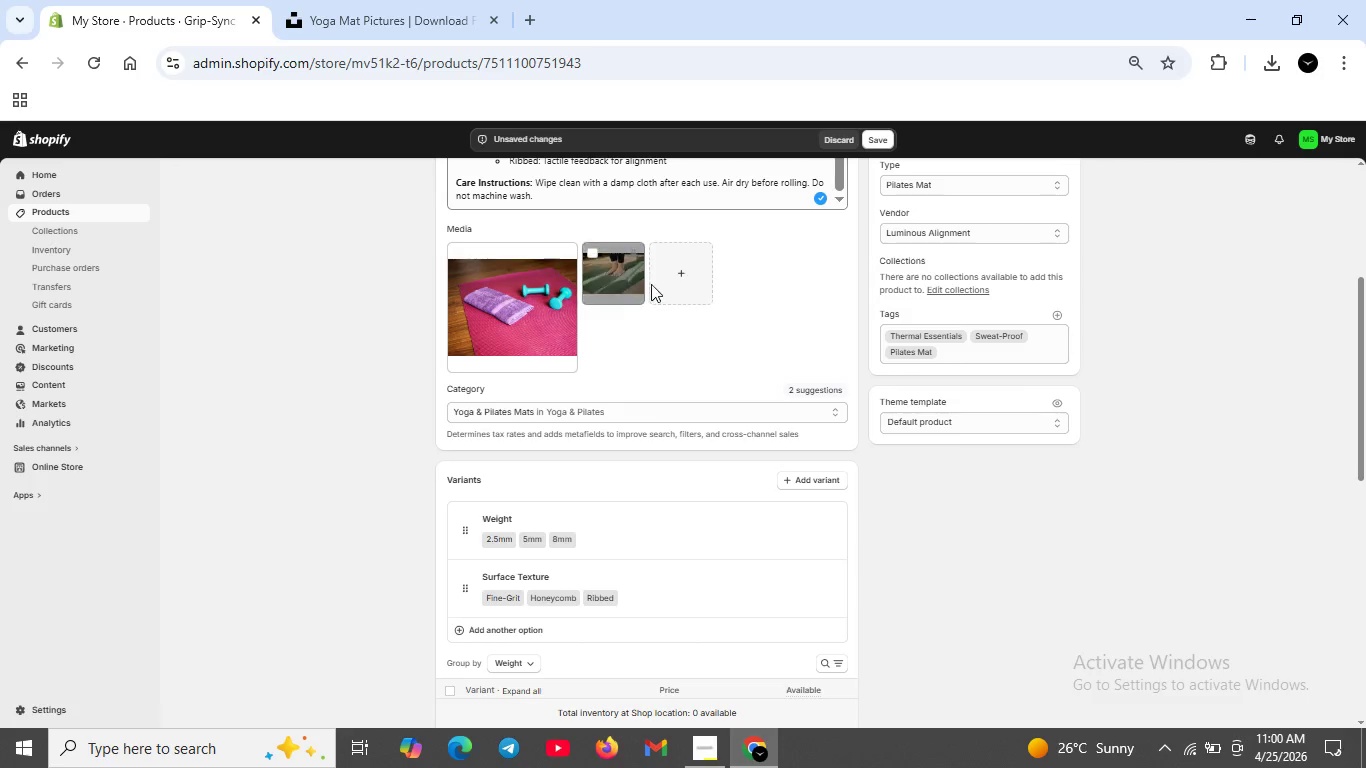 
left_click([684, 275])
 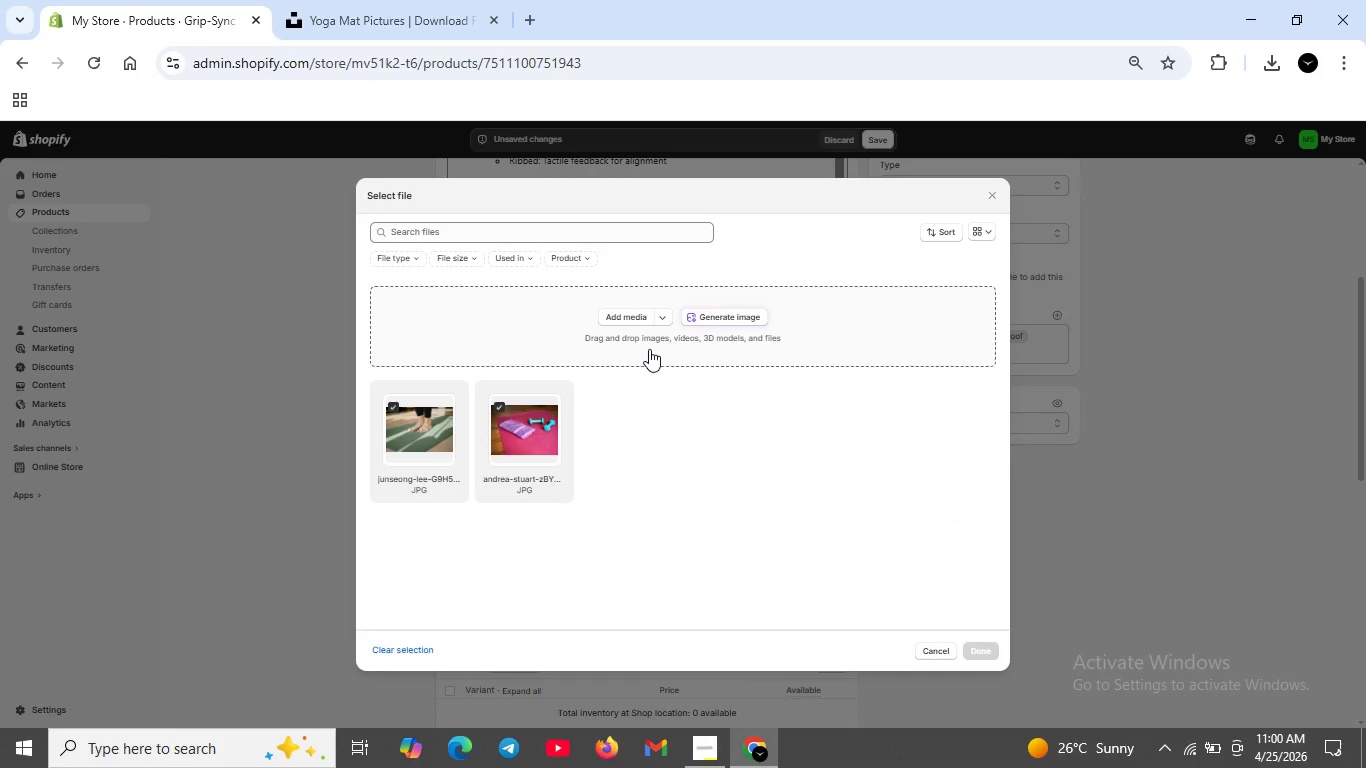 
left_click([637, 315])
 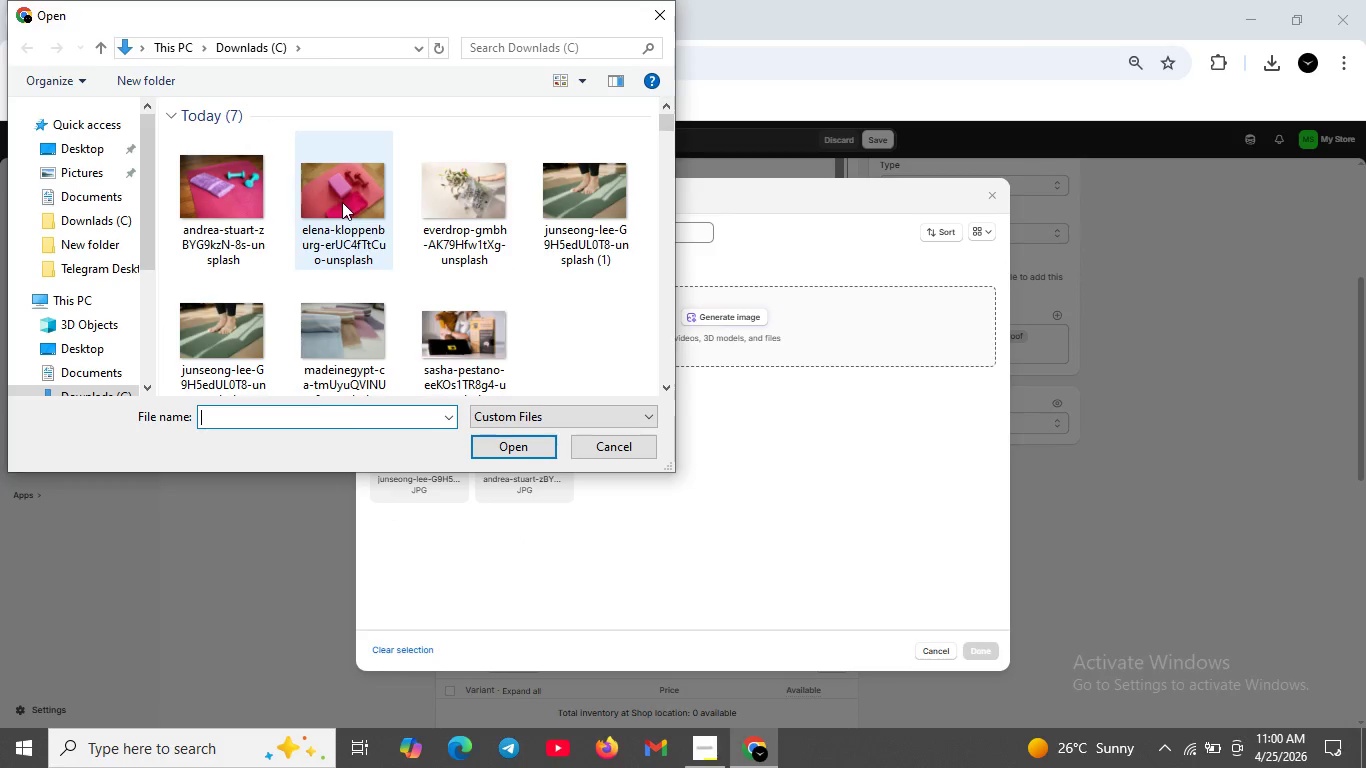 
wait(5.16)
 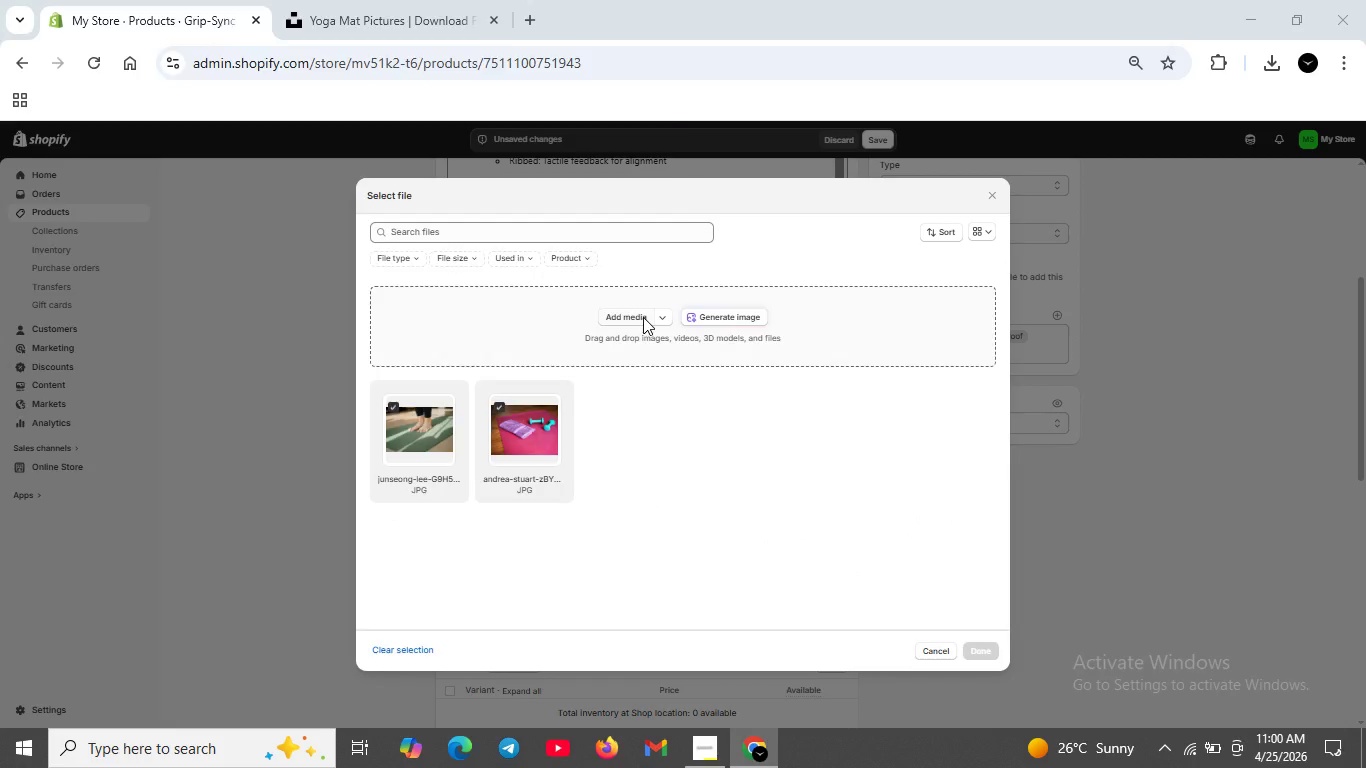 
left_click([531, 447])
 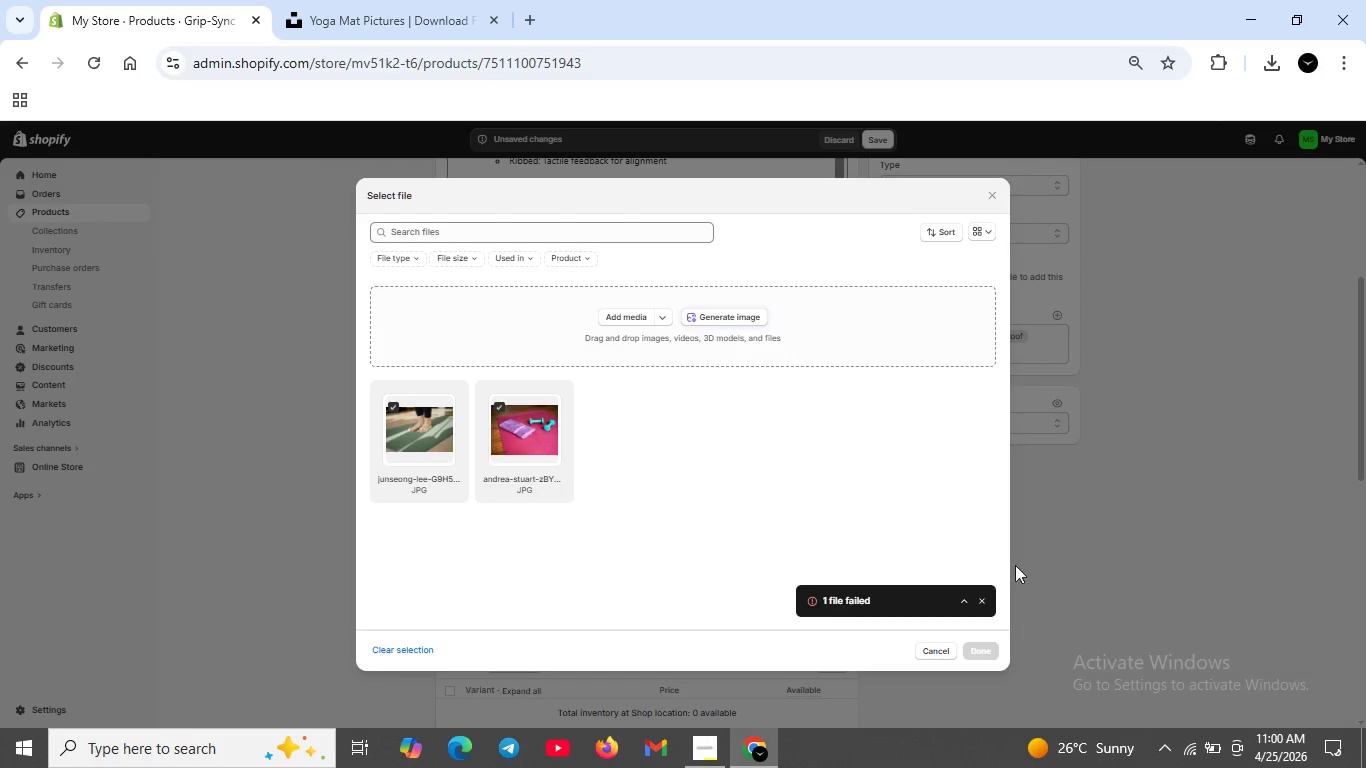 
wait(5.33)
 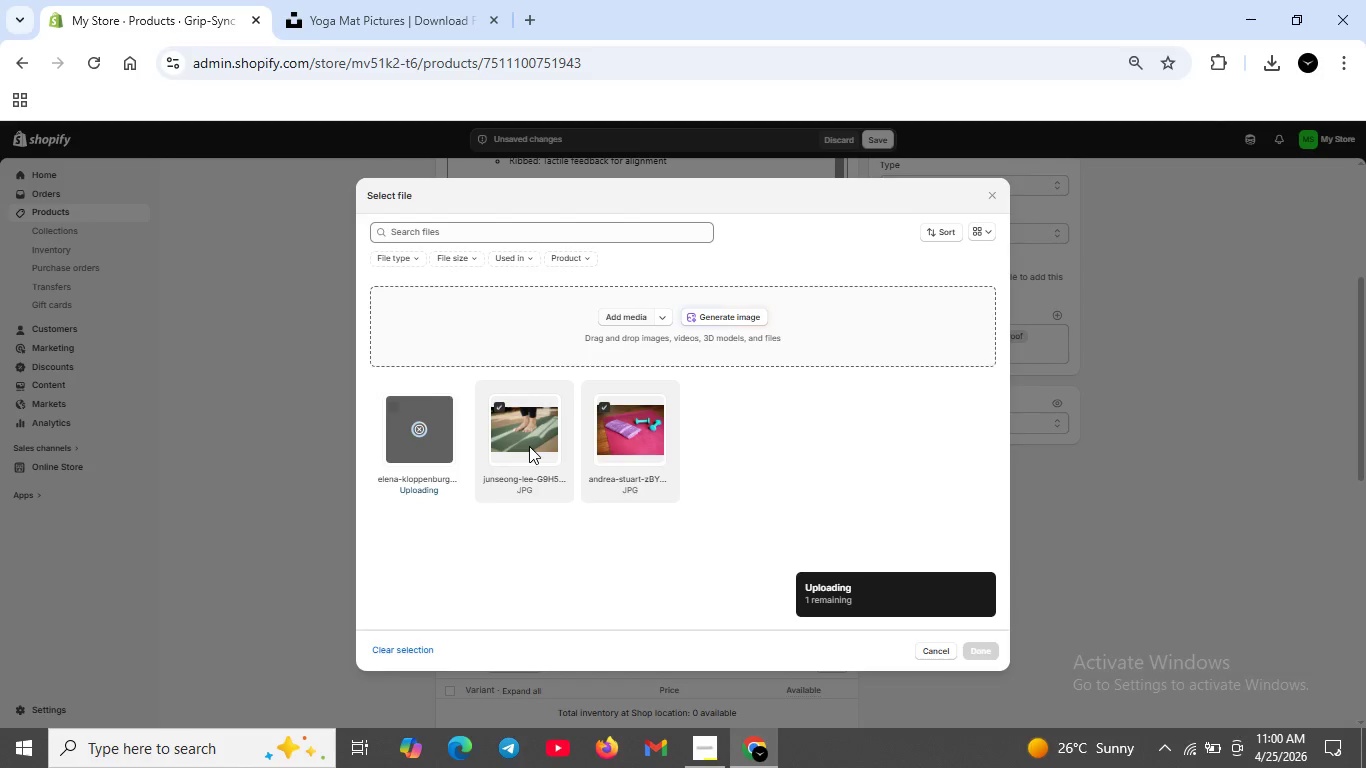 
left_click([385, 1])
 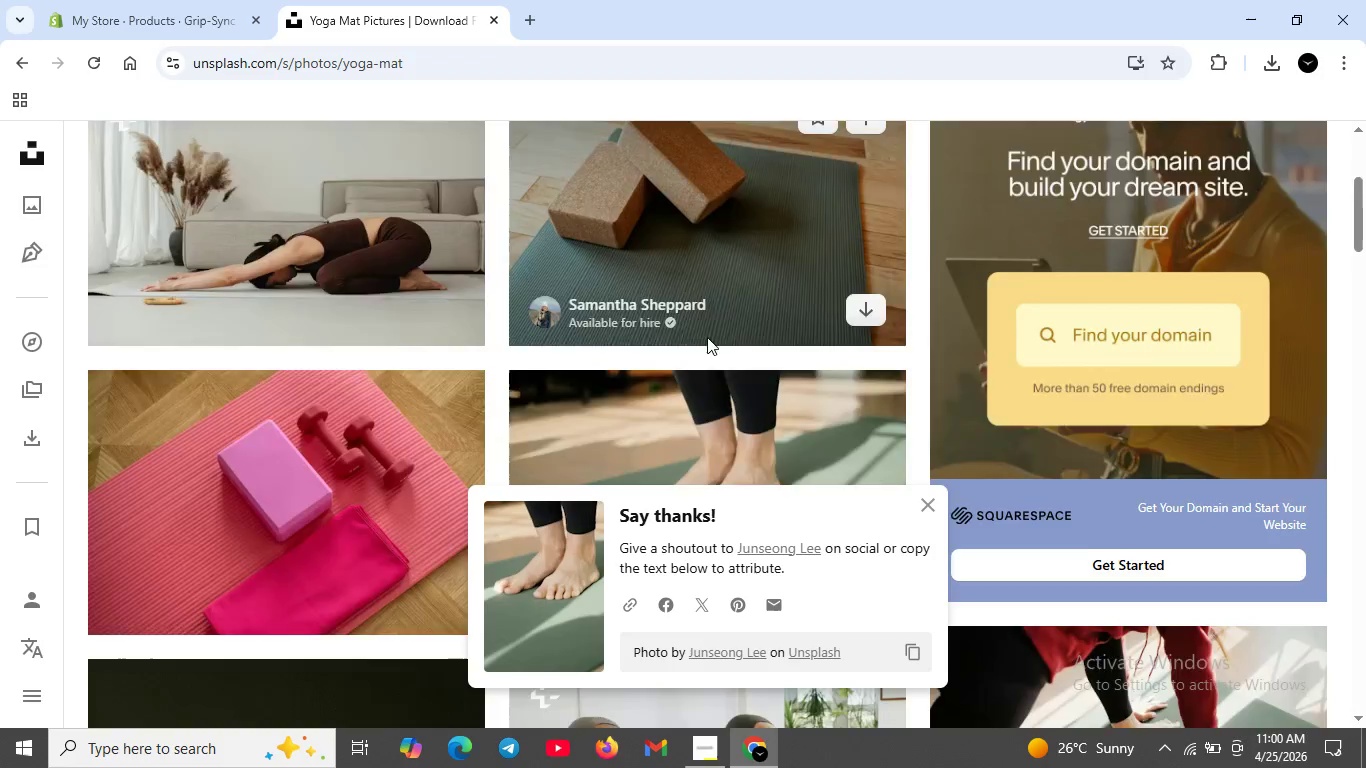 
scroll: coordinate [1029, 533], scroll_direction: down, amount: 6.0
 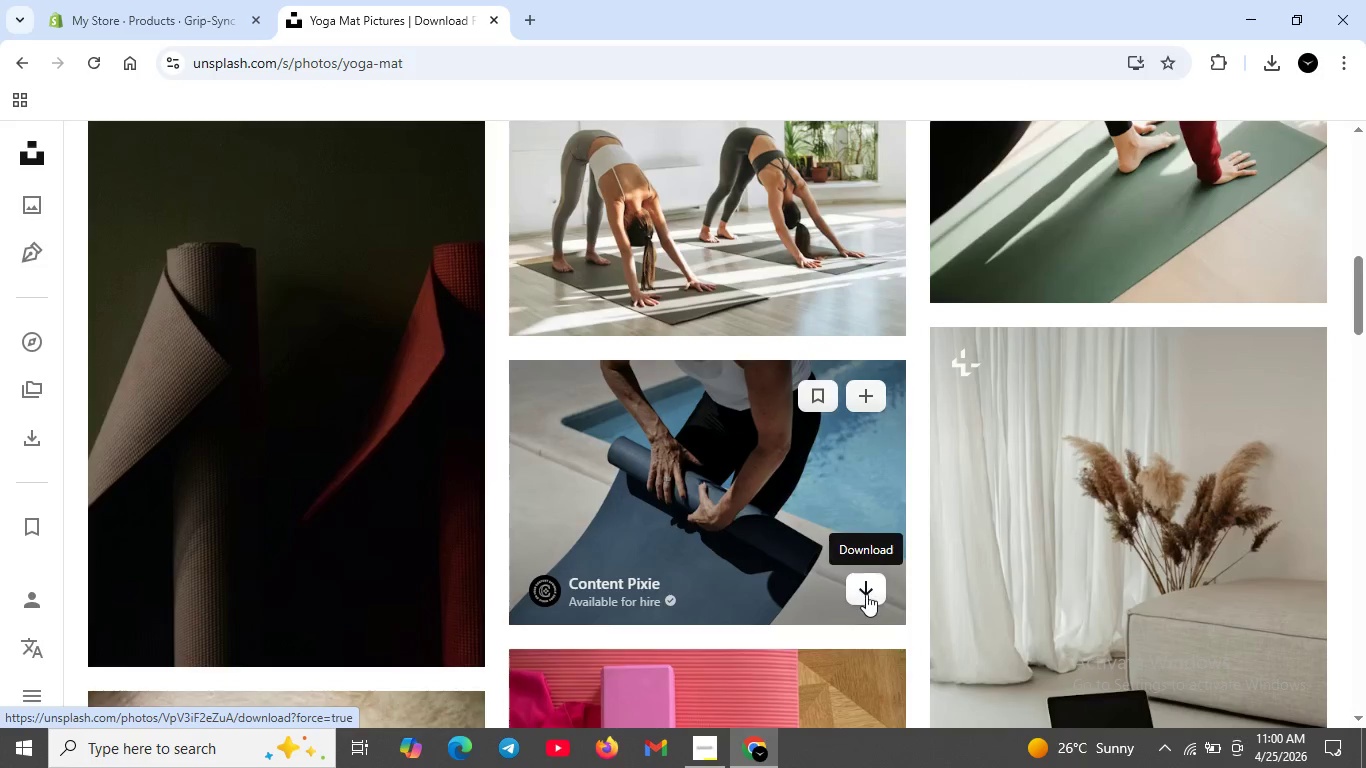 
left_click([870, 595])
 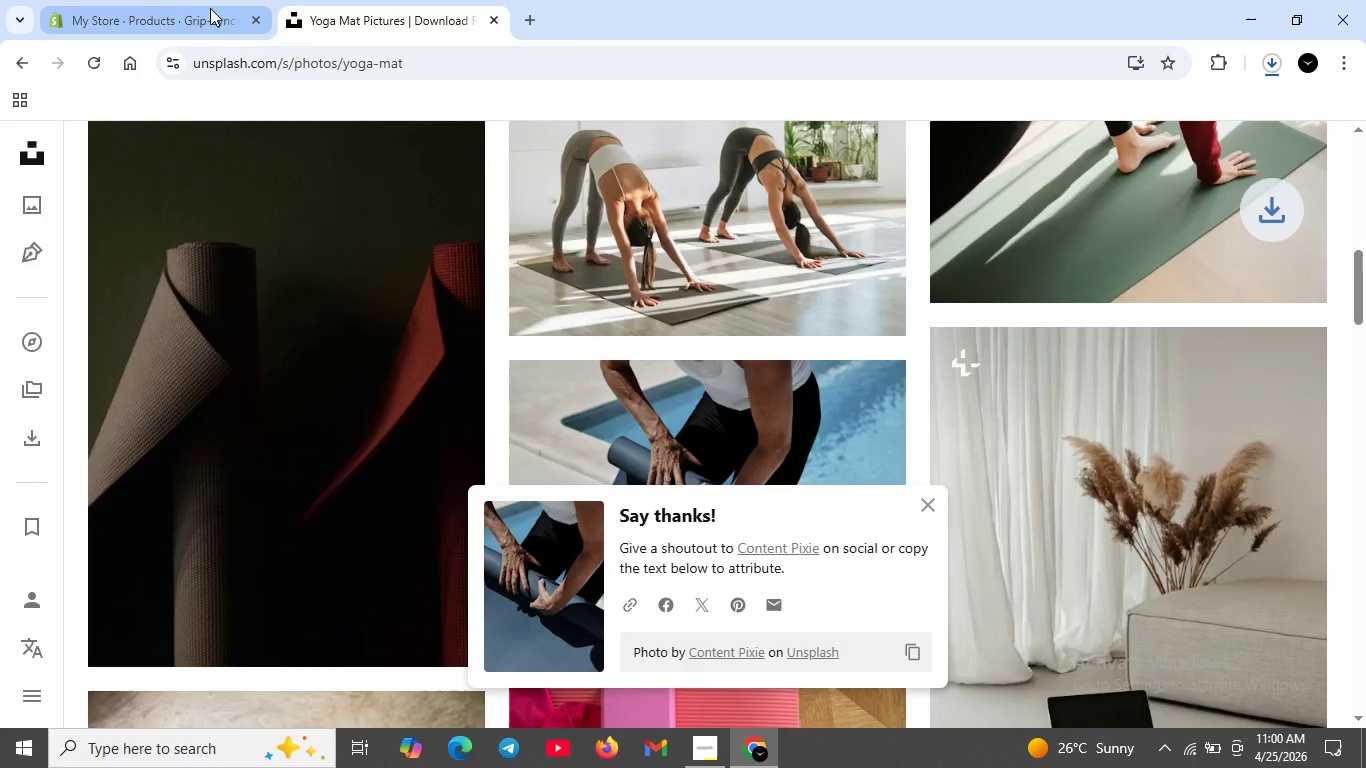 
left_click([202, 8])
 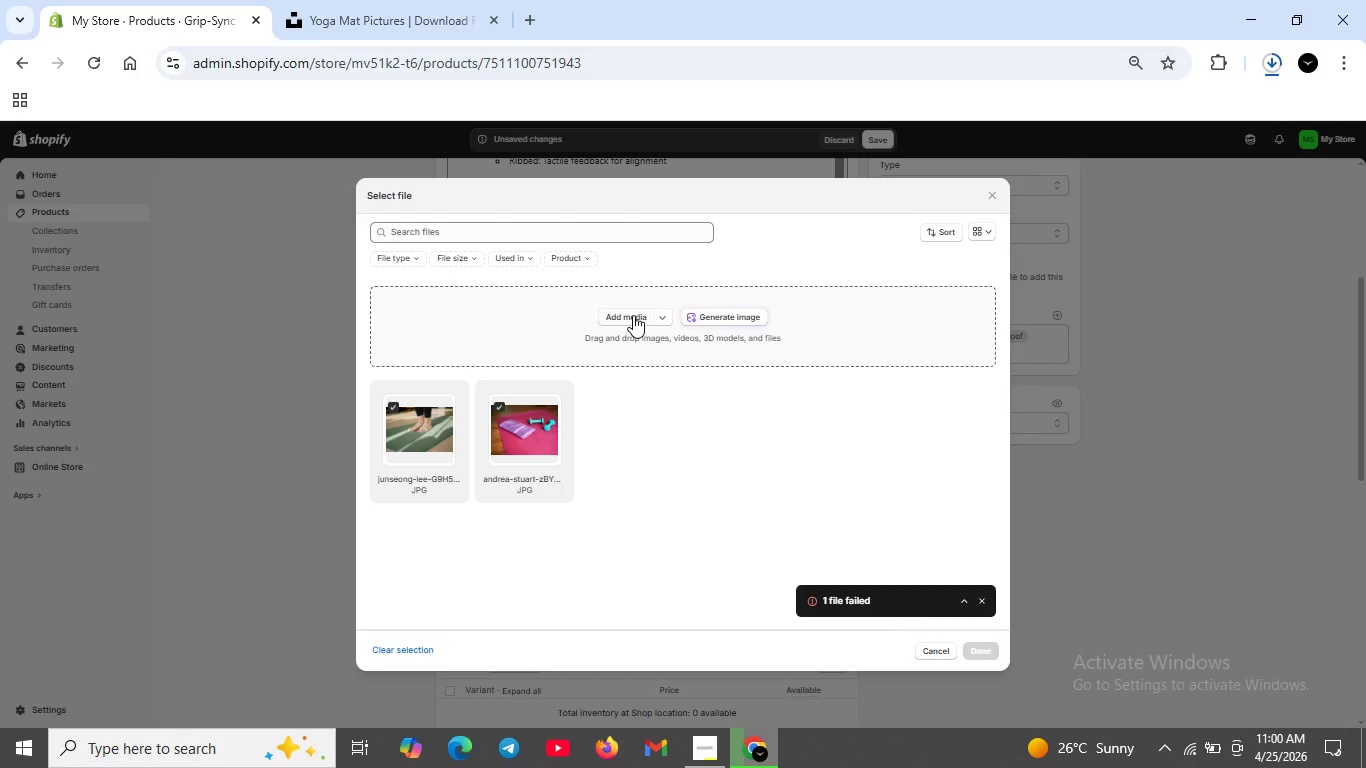 
left_click([633, 315])
 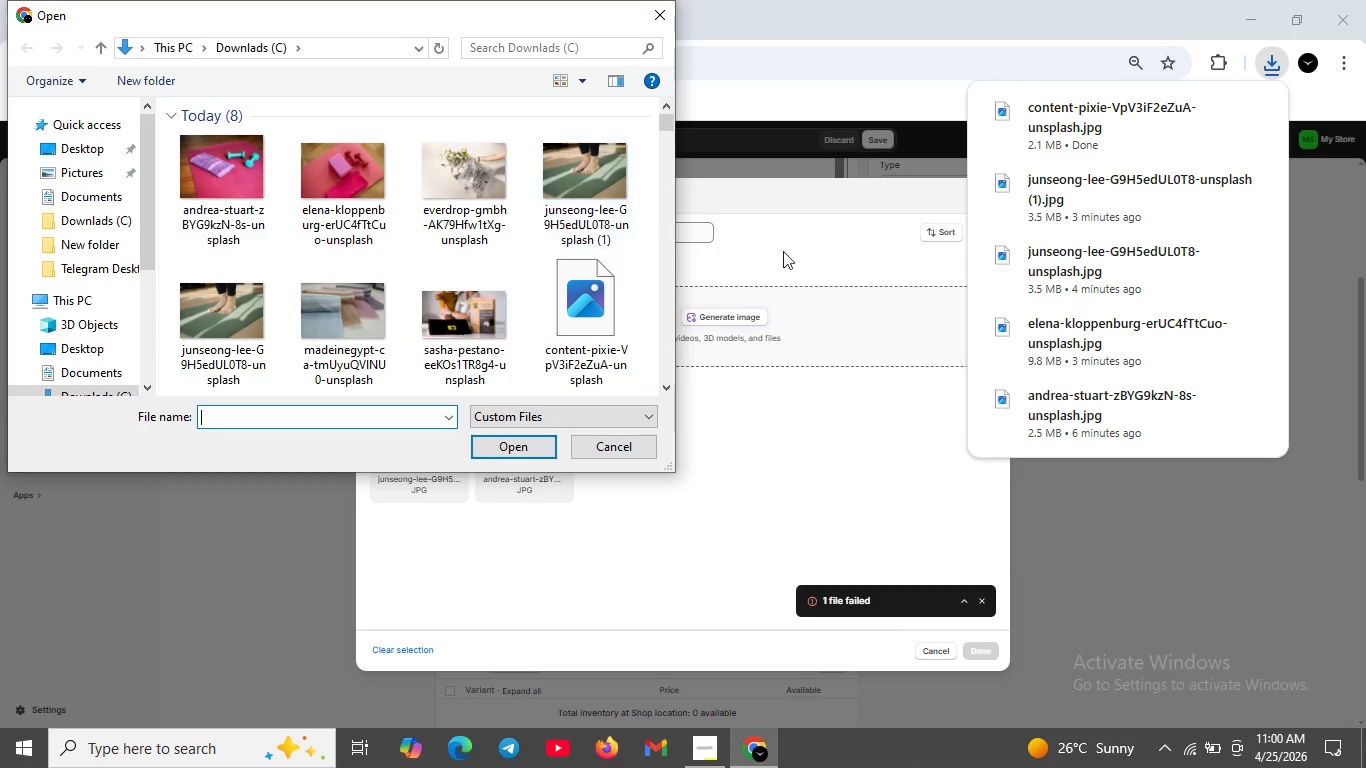 
wait(6.09)
 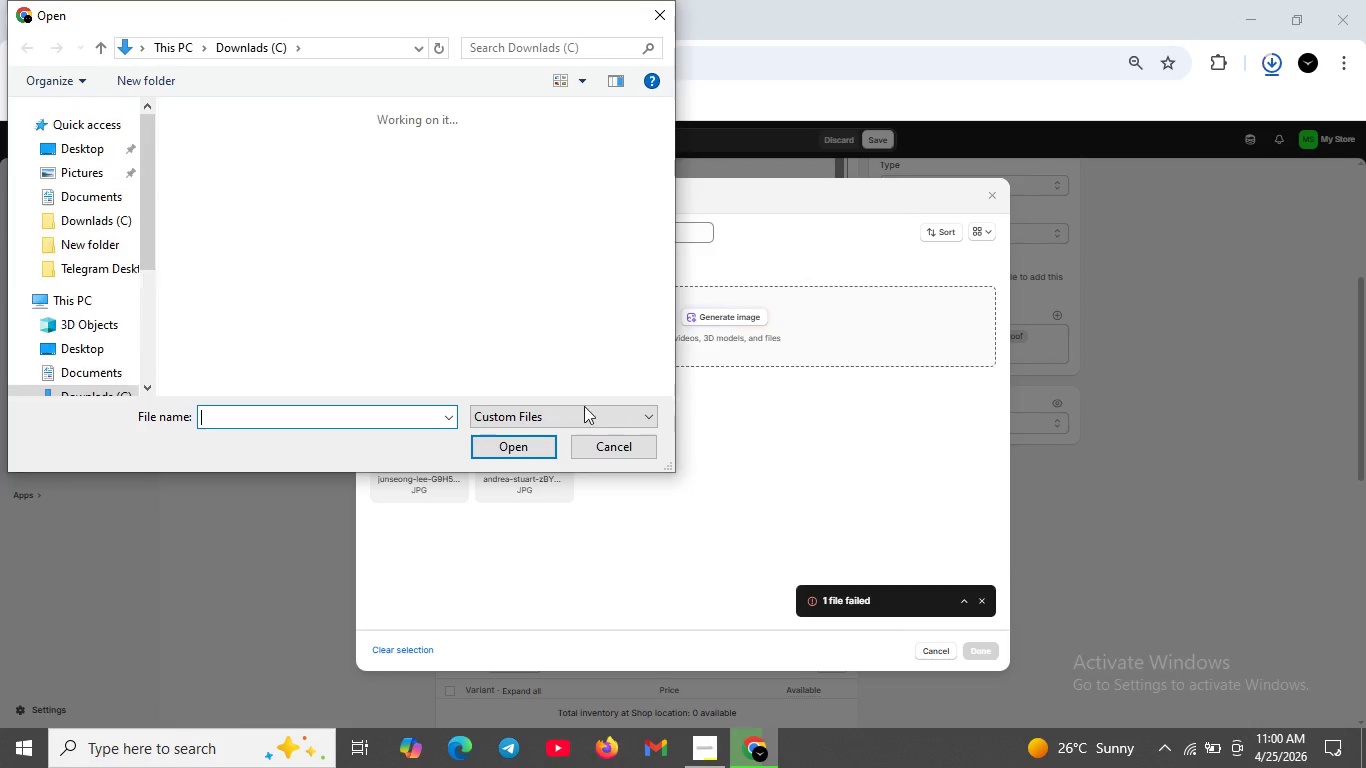 
scroll: coordinate [515, 271], scroll_direction: up, amount: 4.0
 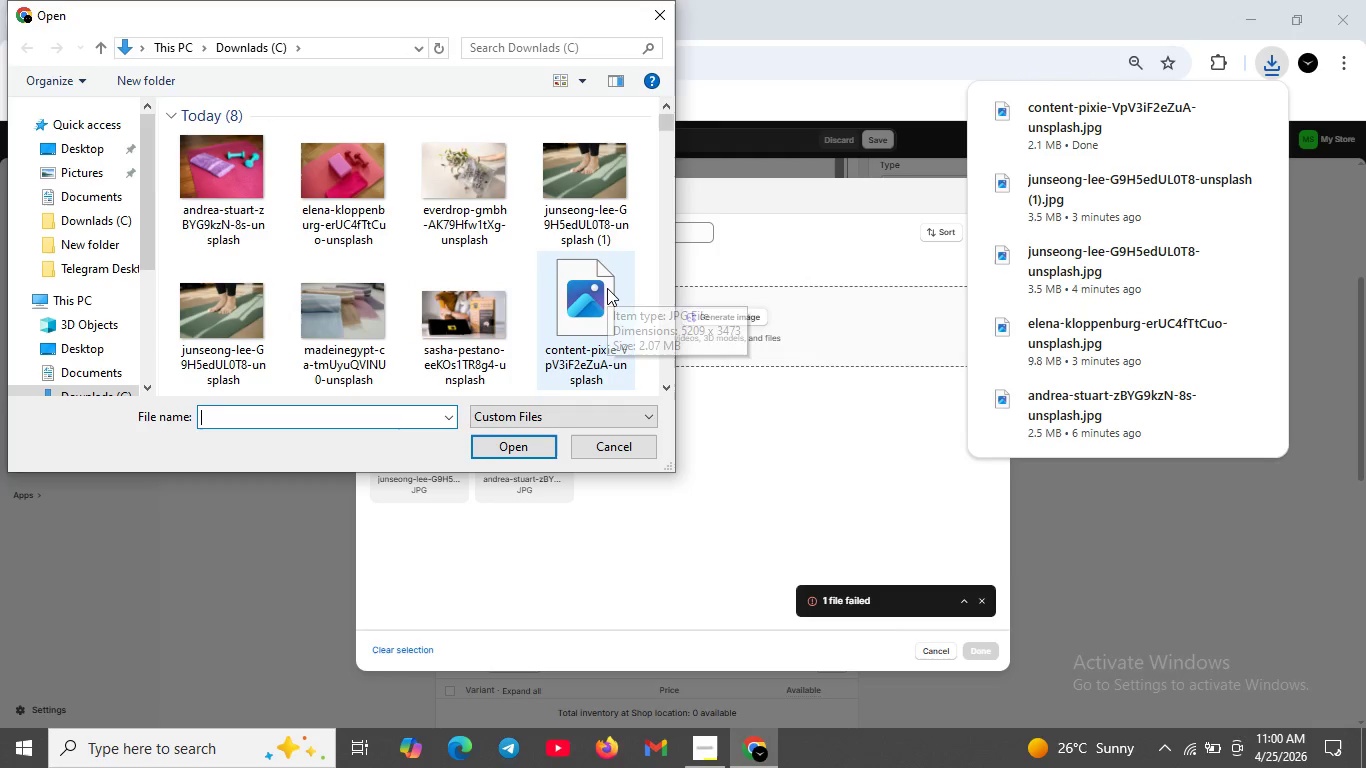 
left_click([607, 288])
 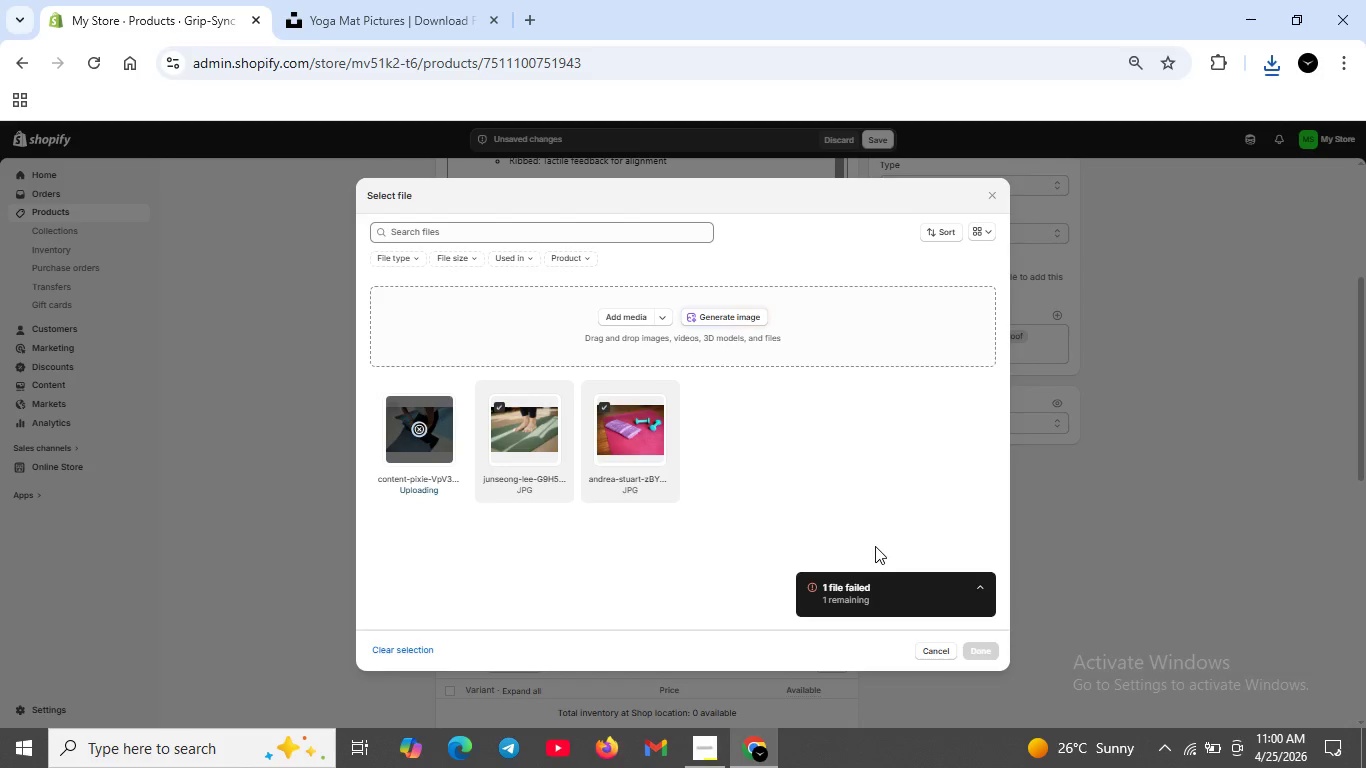 
wait(18.52)
 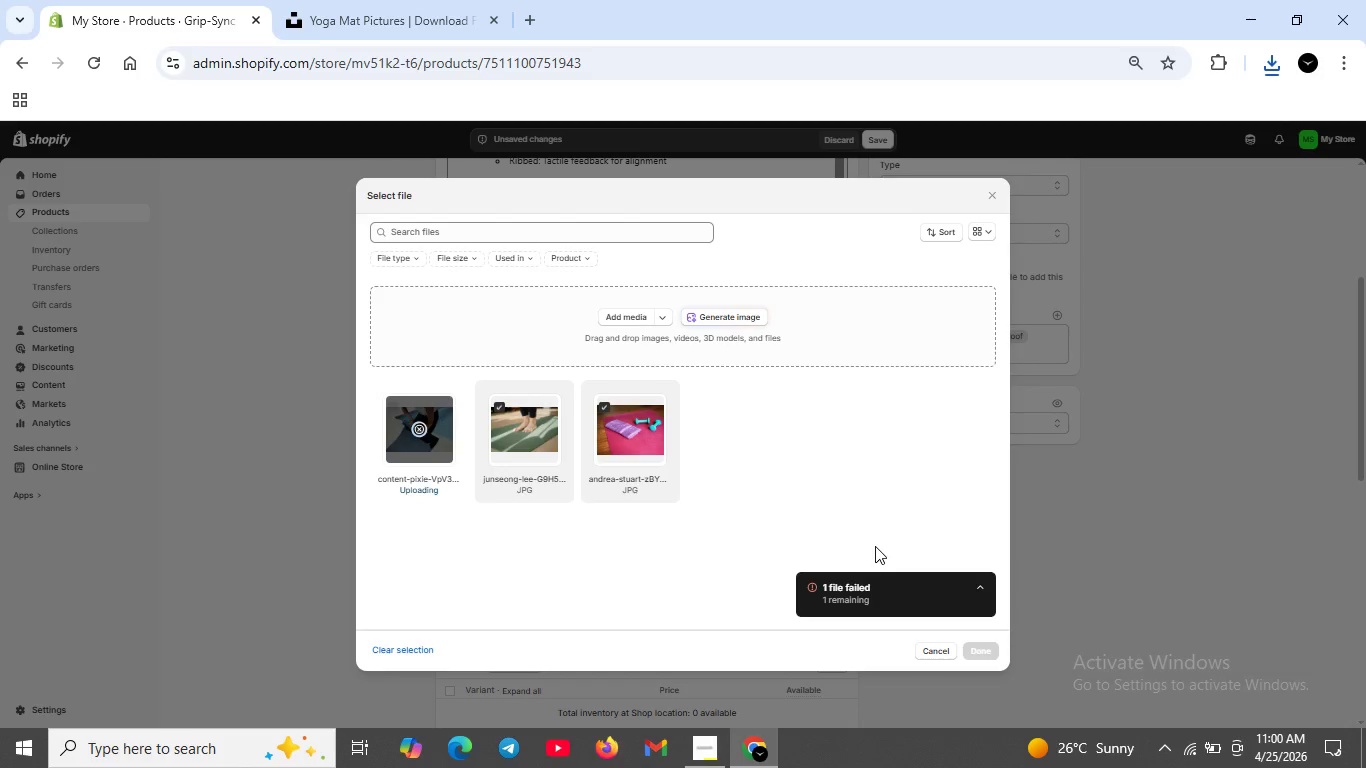 
left_click([985, 653])
 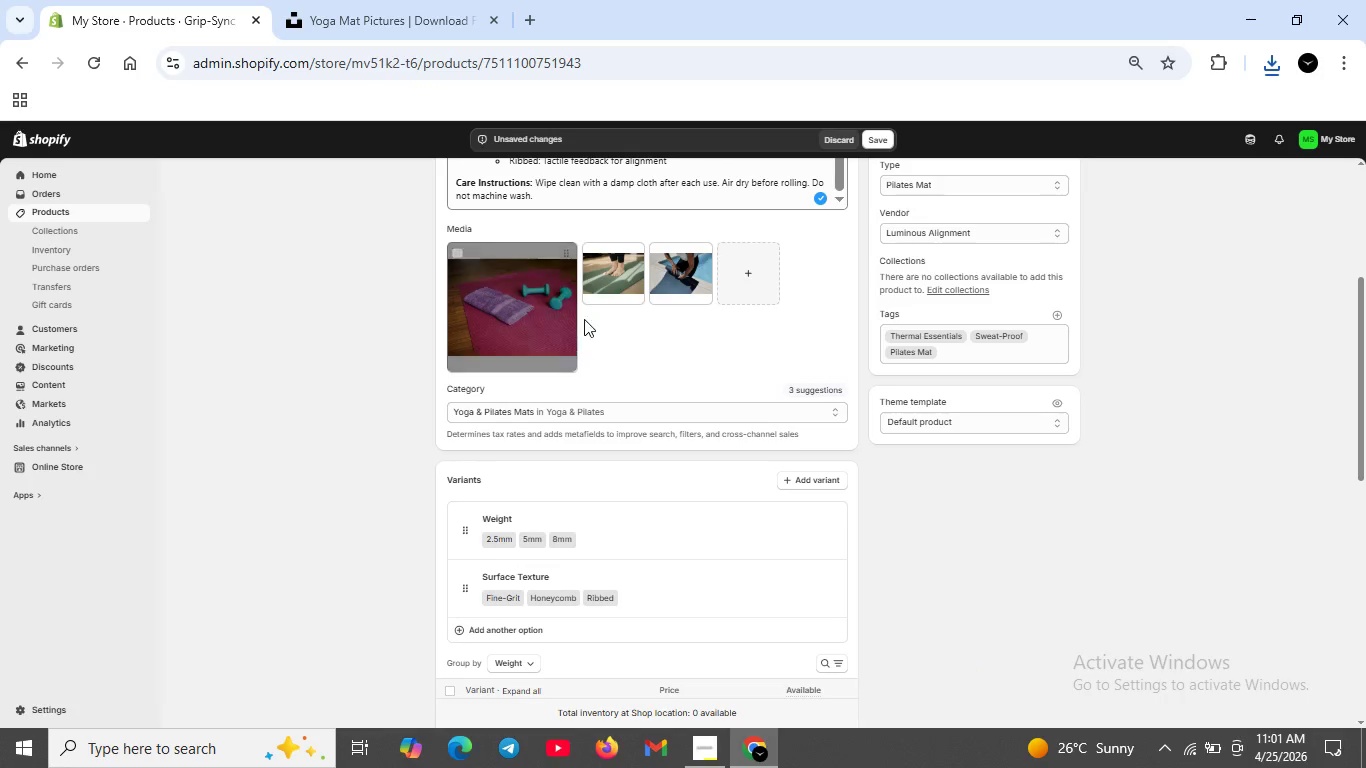 
double_click([553, 322])
 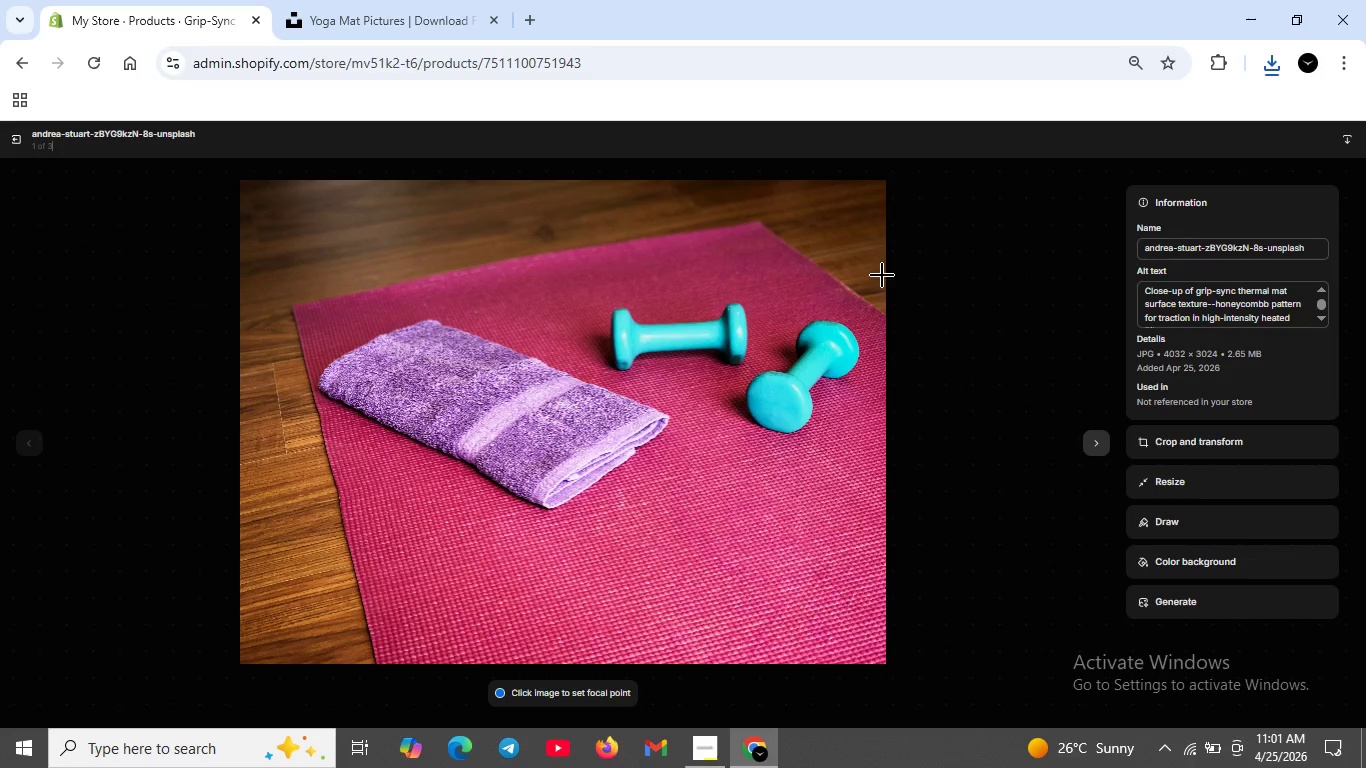 
scroll: coordinate [1259, 316], scroll_direction: down, amount: 1.0
 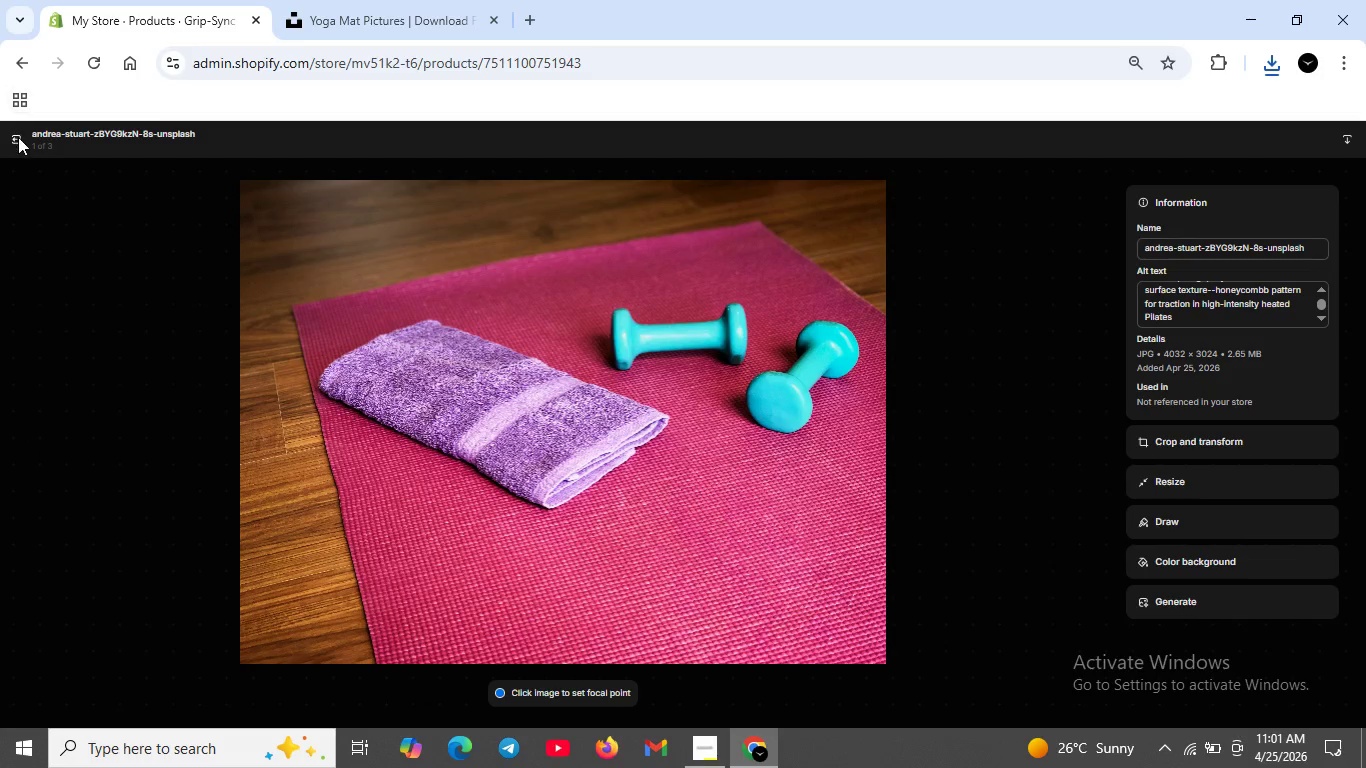 
left_click([19, 137])
 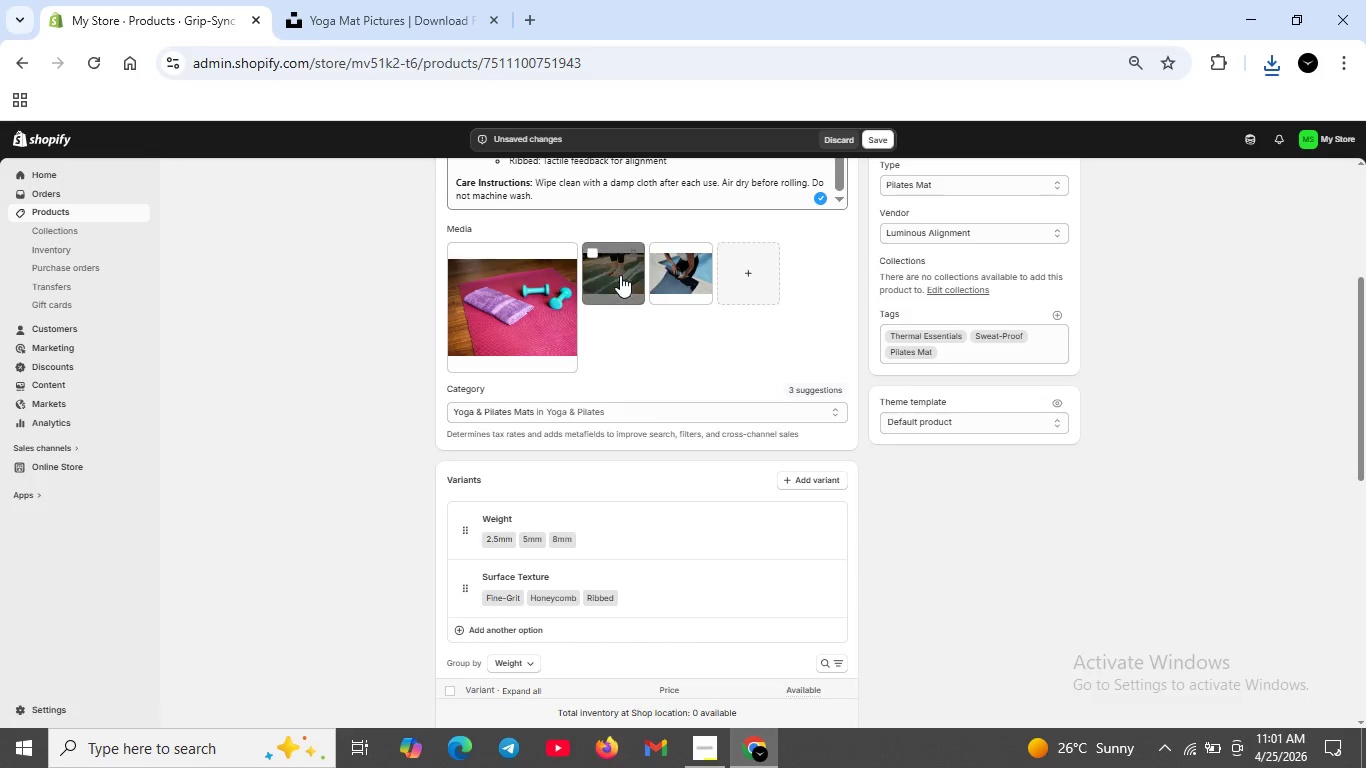 
double_click([620, 275])
 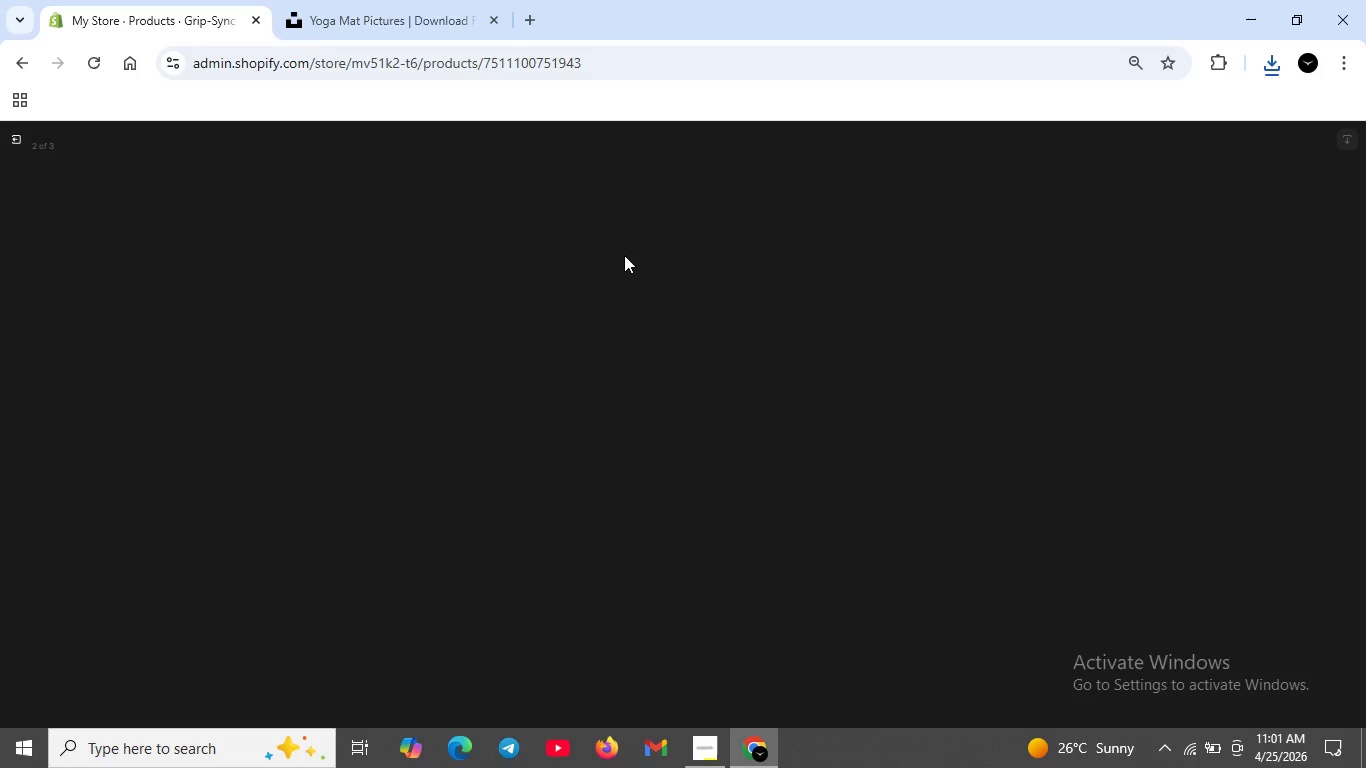 
wait(8.14)
 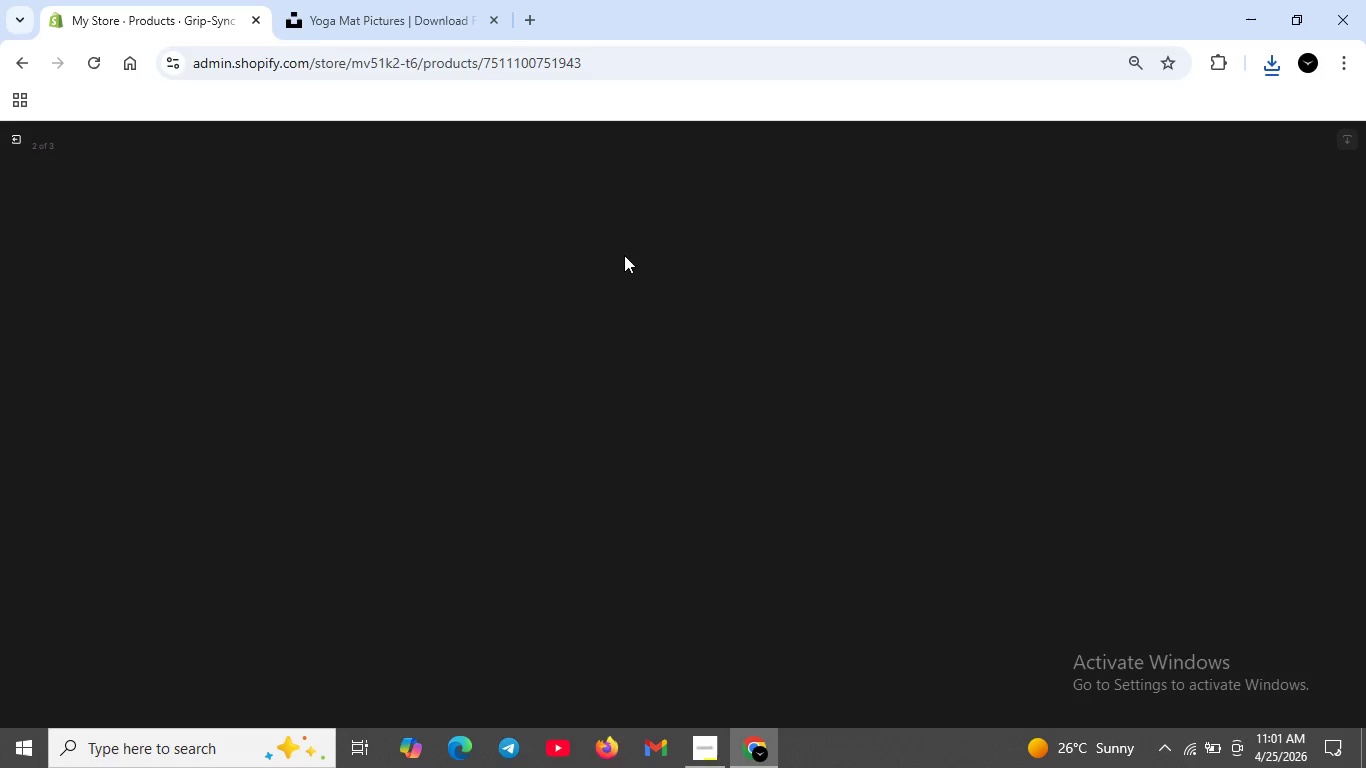 
scroll: coordinate [756, 262], scroll_direction: down, amount: 3.0
 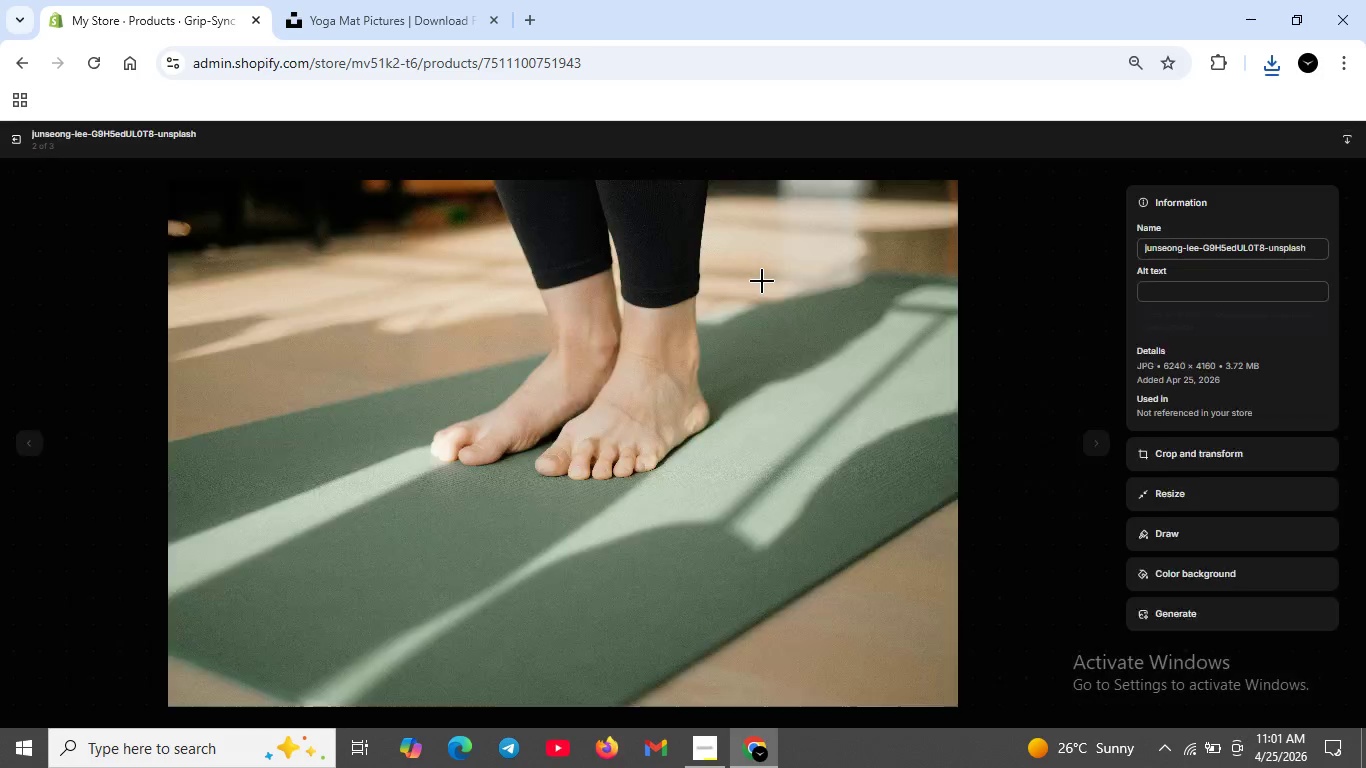 
wait(18.09)
 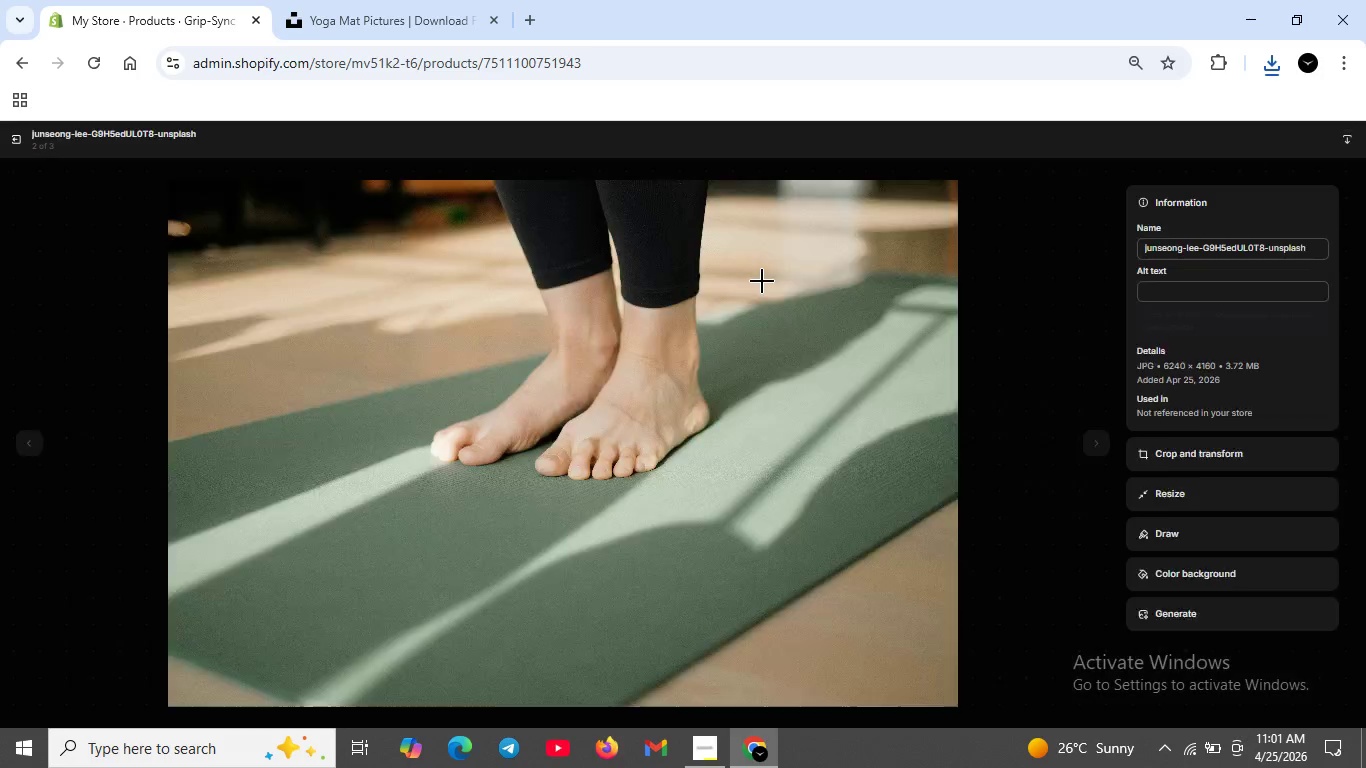 
type(Rolled thermal pilates mat with carrying strap--portables a)
key(Backspace)
type(sew)
key(Backspace)
key(Backspace)
type(weat )
key(Backspace)
type(-proof equipment for infrared studio workouts)
 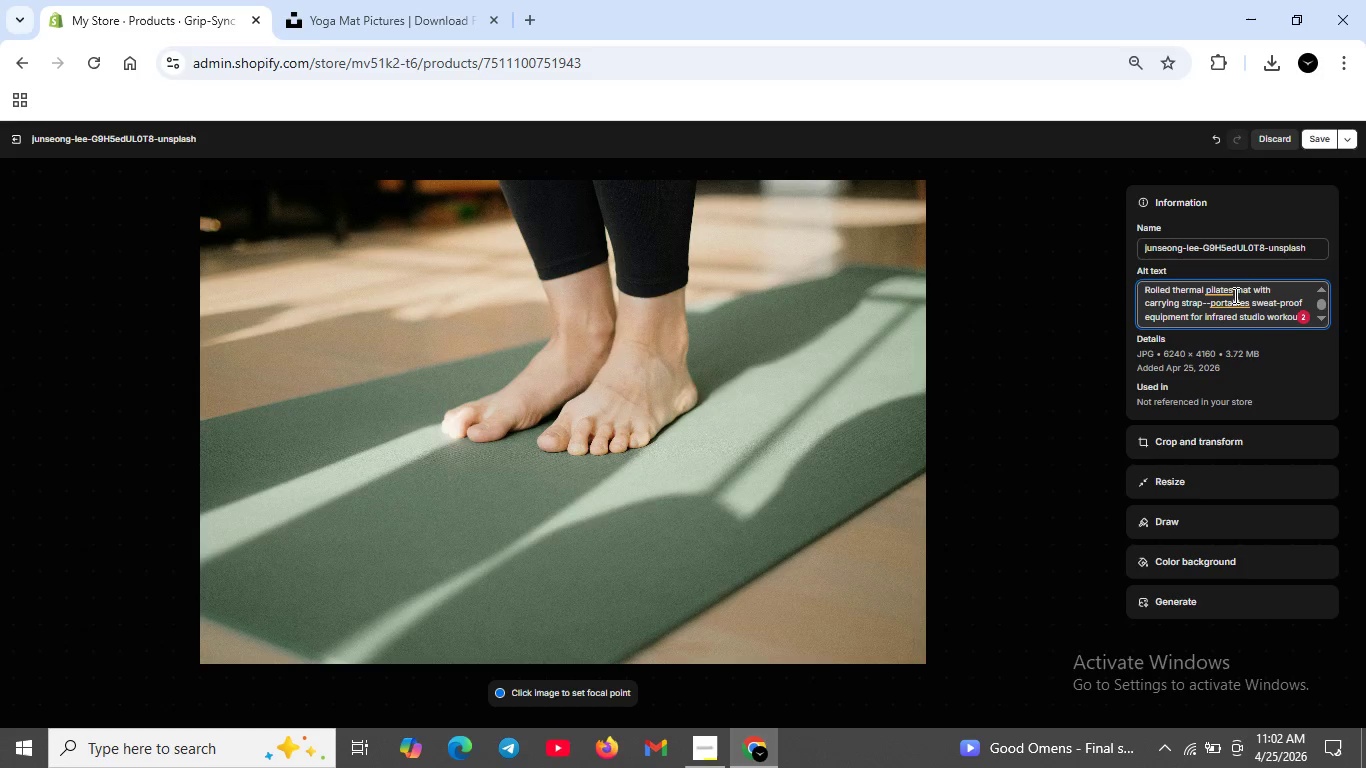 
left_click([1223, 291])
 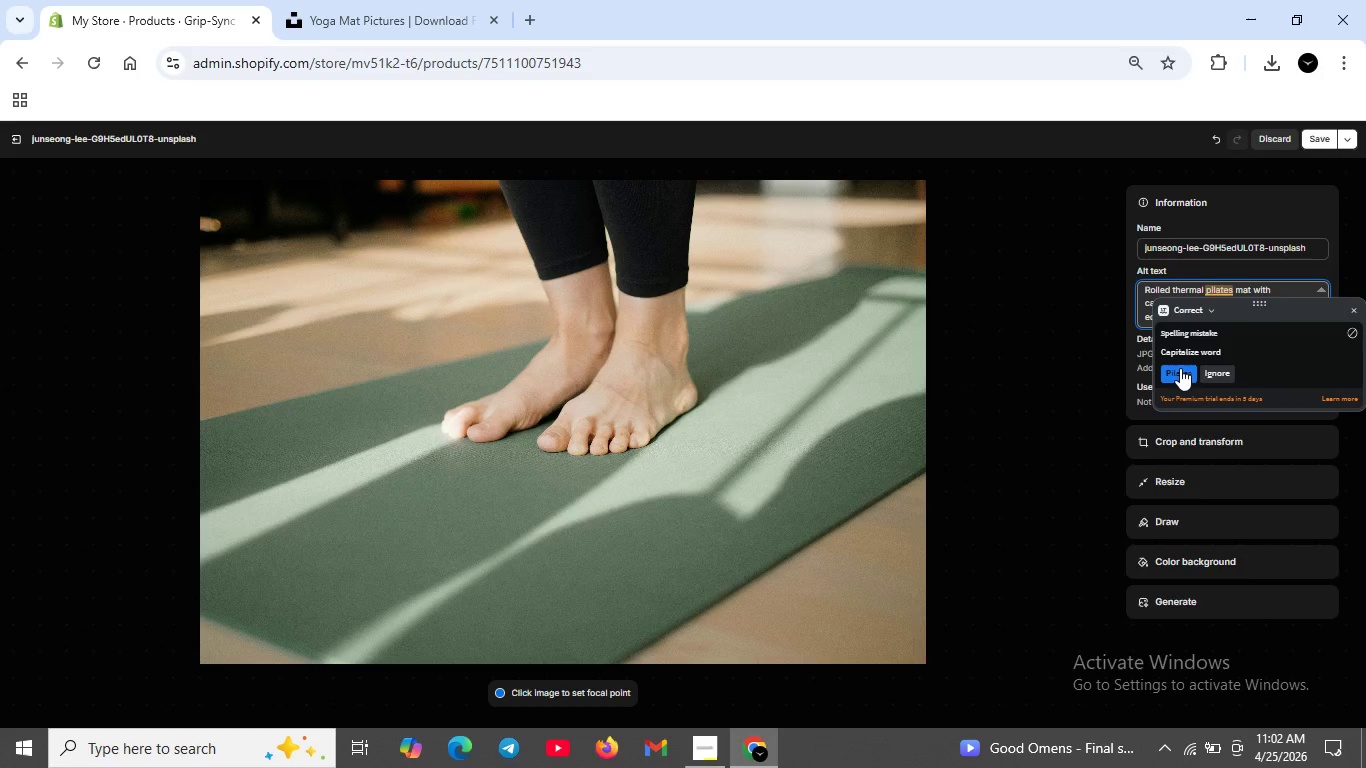 
left_click([1180, 368])
 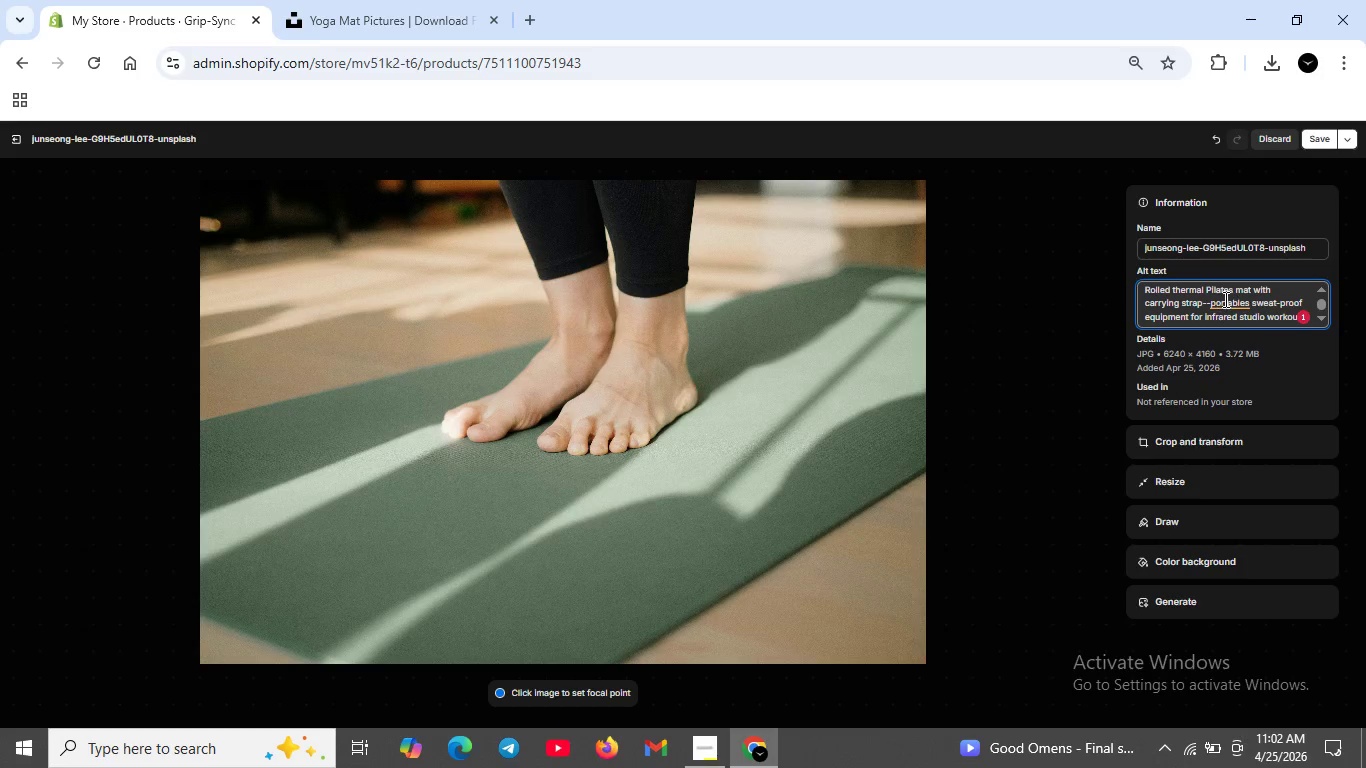 
left_click([1224, 299])
 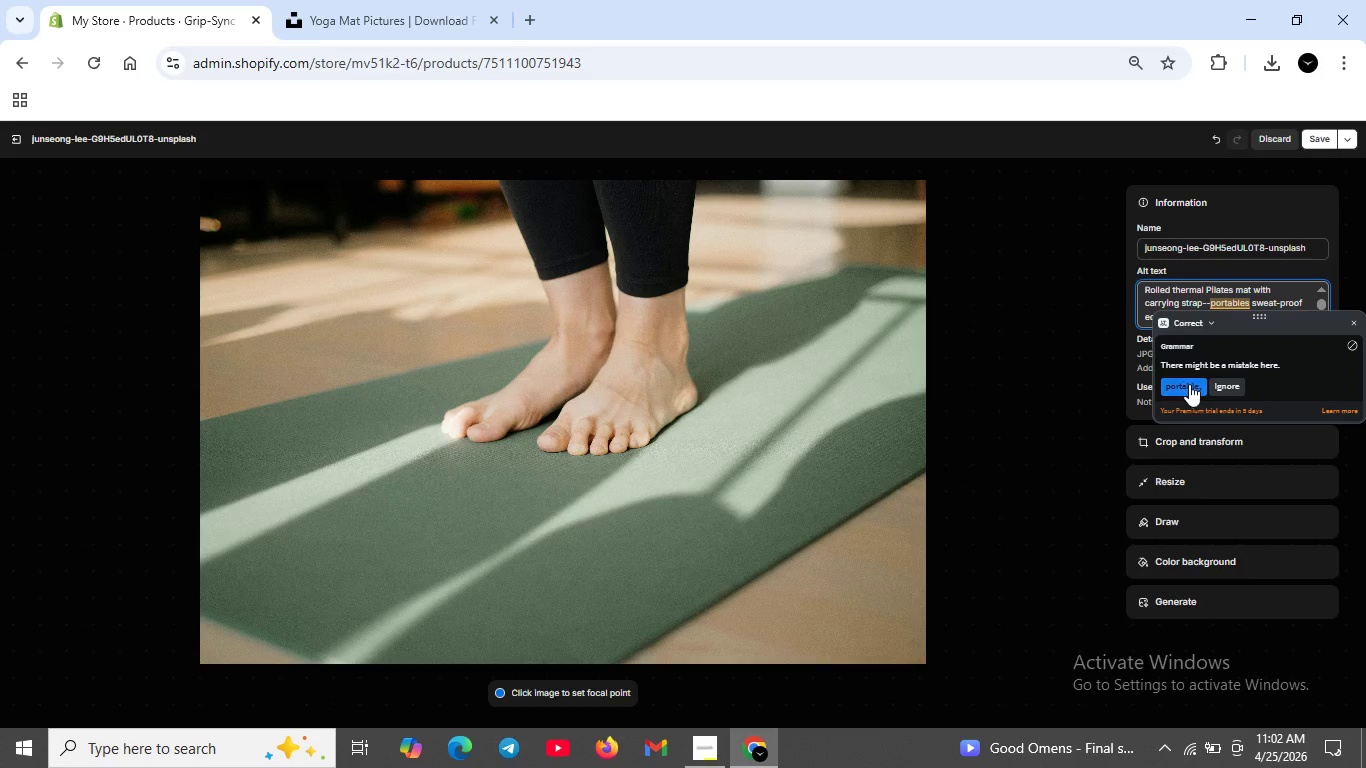 
left_click([1189, 384])
 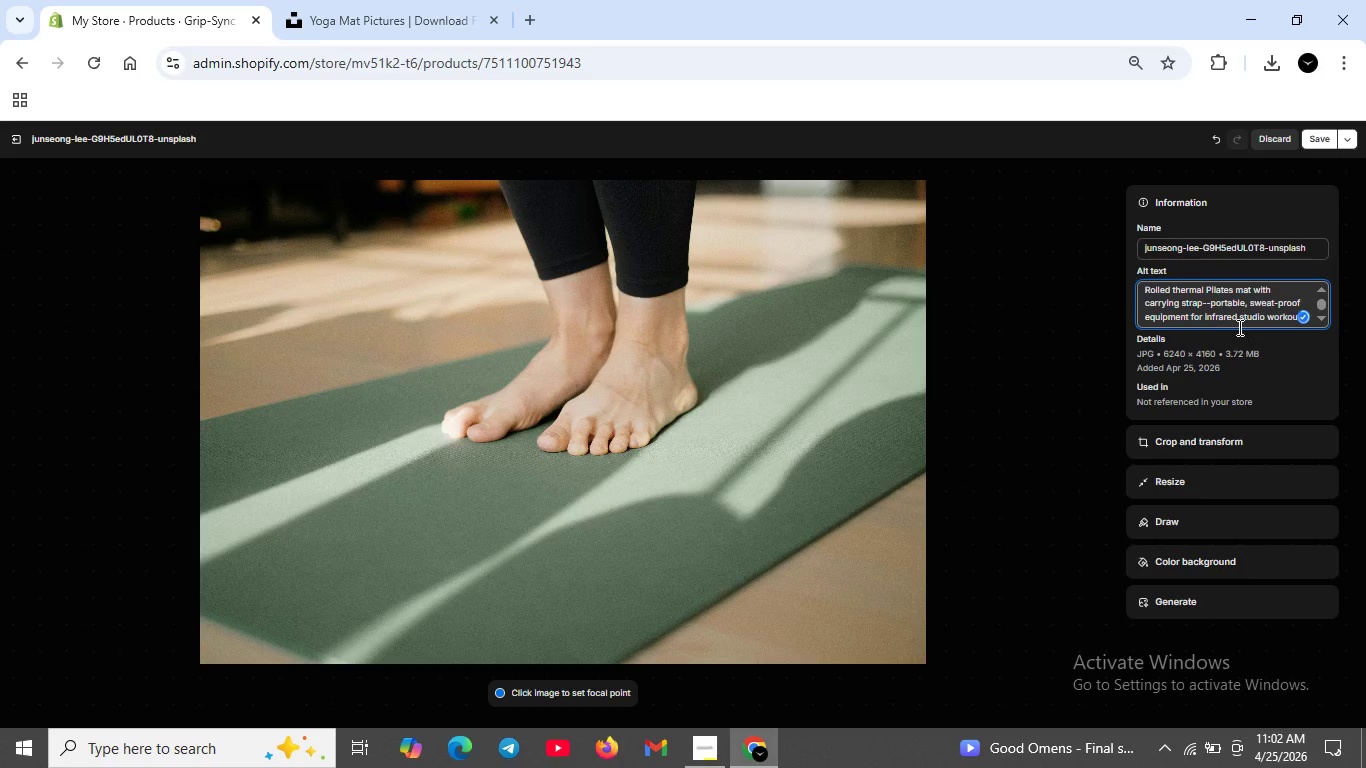 
scroll: coordinate [1247, 309], scroll_direction: up, amount: 11.0
 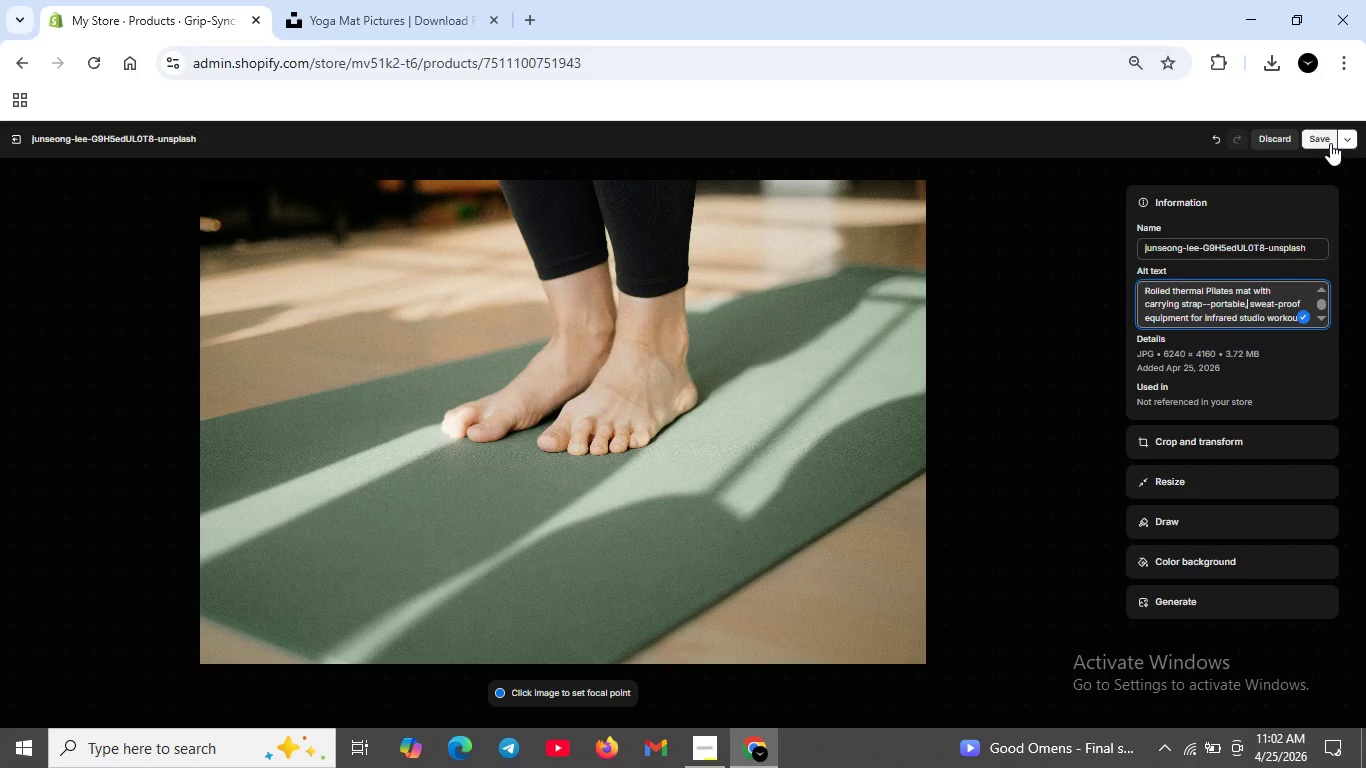 
left_click([1330, 143])
 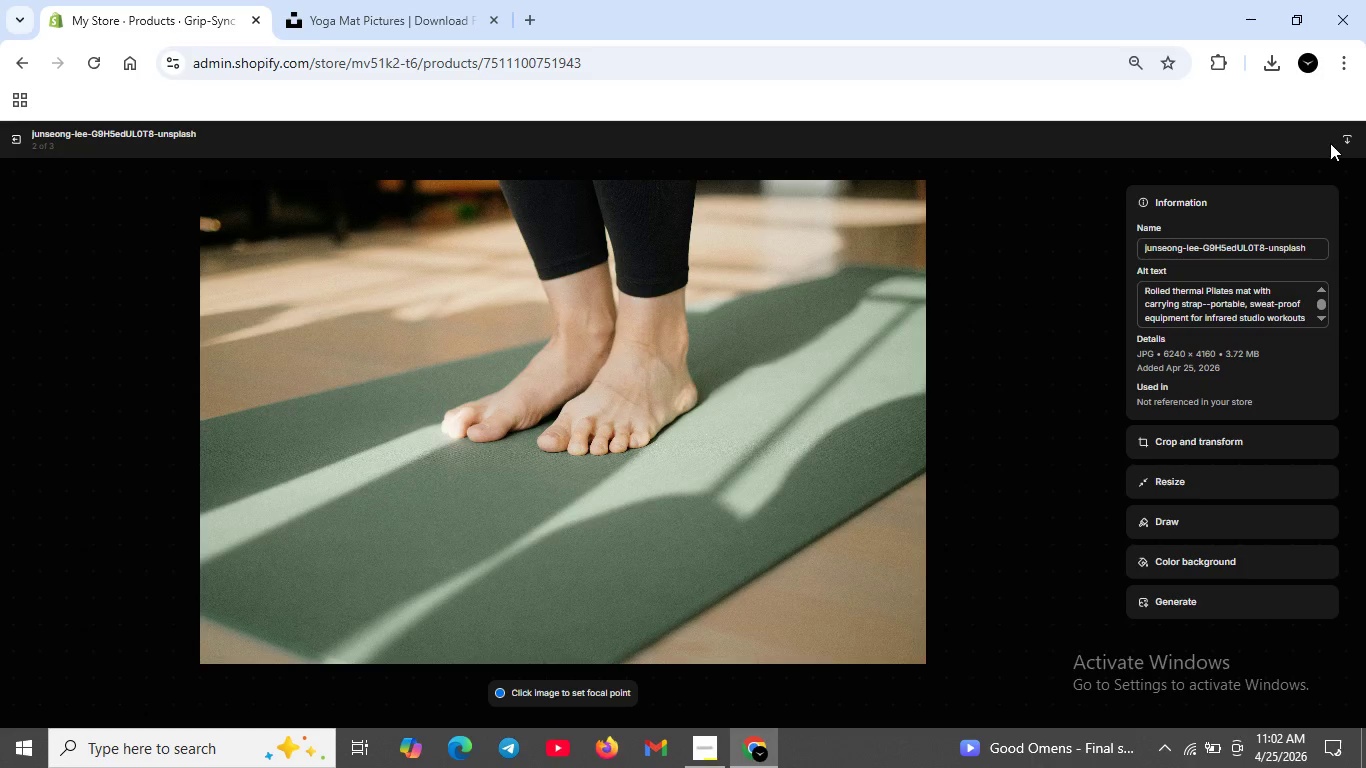 
wait(5.2)
 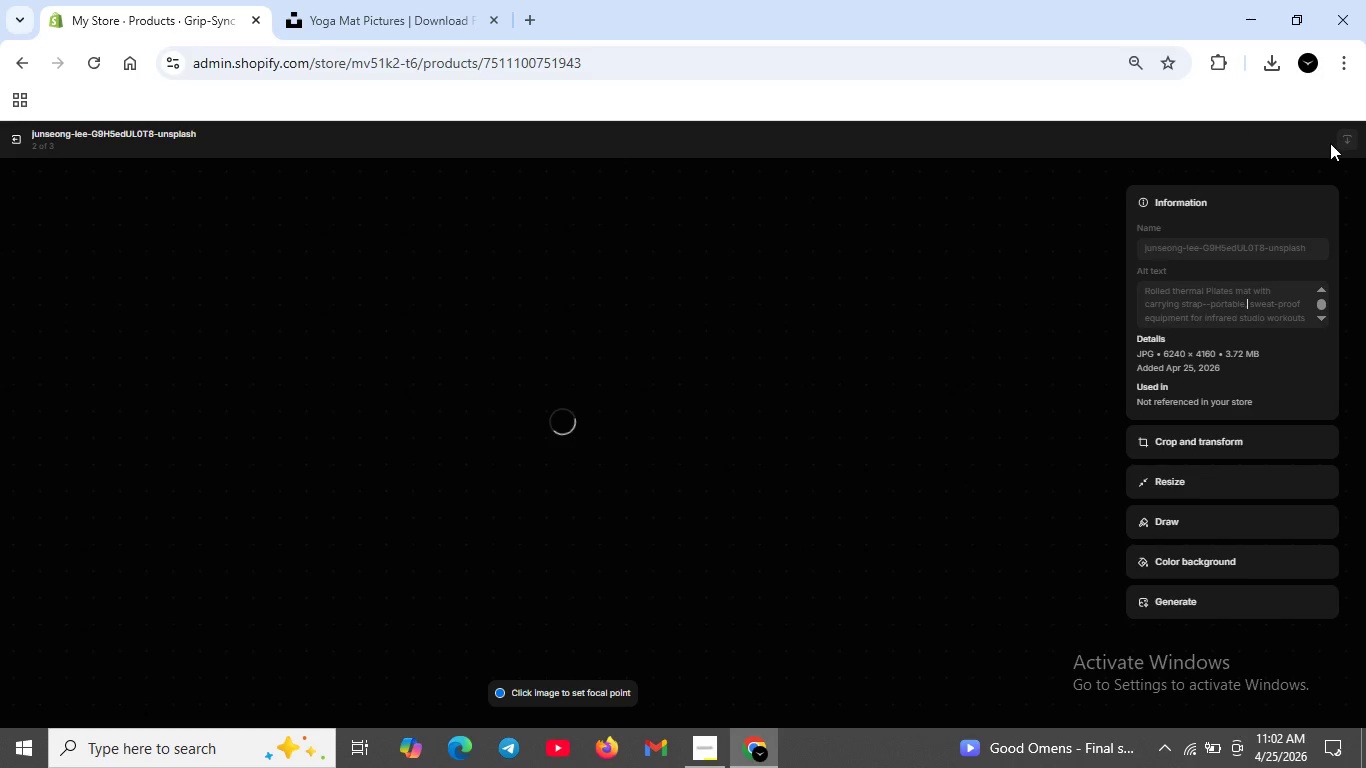 
scroll: coordinate [1279, 303], scroll_direction: down, amount: 2.0
 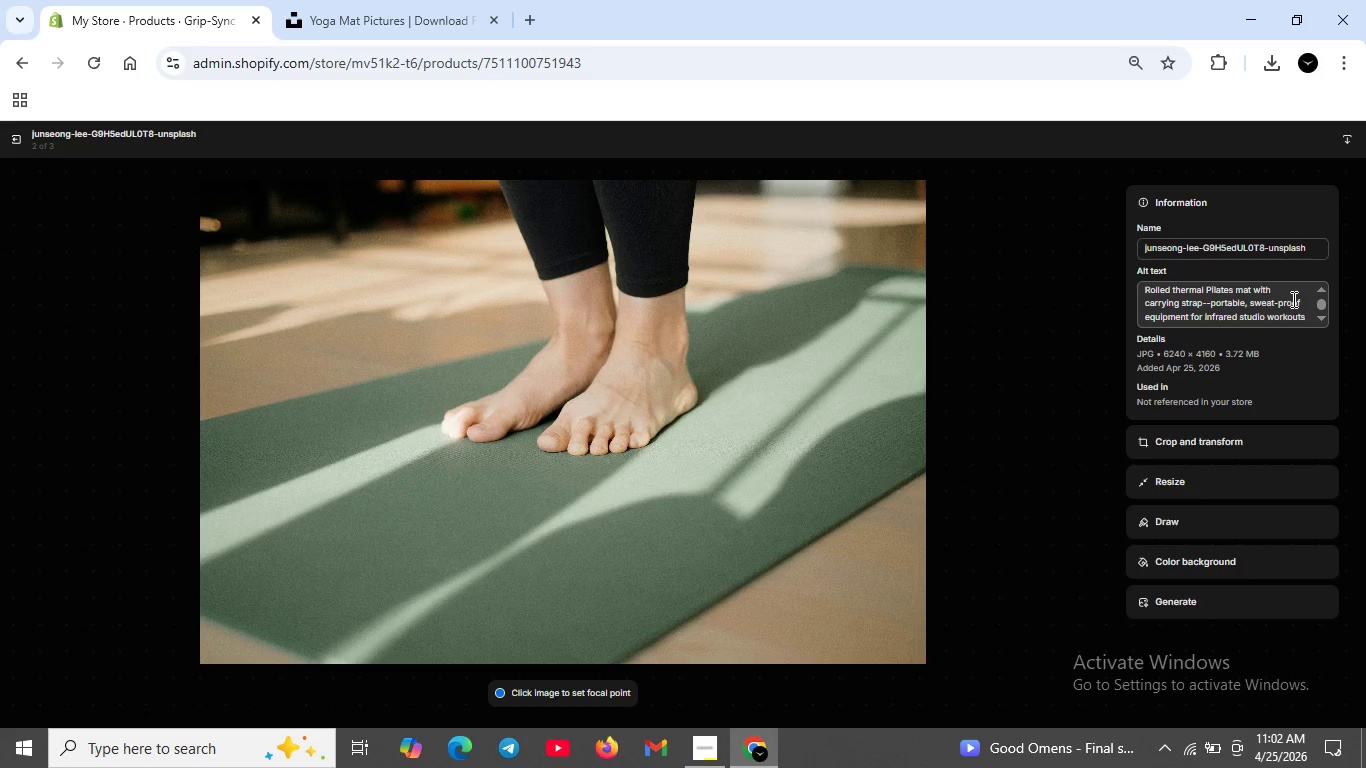 
scroll: coordinate [1292, 299], scroll_direction: up, amount: 2.0
 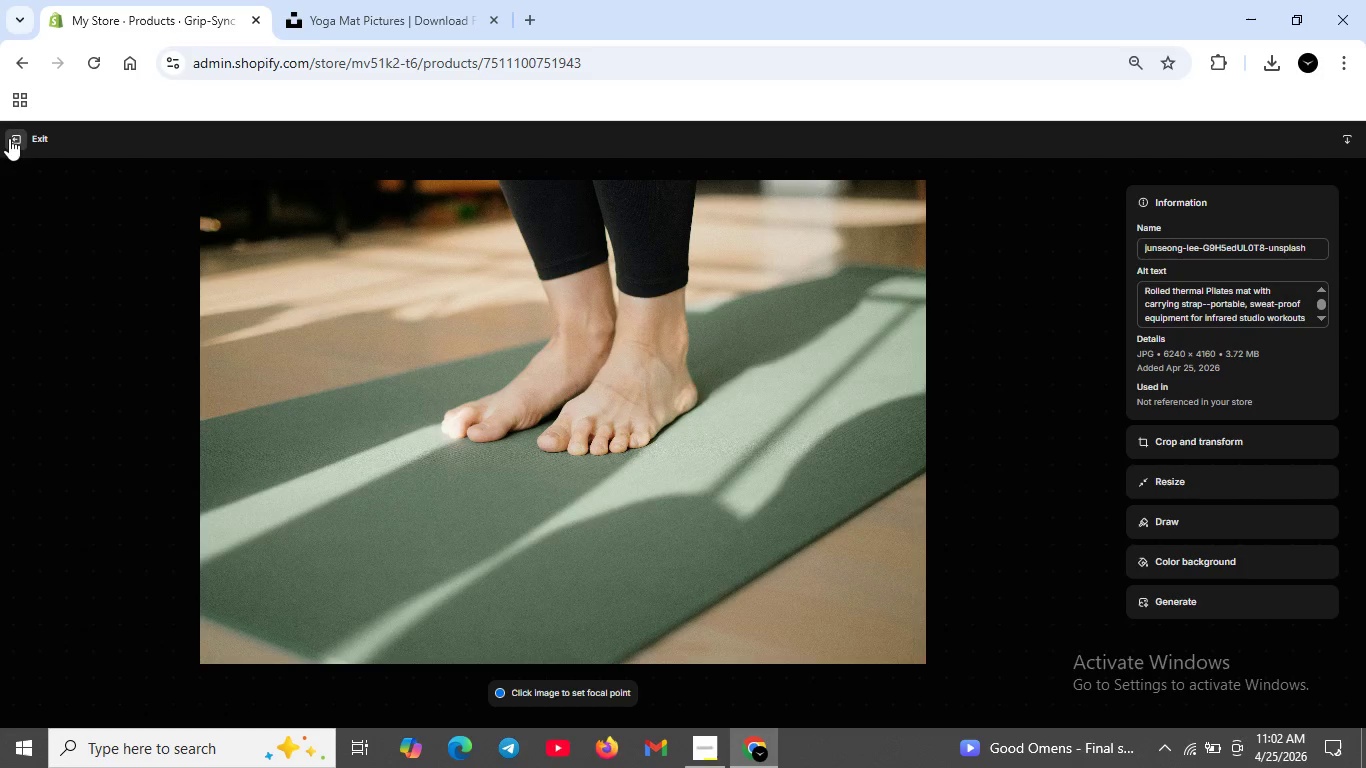 
left_click([9, 138])
 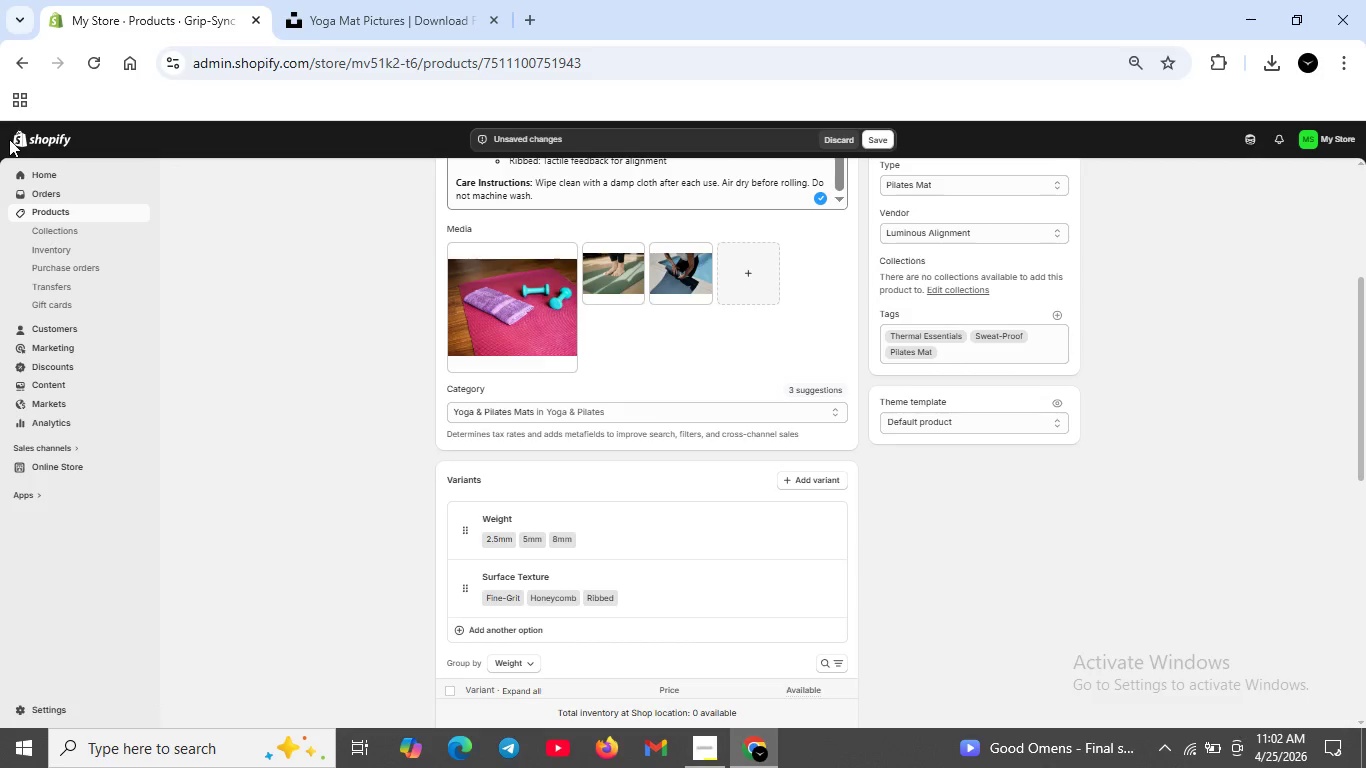 
wait(10.58)
 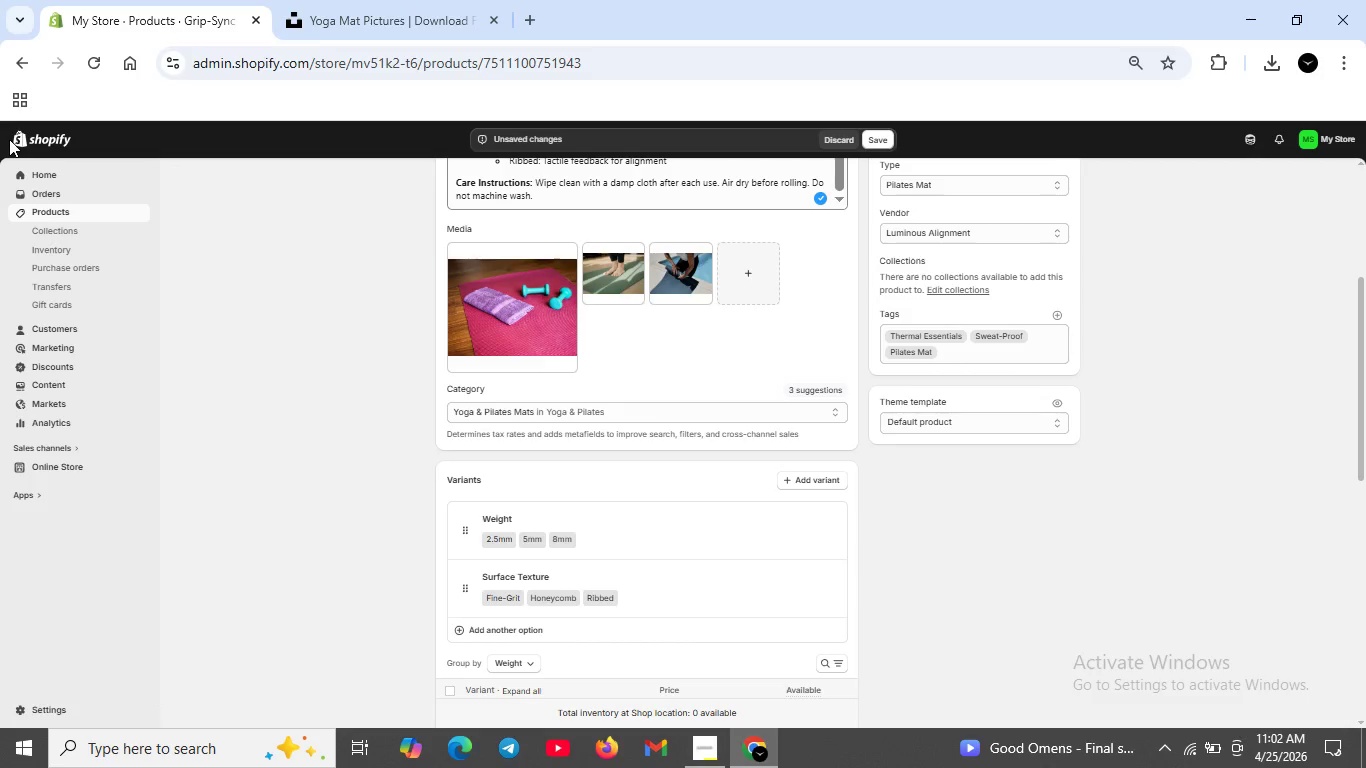 
left_click([665, 270])
 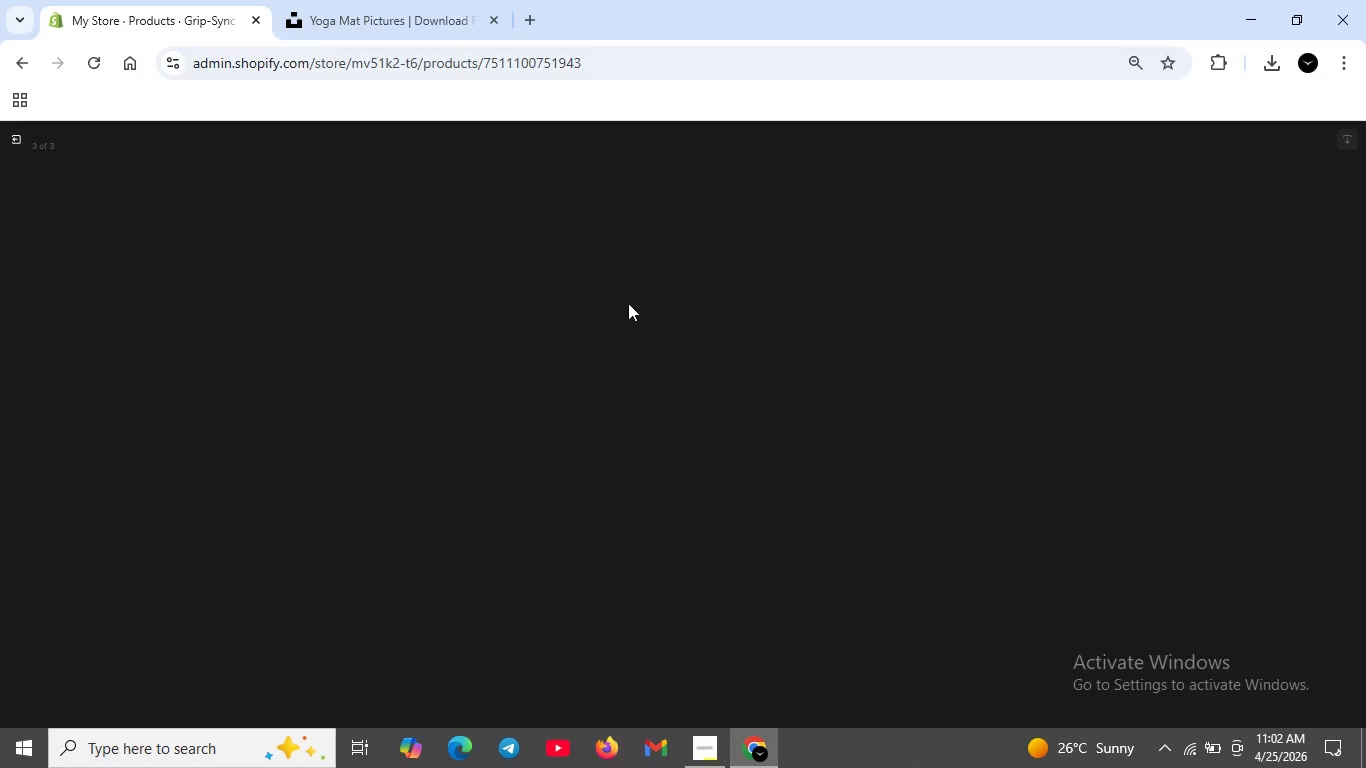 
wait(12.14)
 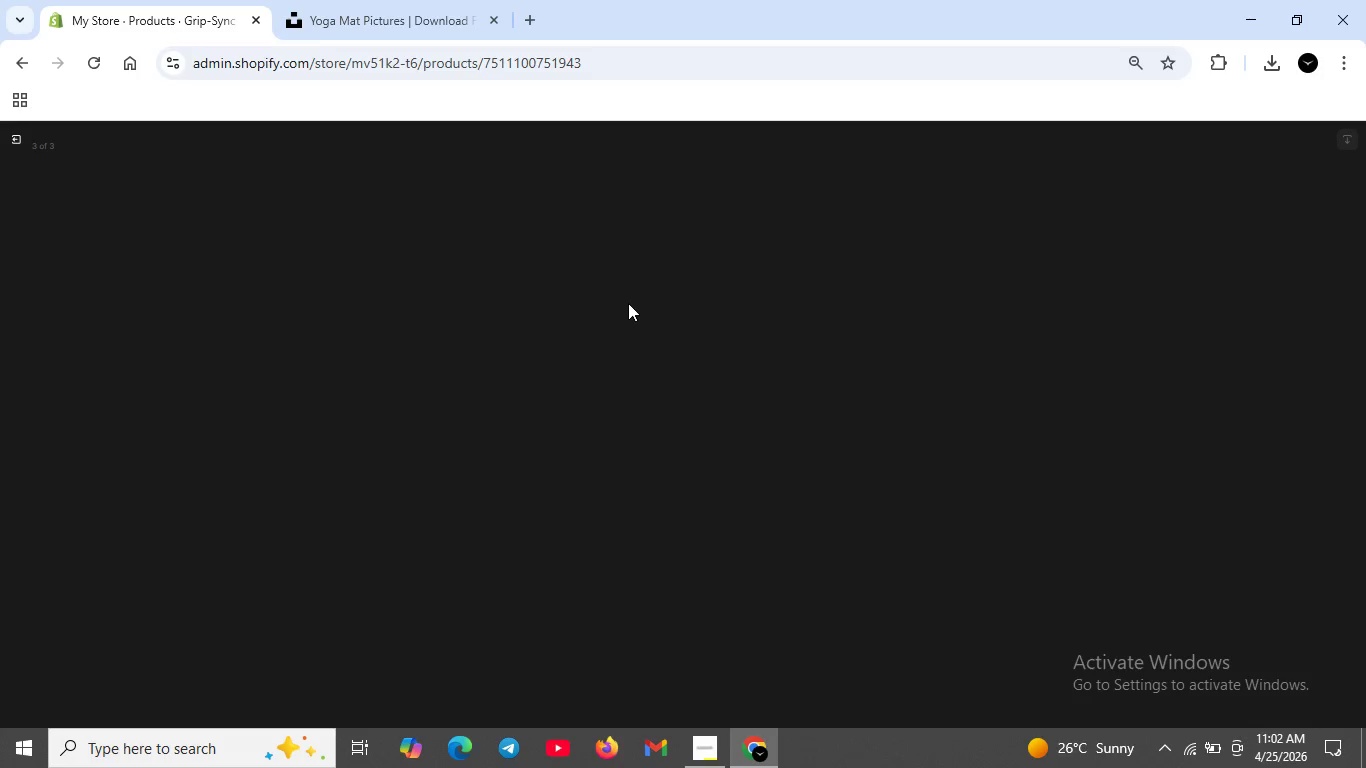 
scroll: coordinate [631, 311], scroll_direction: up, amount: 1.0
 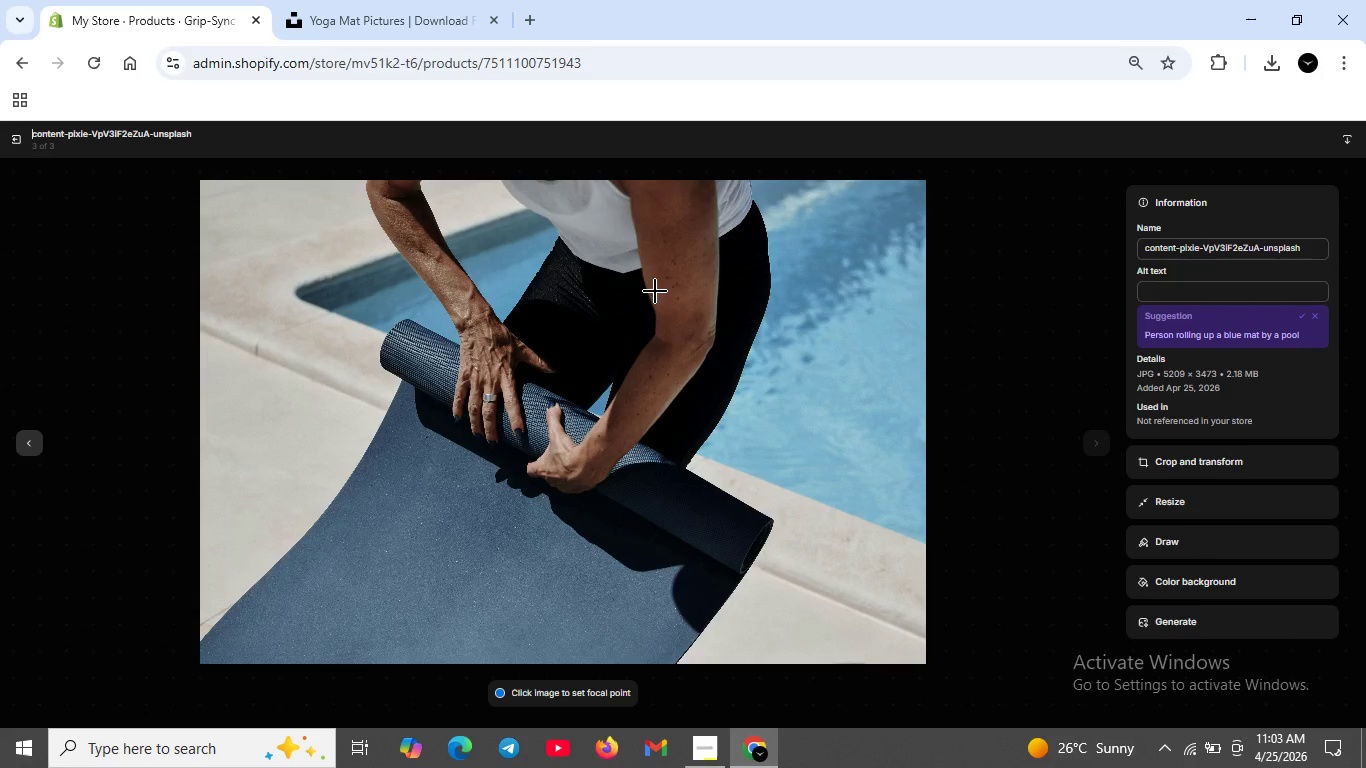 
wait(5.96)
 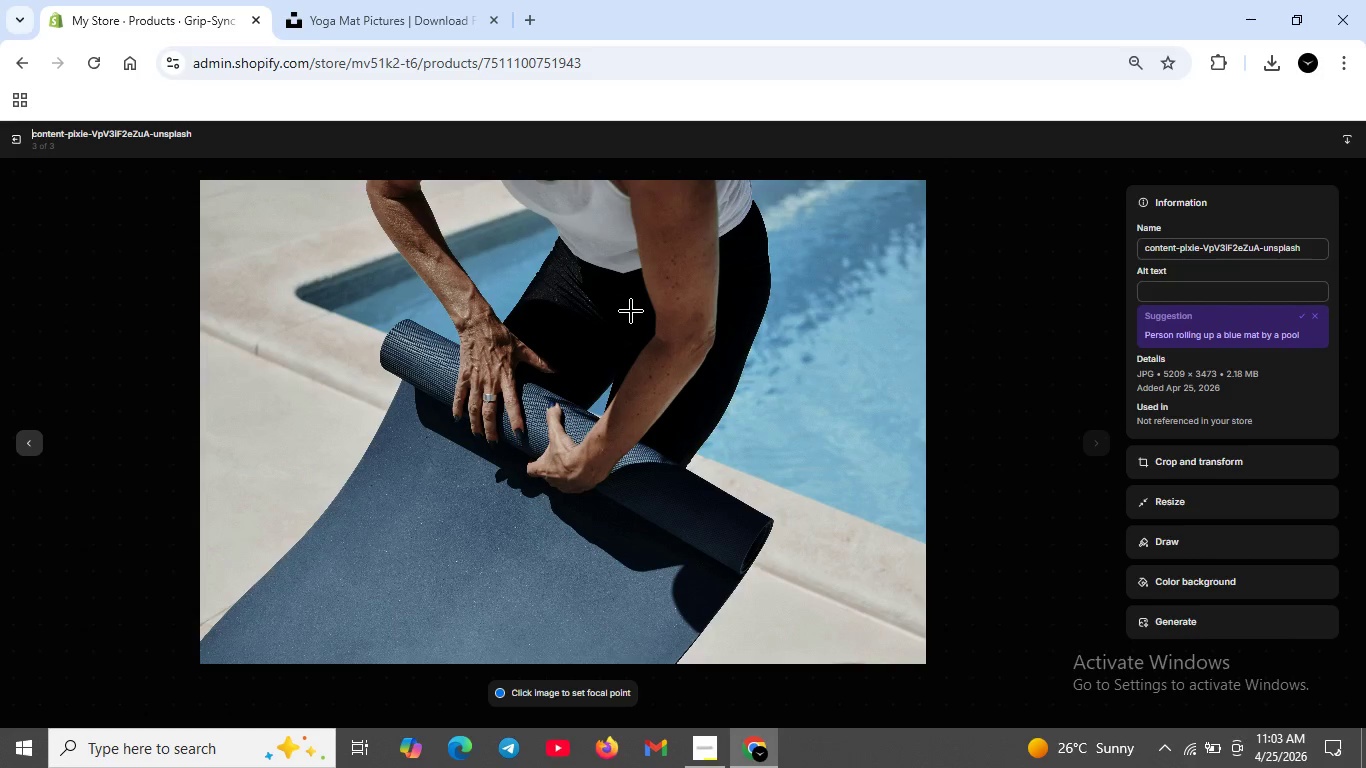 
scroll: coordinate [666, 272], scroll_direction: up, amount: 3.0
 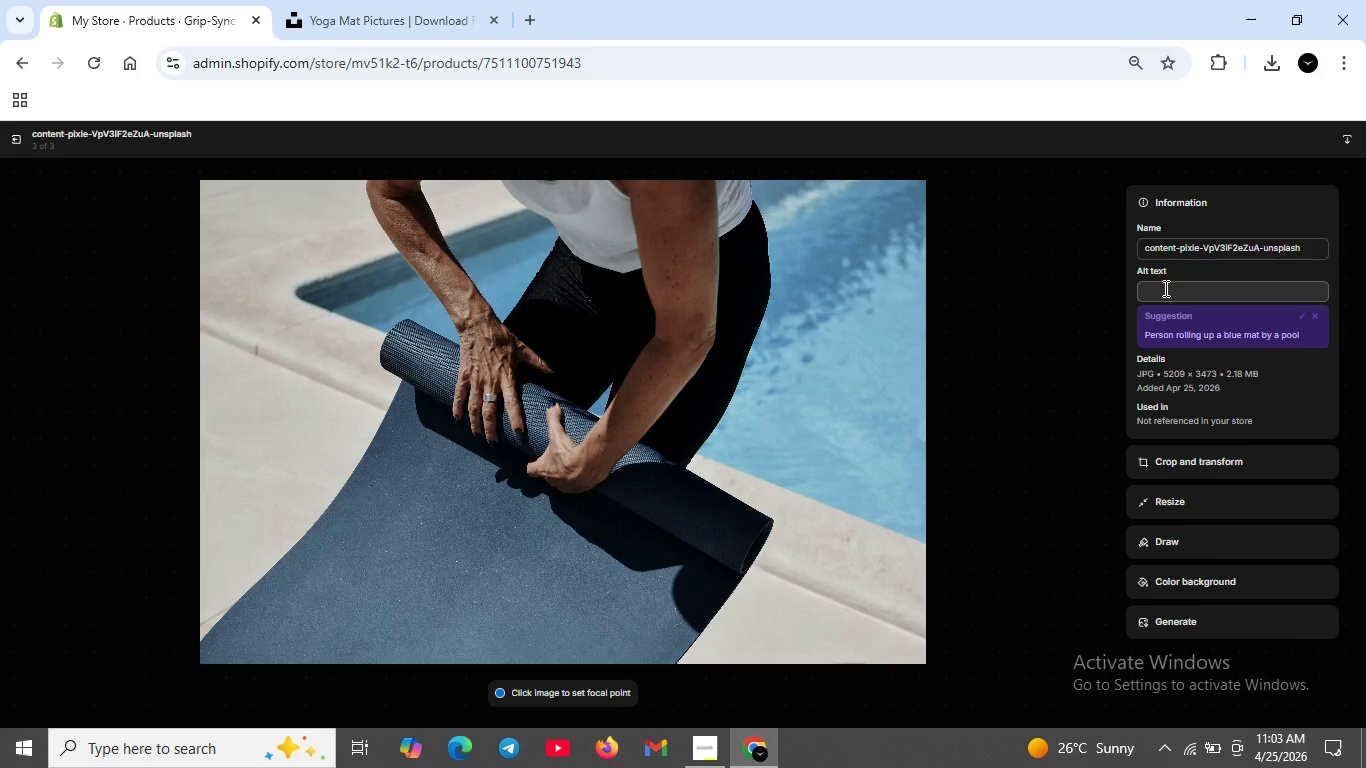 
left_click([1178, 299])
 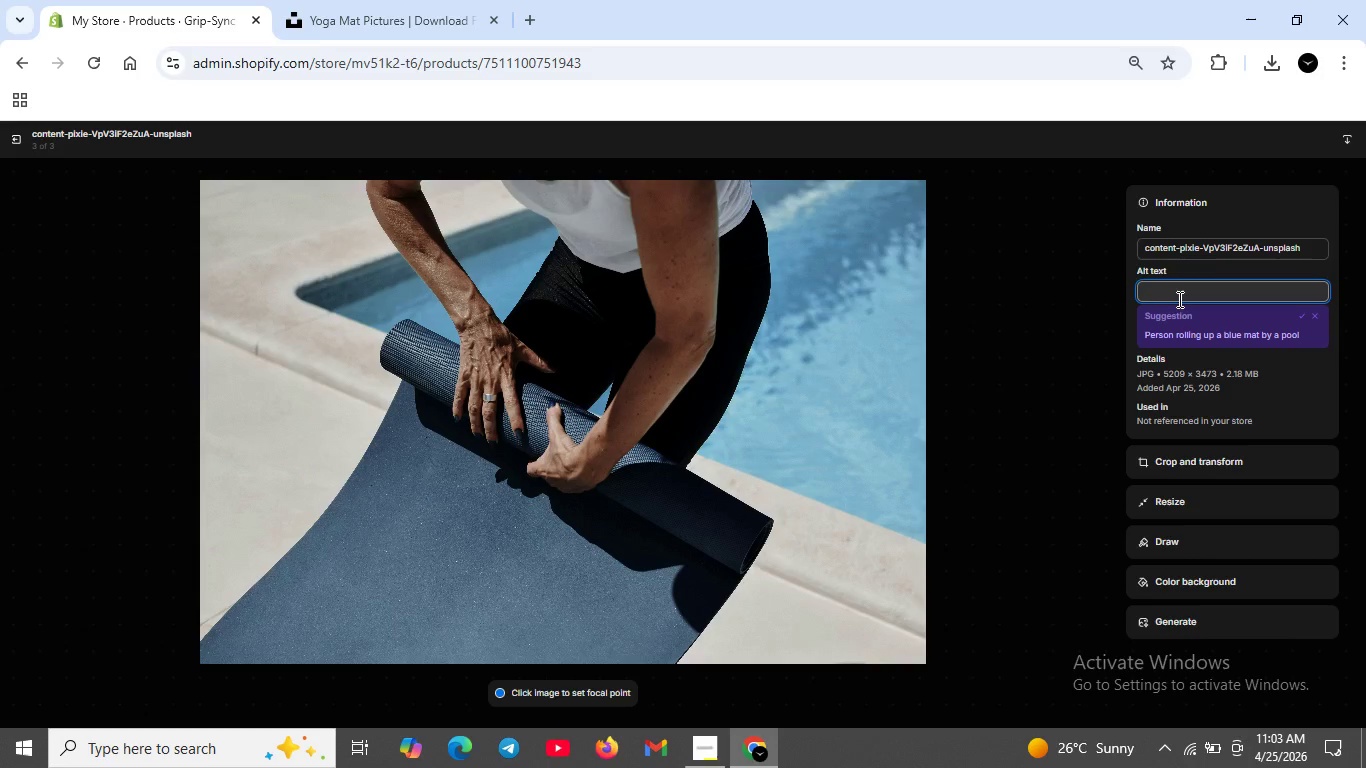 
type(Role)
key(Backspace)
key(Backspace)
type(lled thermal pilats mt )
 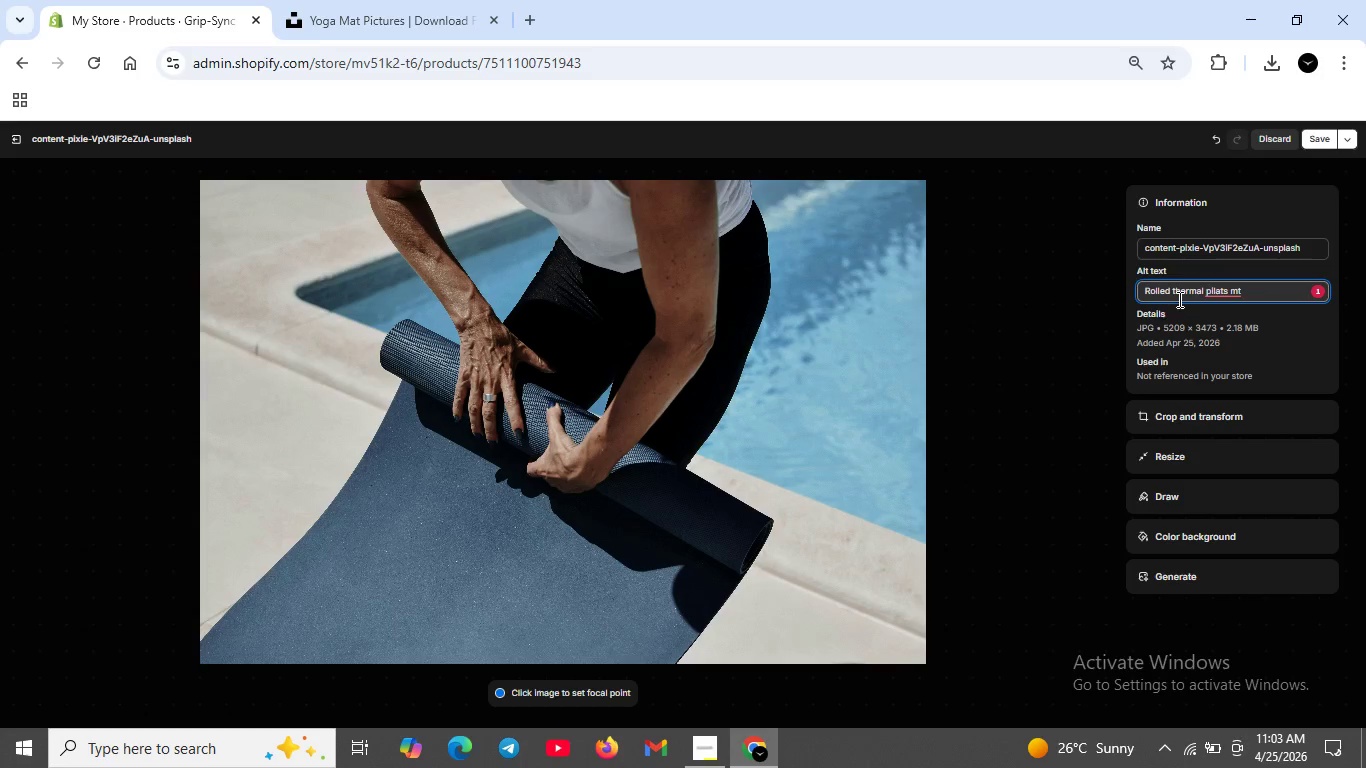 
wait(7.95)
 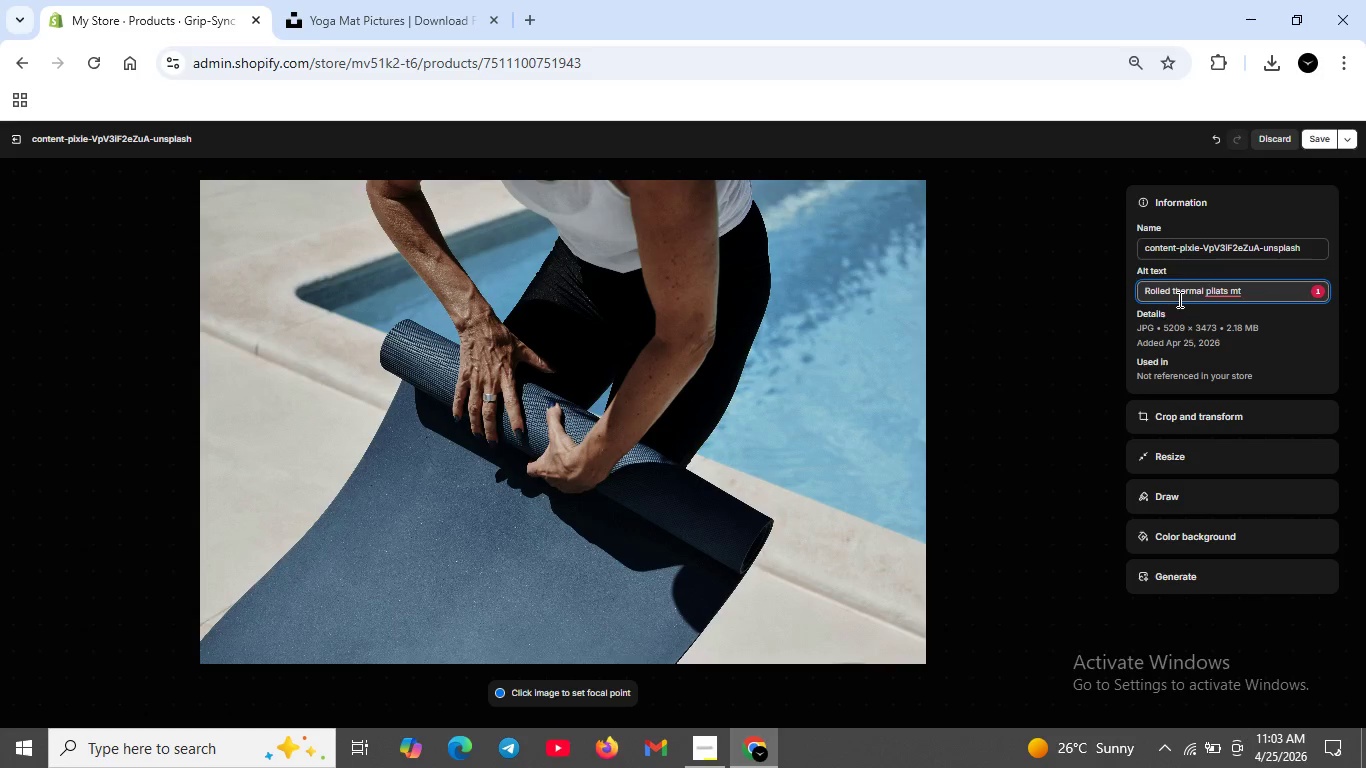 
key(Backspace)
 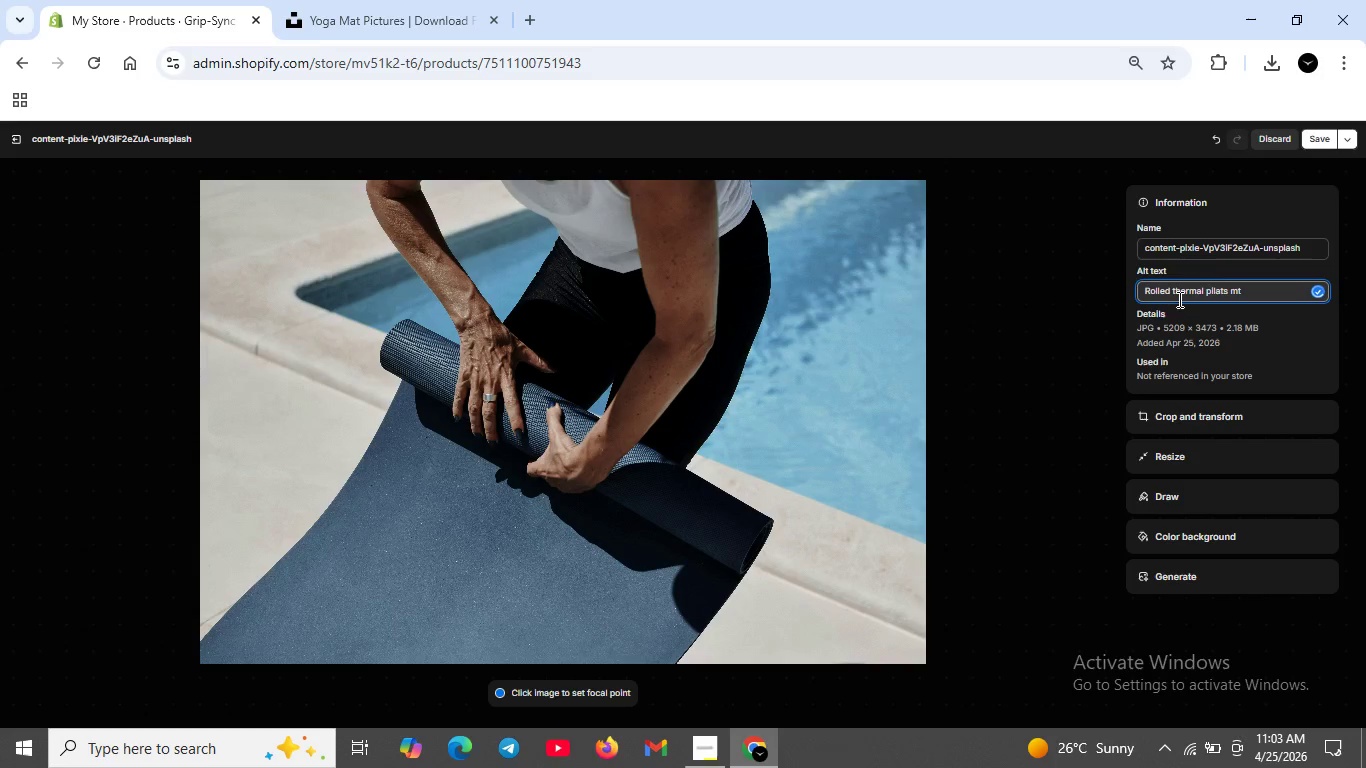 
key(Backspace)
 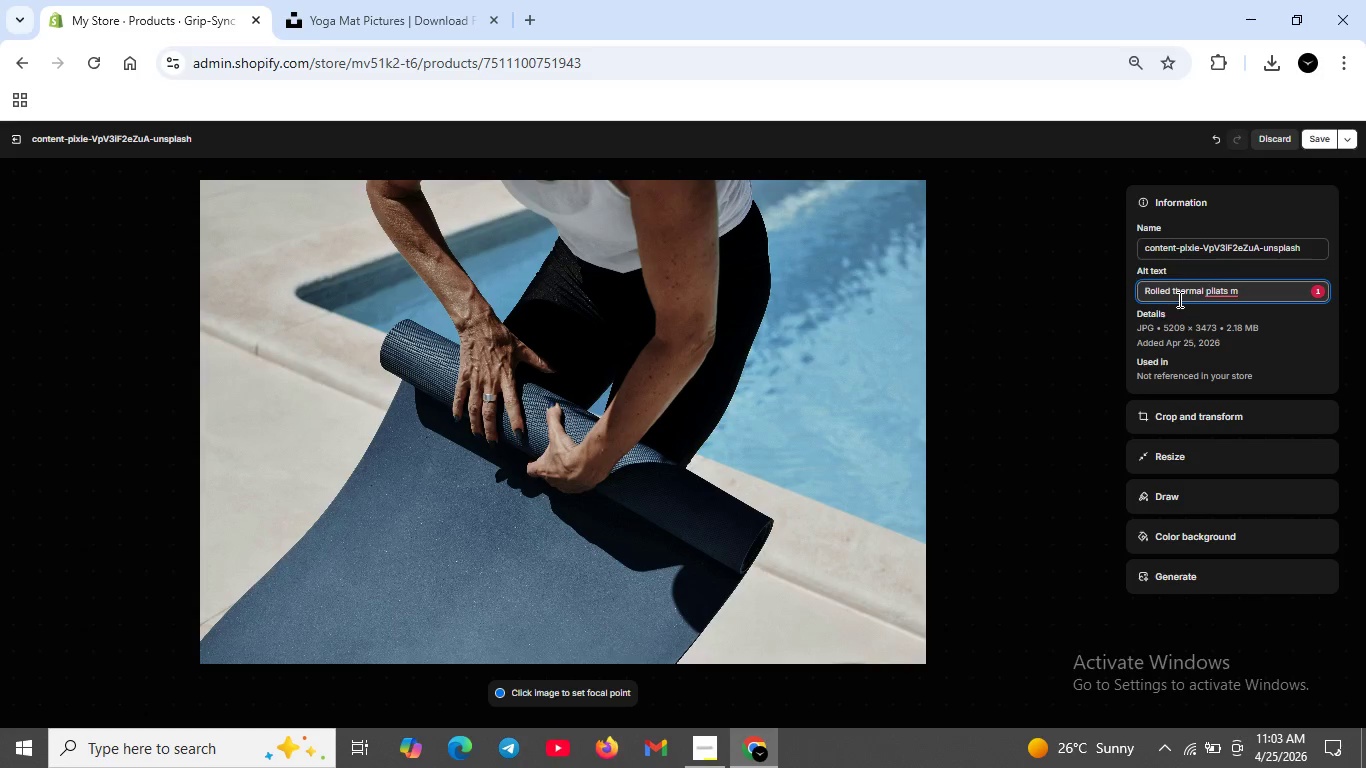 
type(at with carrying strap -portabk)
key(Backspace)
type(le sweat -proof q)
key(Backspace)
type(equpement for infrared studio workouts)
 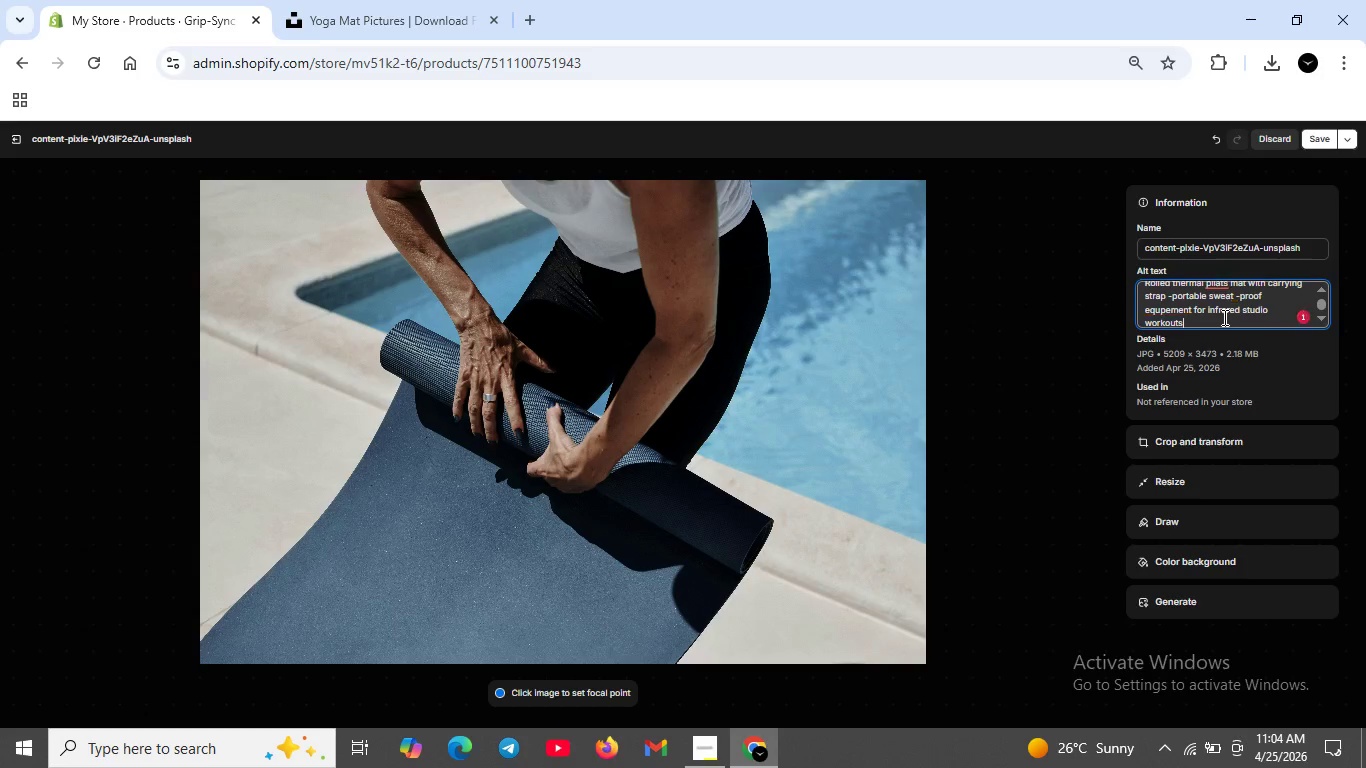 
scroll: coordinate [1222, 317], scroll_direction: up, amount: 2.0
 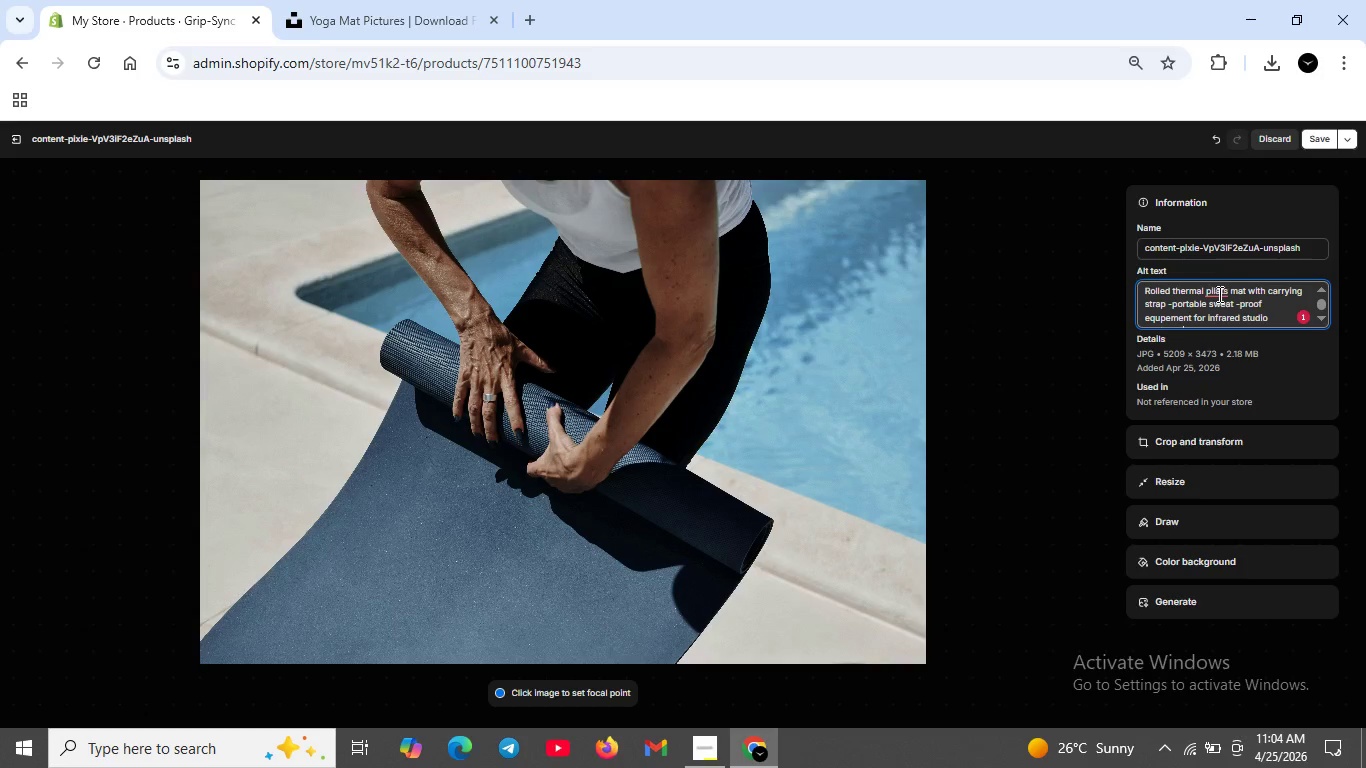 
left_click([1218, 294])
 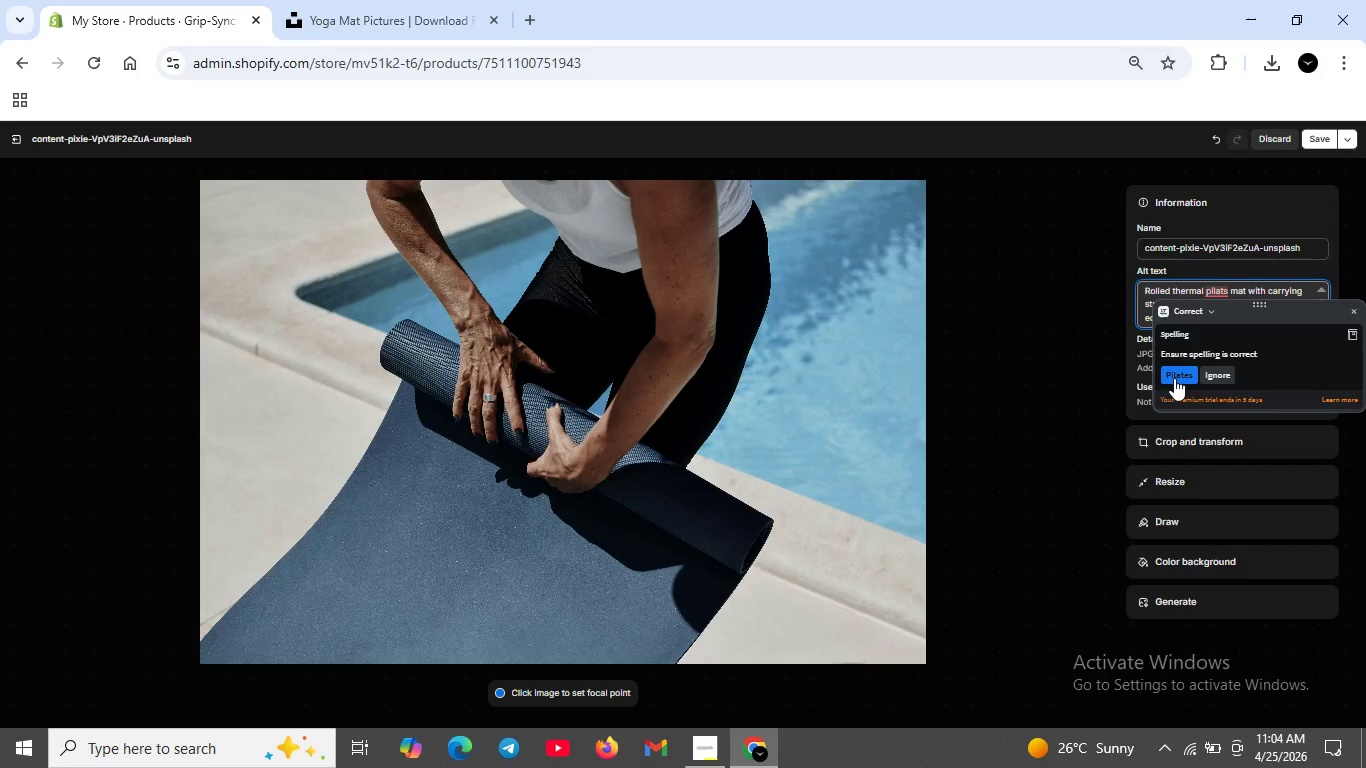 
left_click([1174, 378])
 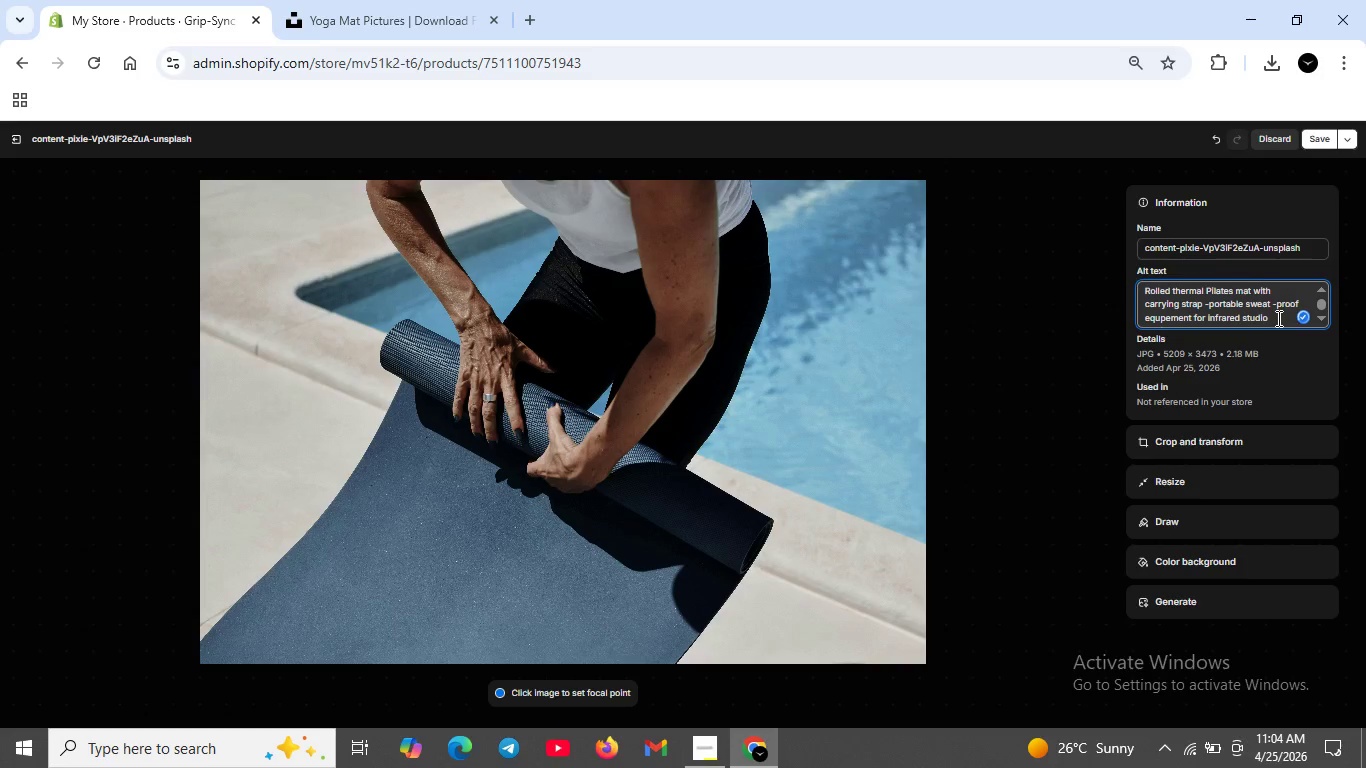 
scroll: coordinate [1277, 318], scroll_direction: down, amount: 1.0
 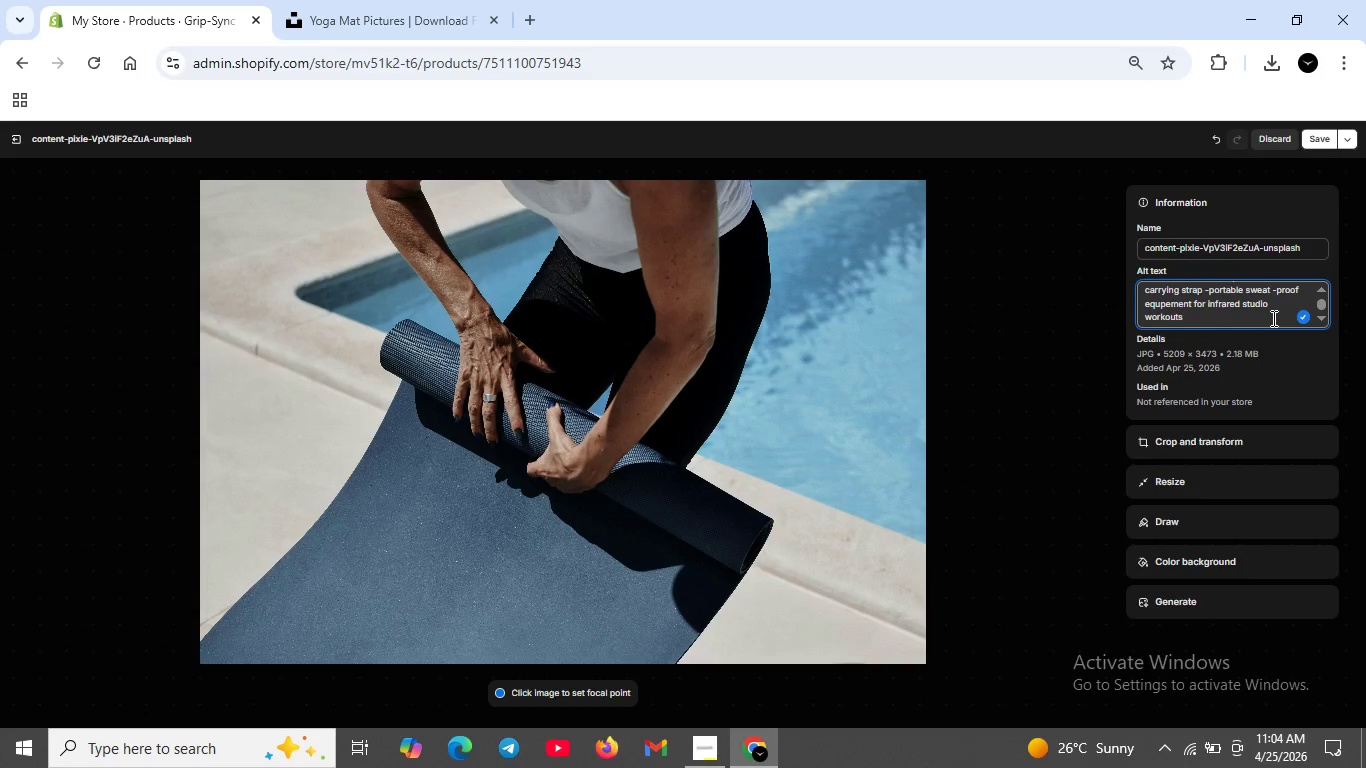 
wait(11.32)
 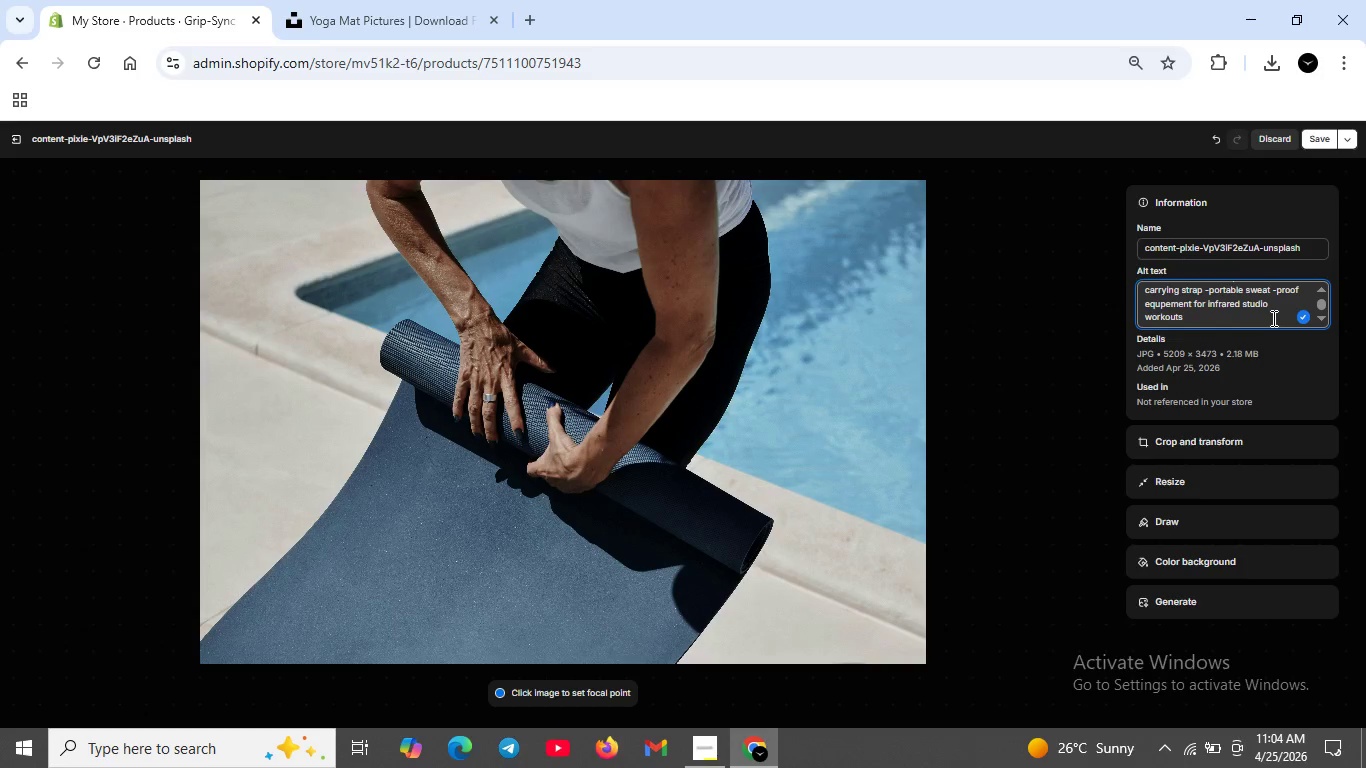 
scroll: coordinate [1272, 318], scroll_direction: up, amount: 5.0
 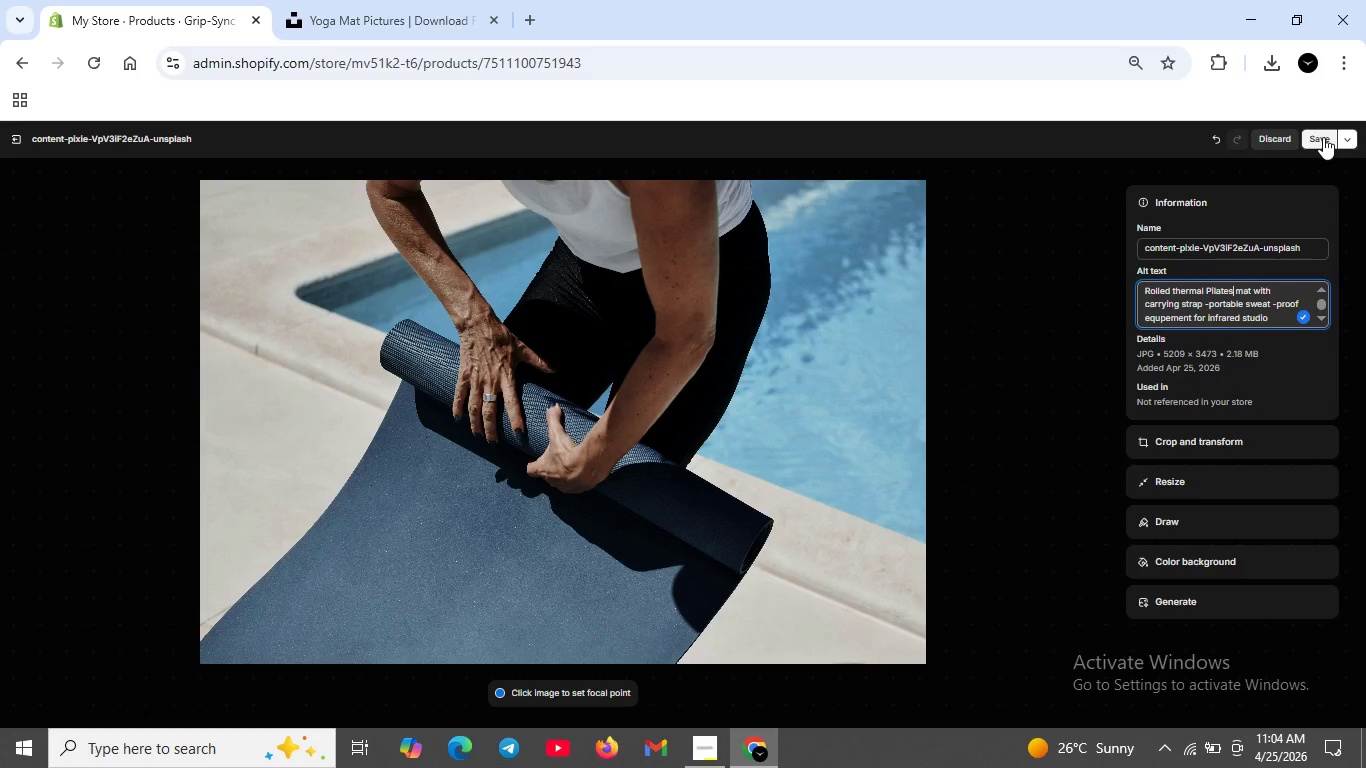 
left_click([1323, 137])
 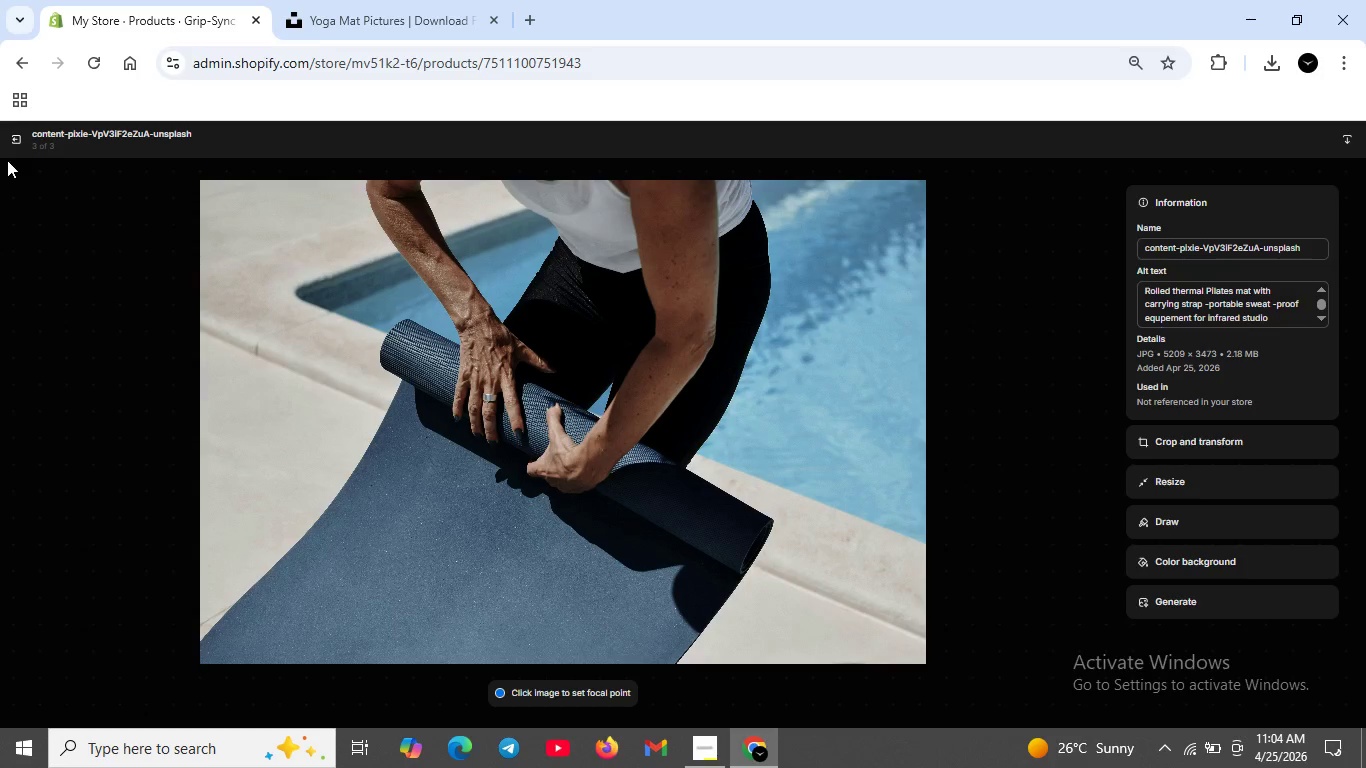 
wait(21.09)
 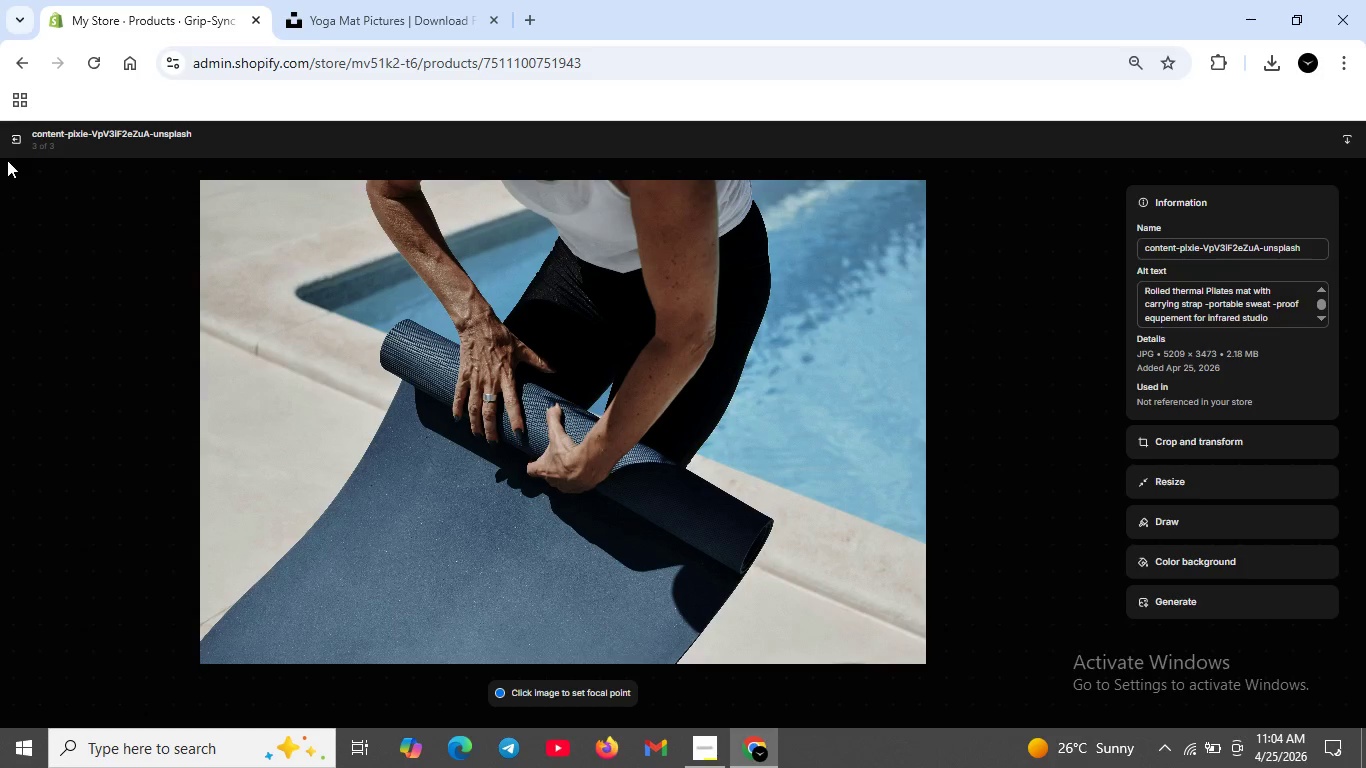 
left_click([10, 139])
 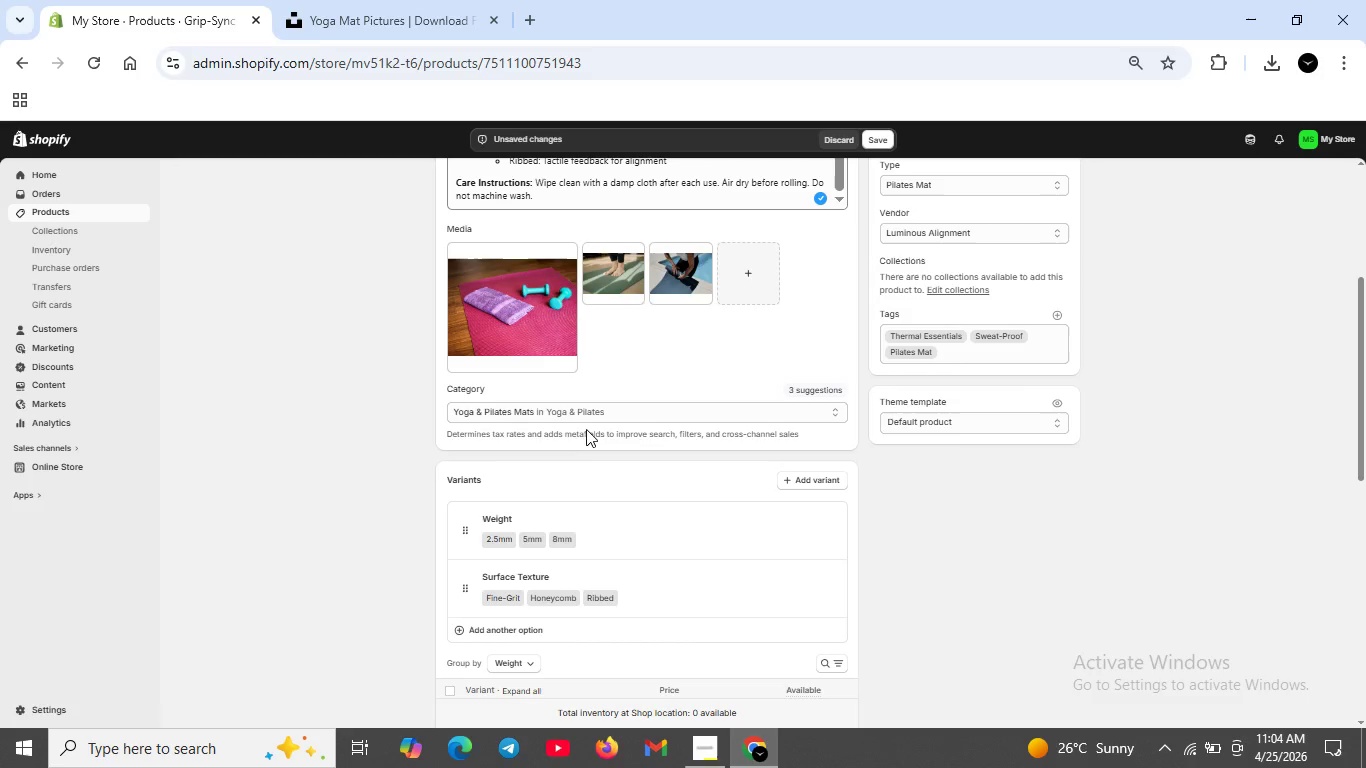 
scroll: coordinate [591, 425], scroll_direction: up, amount: 2.0
 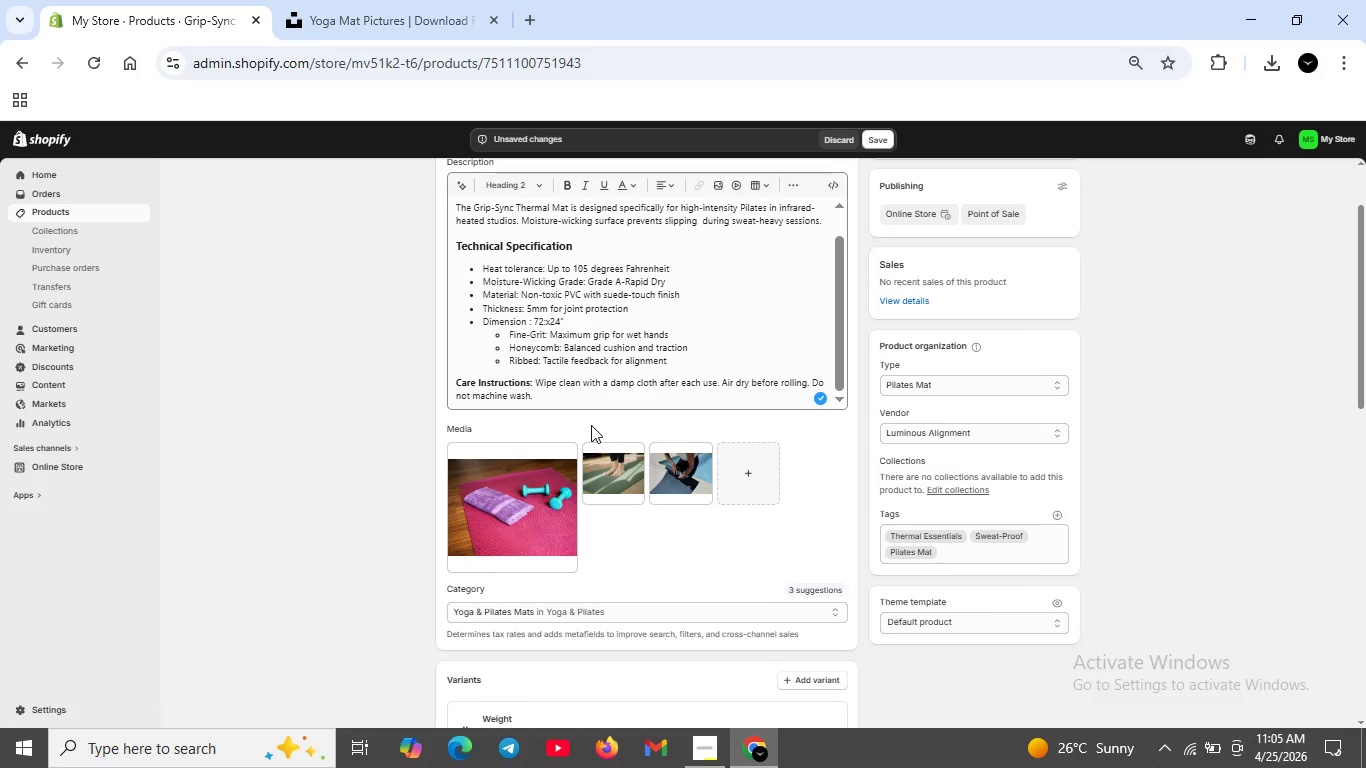 
wait(10.89)
 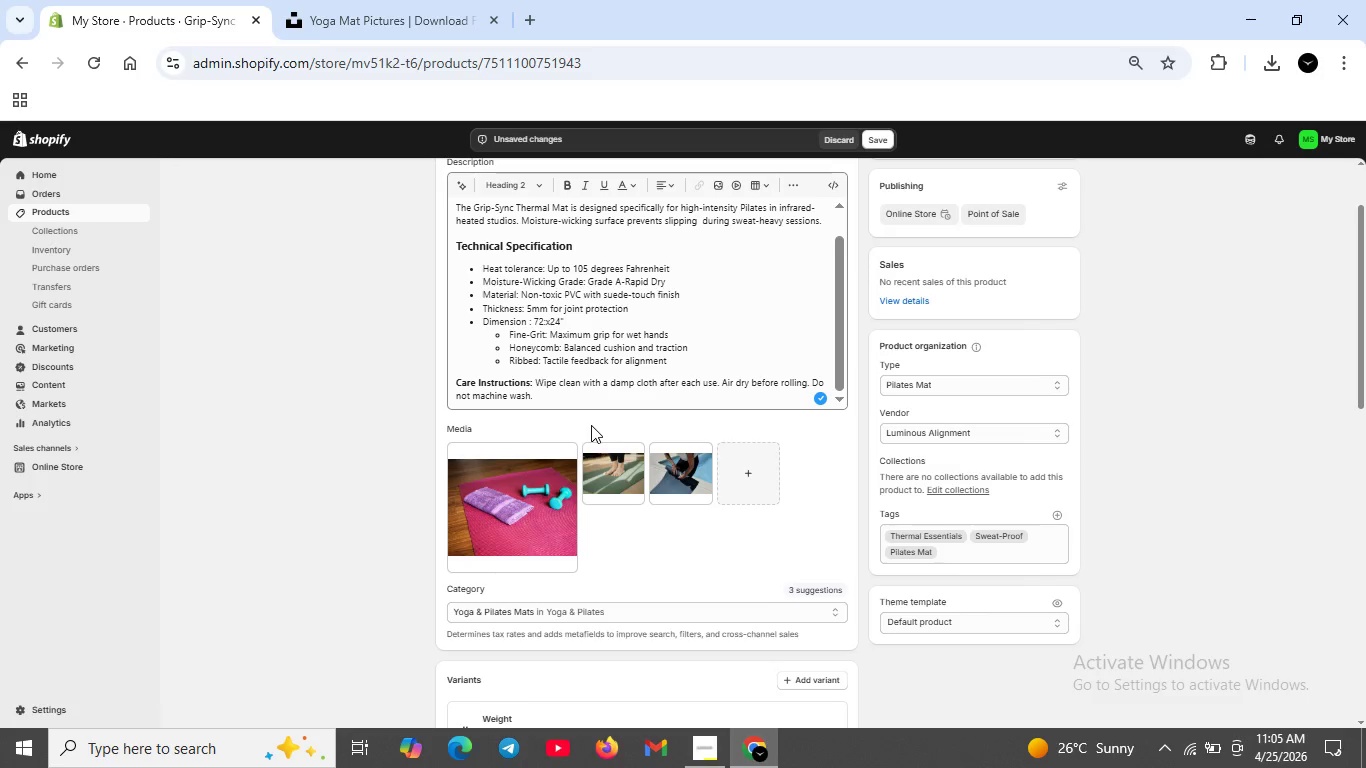 
scroll: coordinate [486, 579], scroll_direction: down, amount: 4.0
 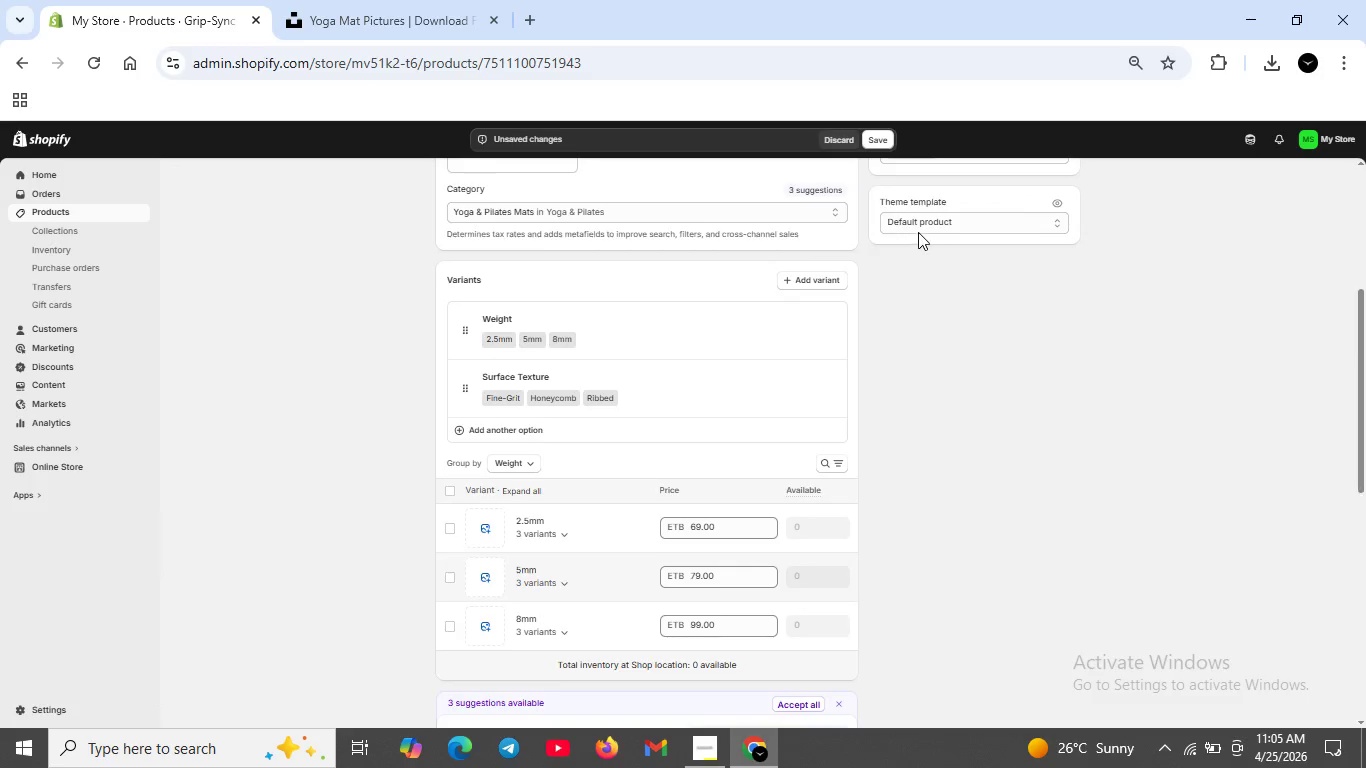 
scroll: coordinate [917, 234], scroll_direction: up, amount: 5.0
 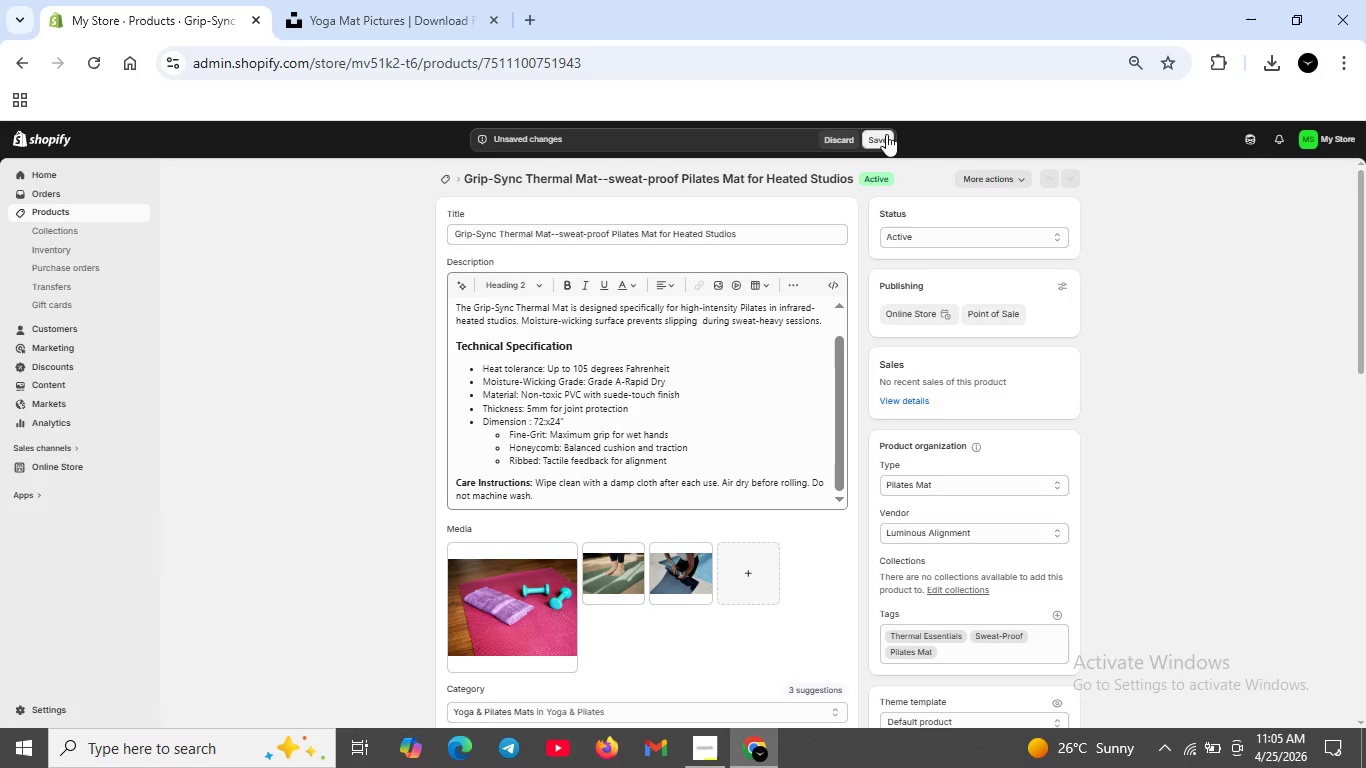 
left_click([886, 134])
 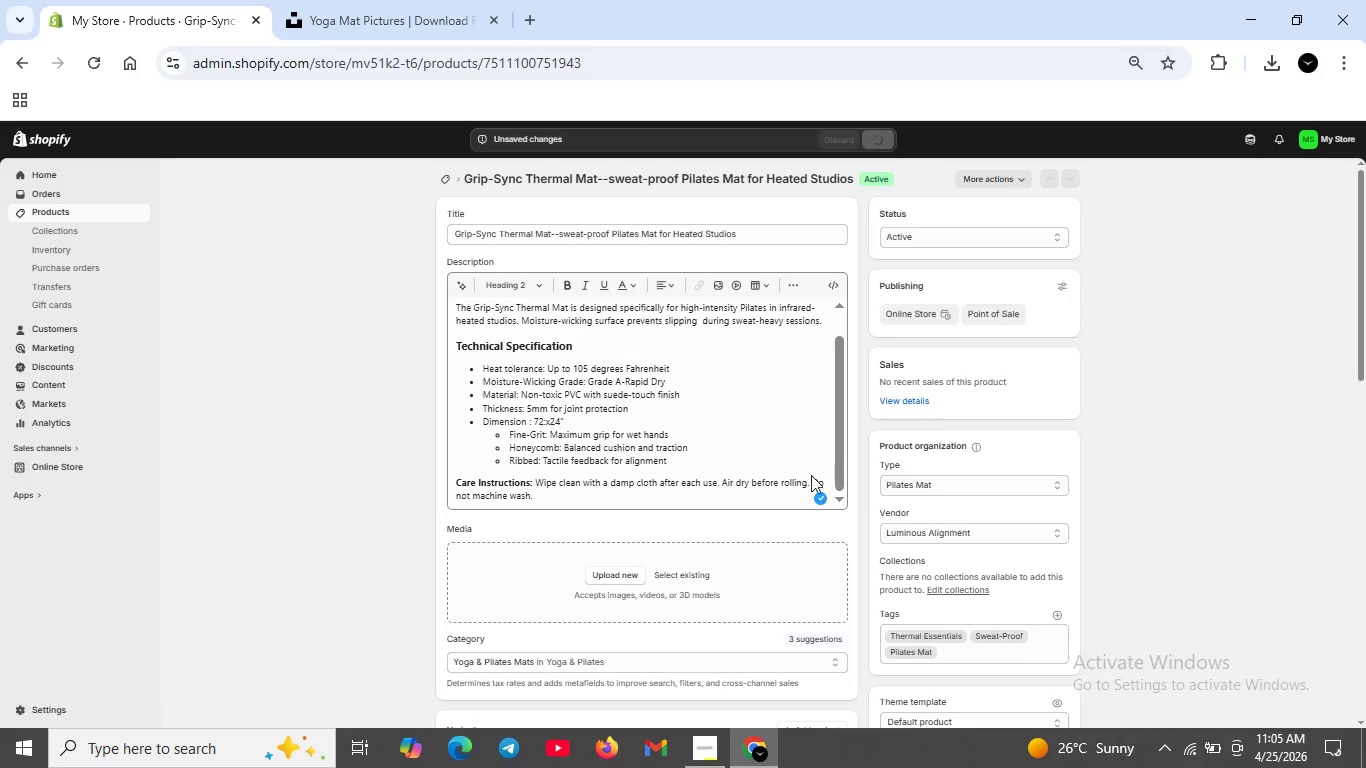 
wait(6.7)
 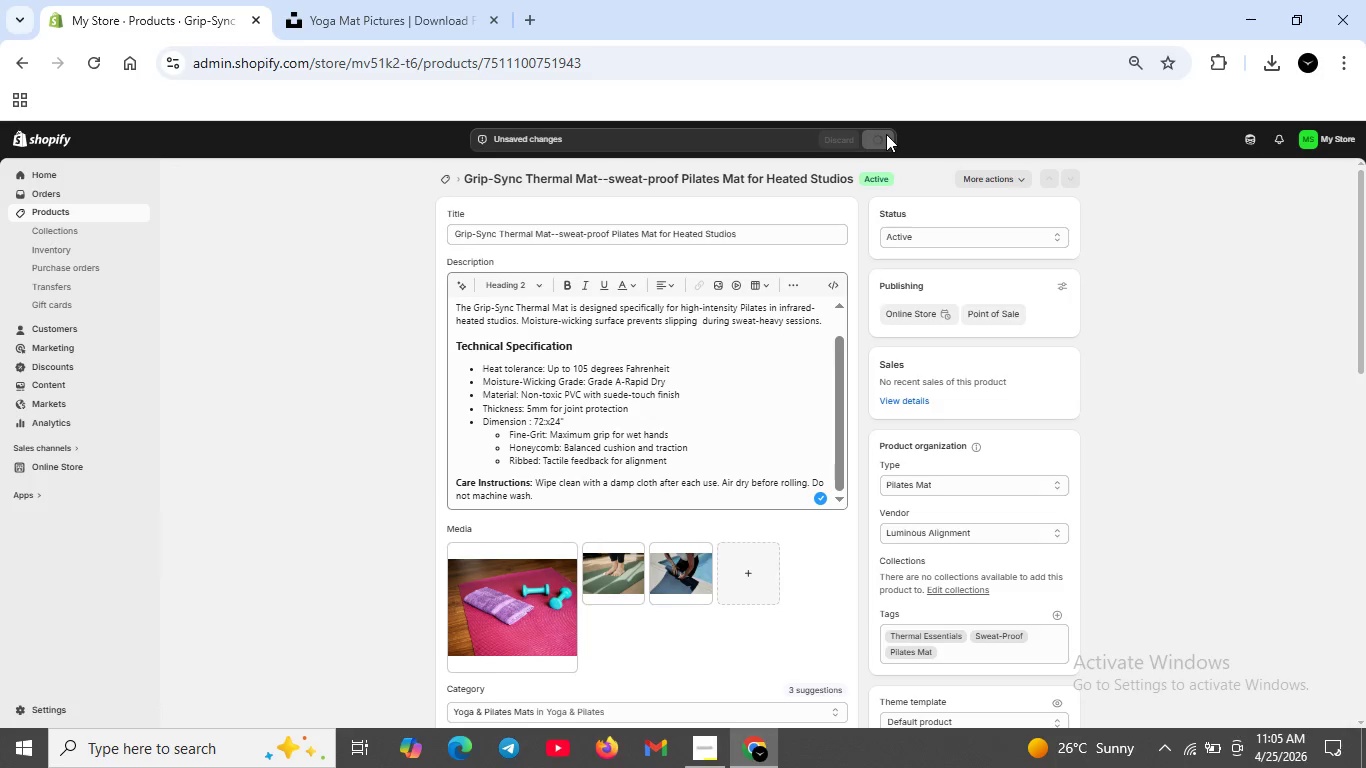 
scroll: coordinate [701, 474], scroll_direction: down, amount: 7.0
 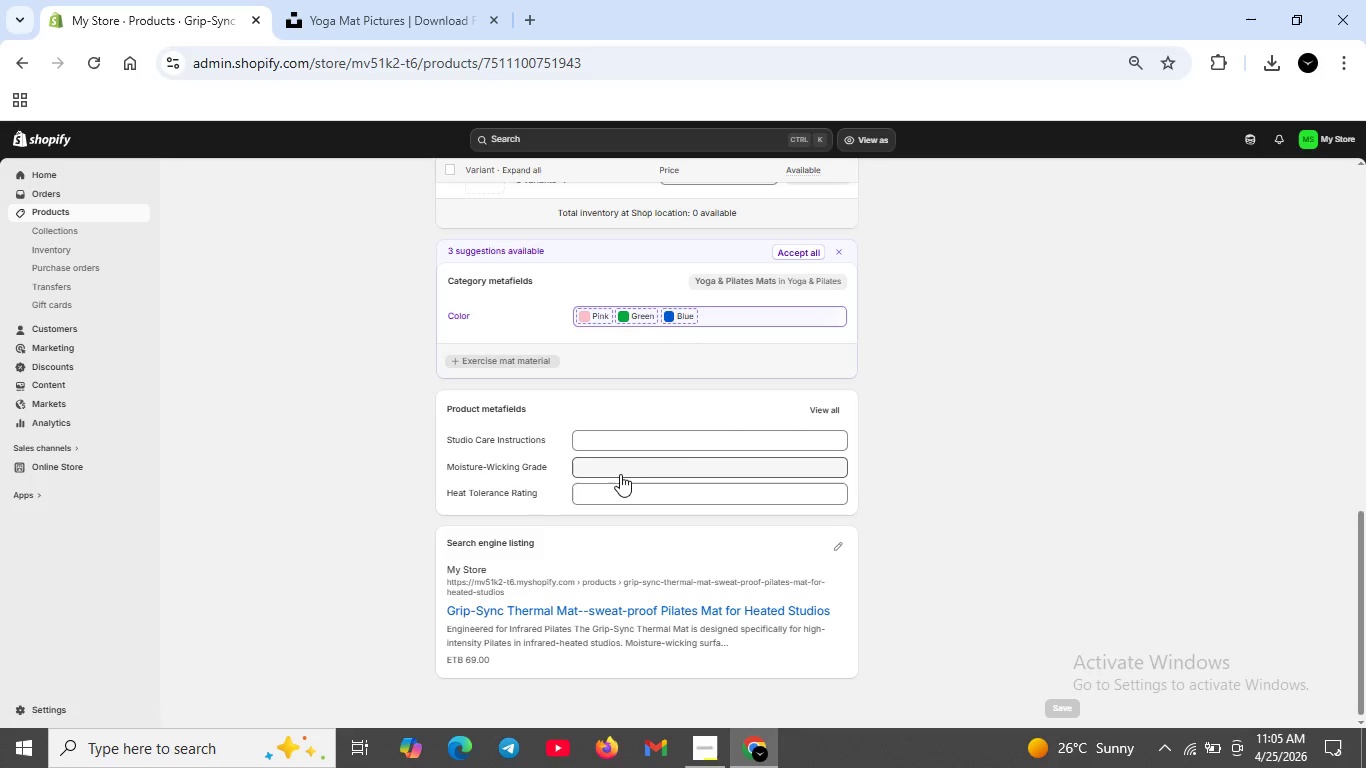 
wait(13.64)
 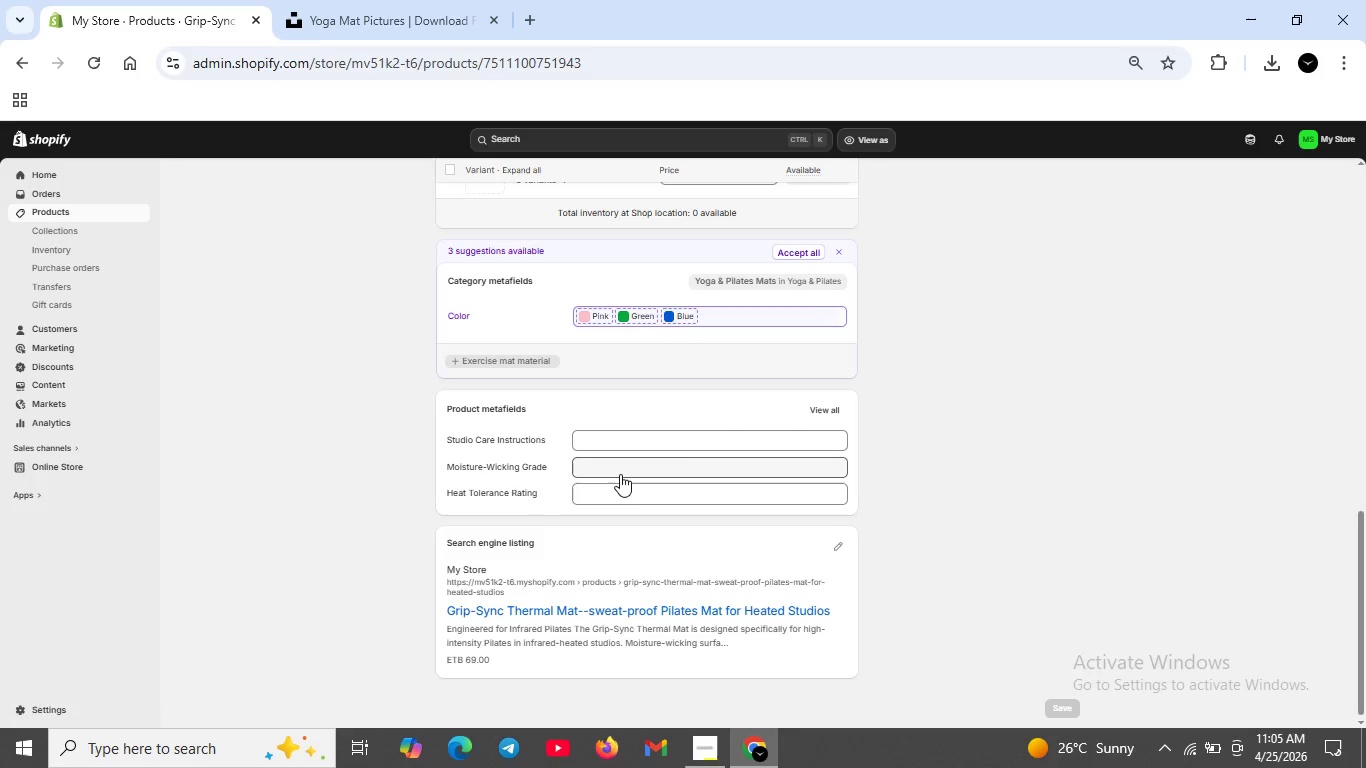 
left_click([829, 401])
 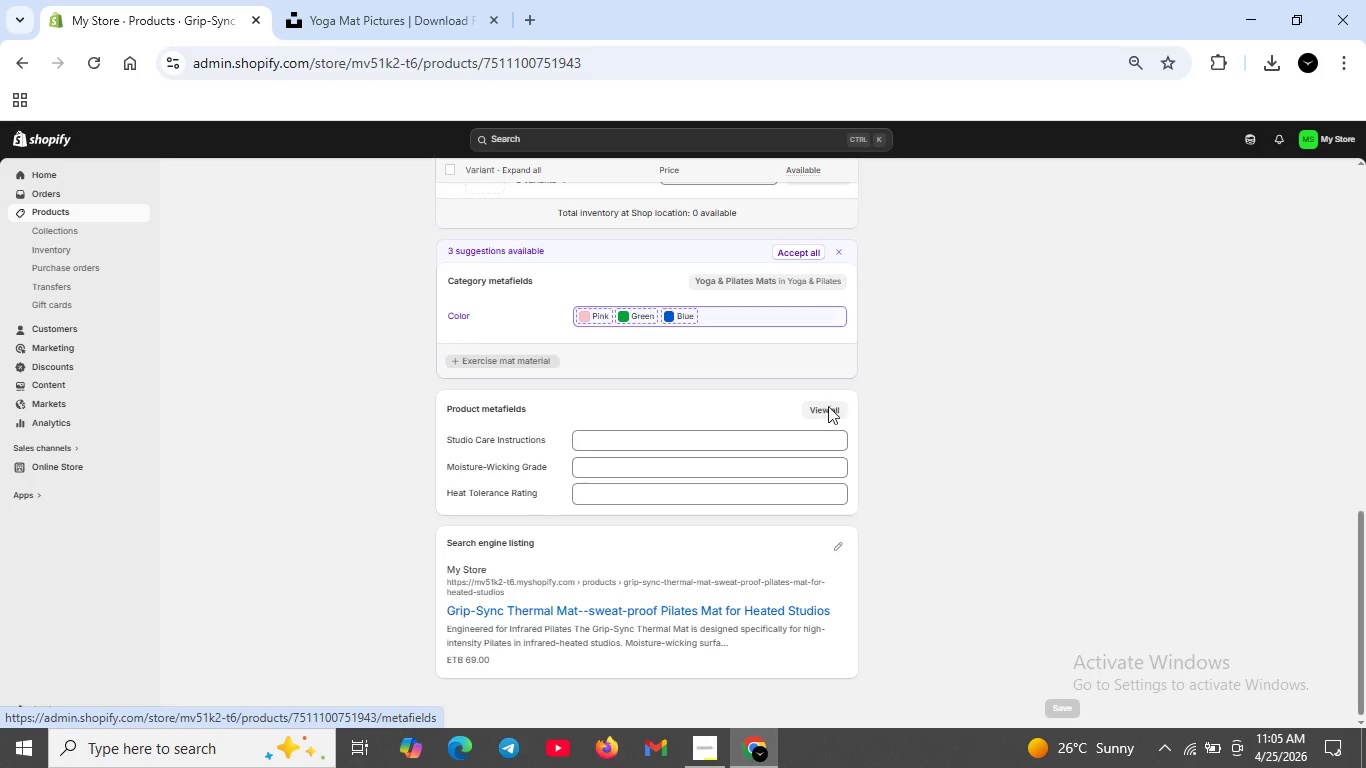 
left_click([828, 406])
 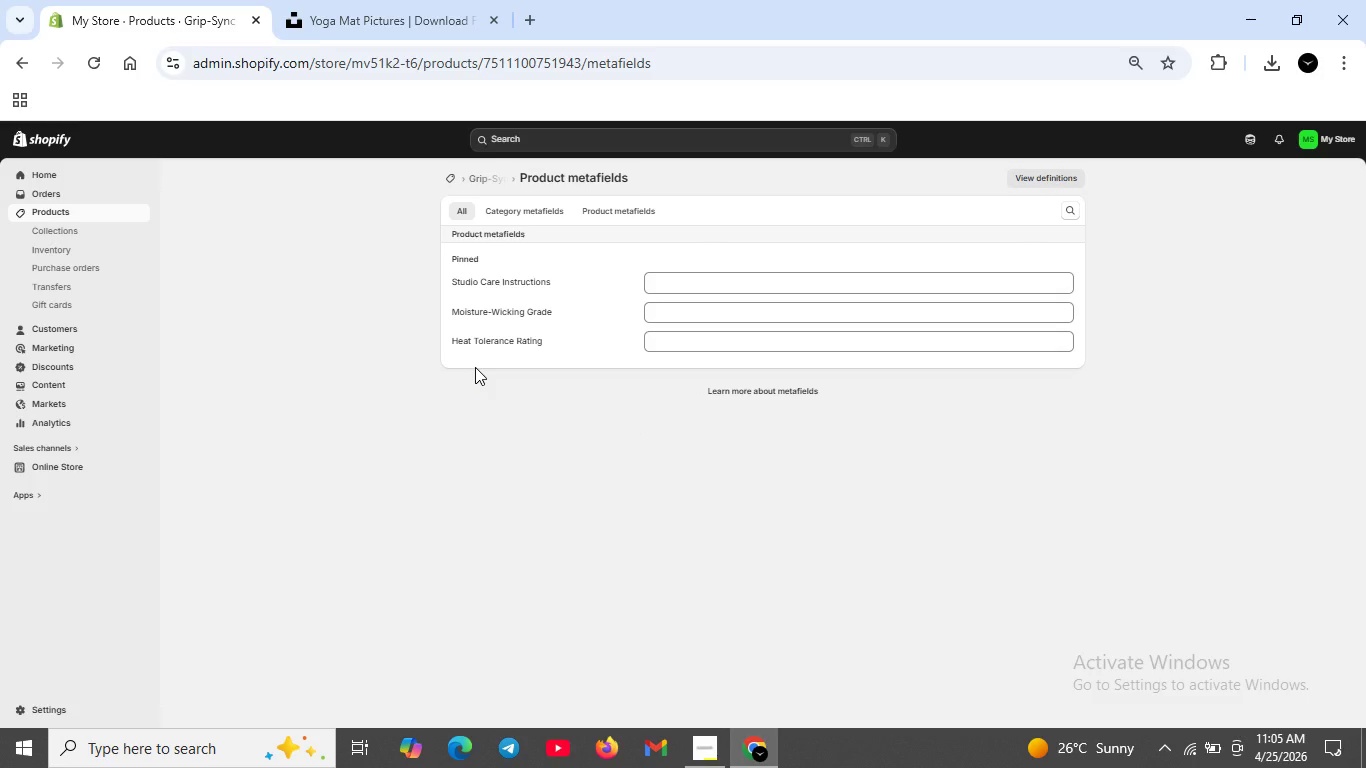 
wait(10.47)
 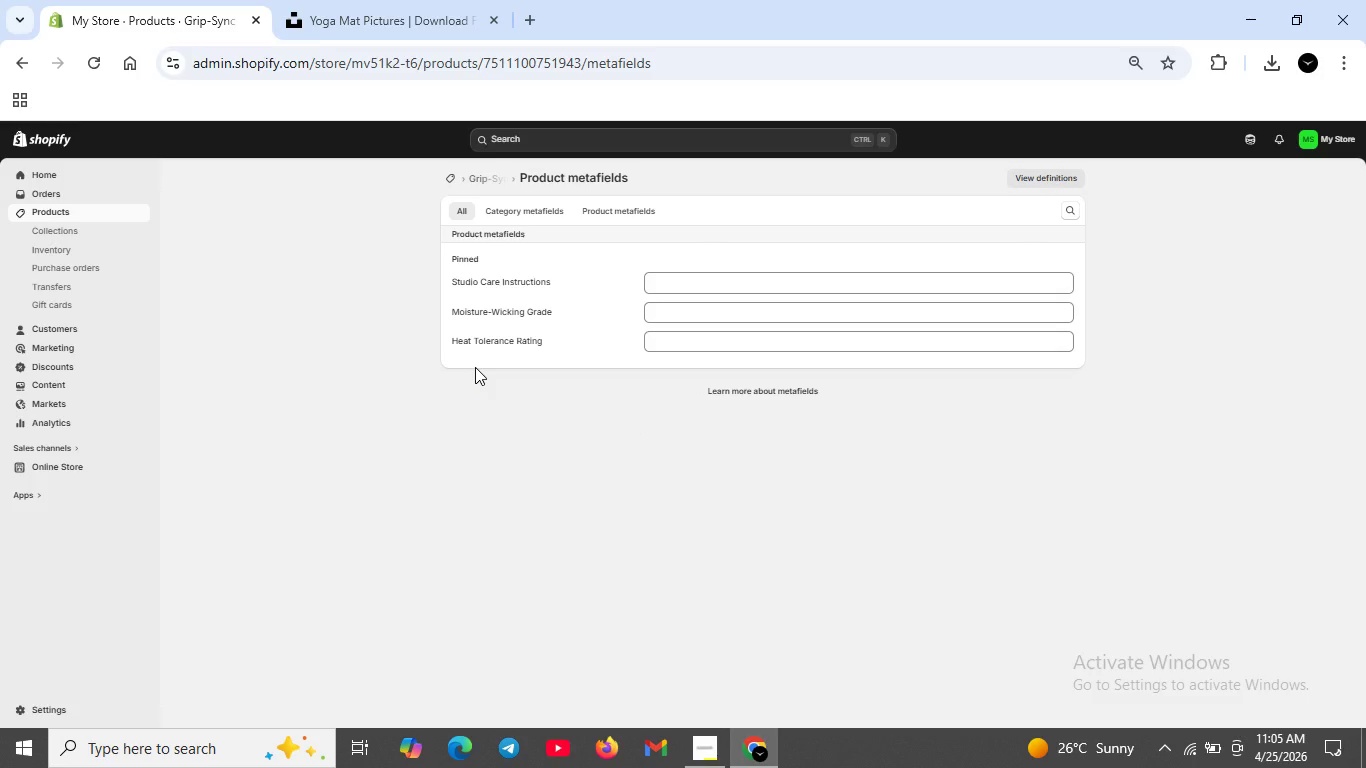 
left_click([480, 174])
 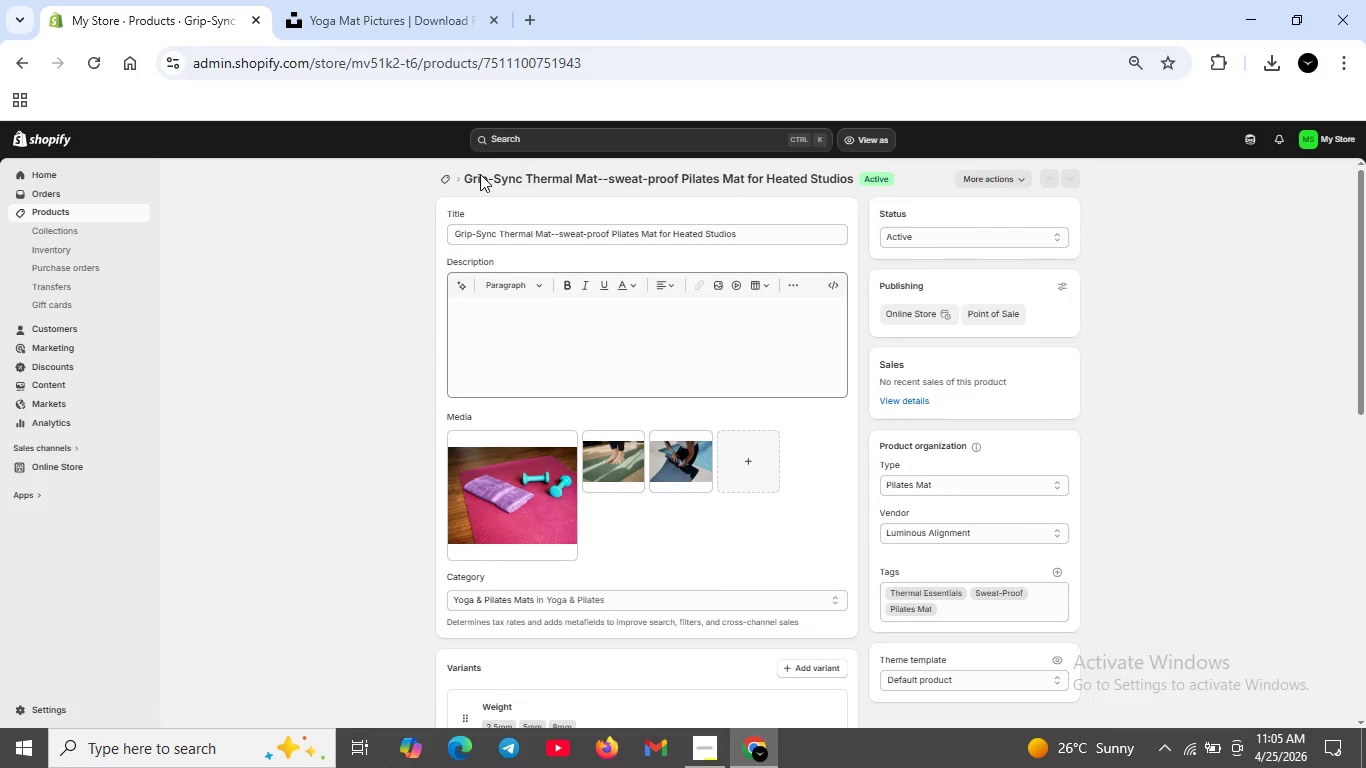 
wait(5.22)
 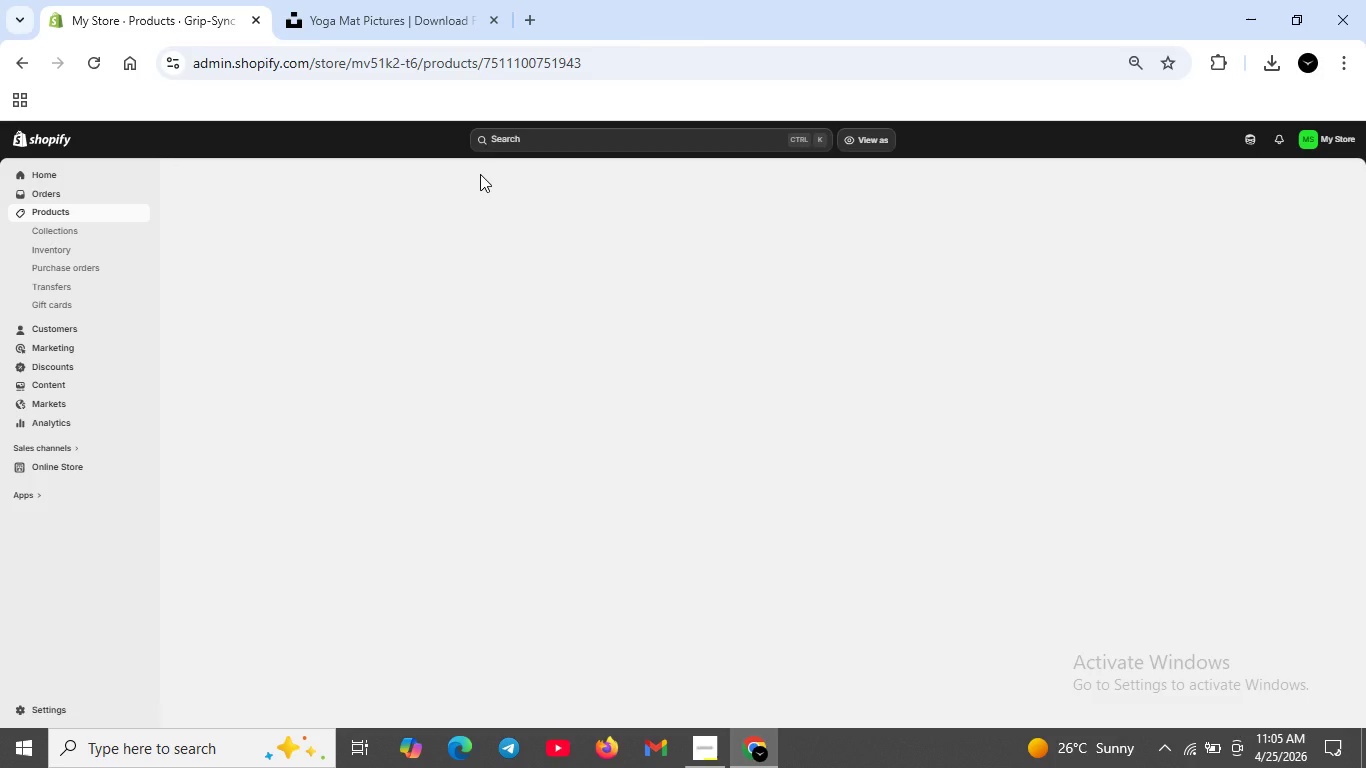 
scroll: coordinate [616, 639], scroll_direction: down, amount: 8.0
 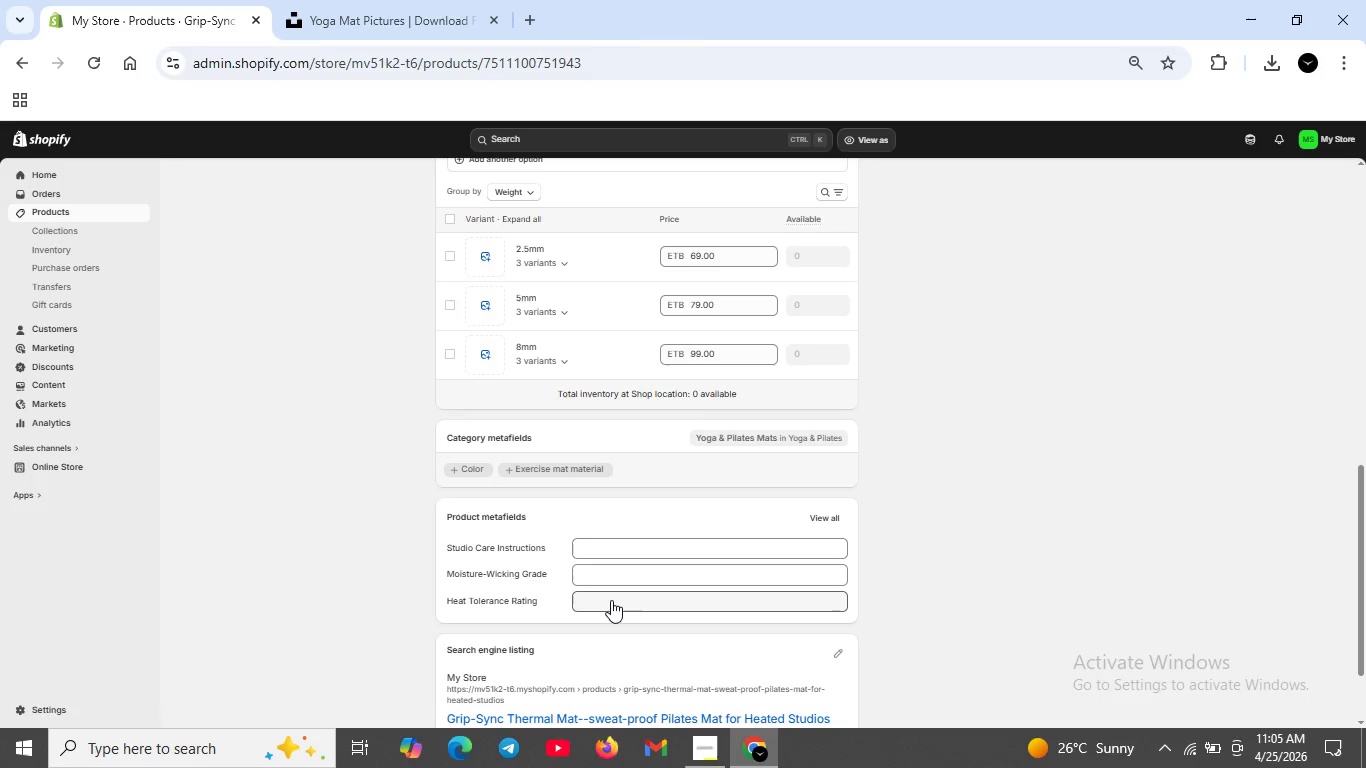 
left_click([611, 600])
 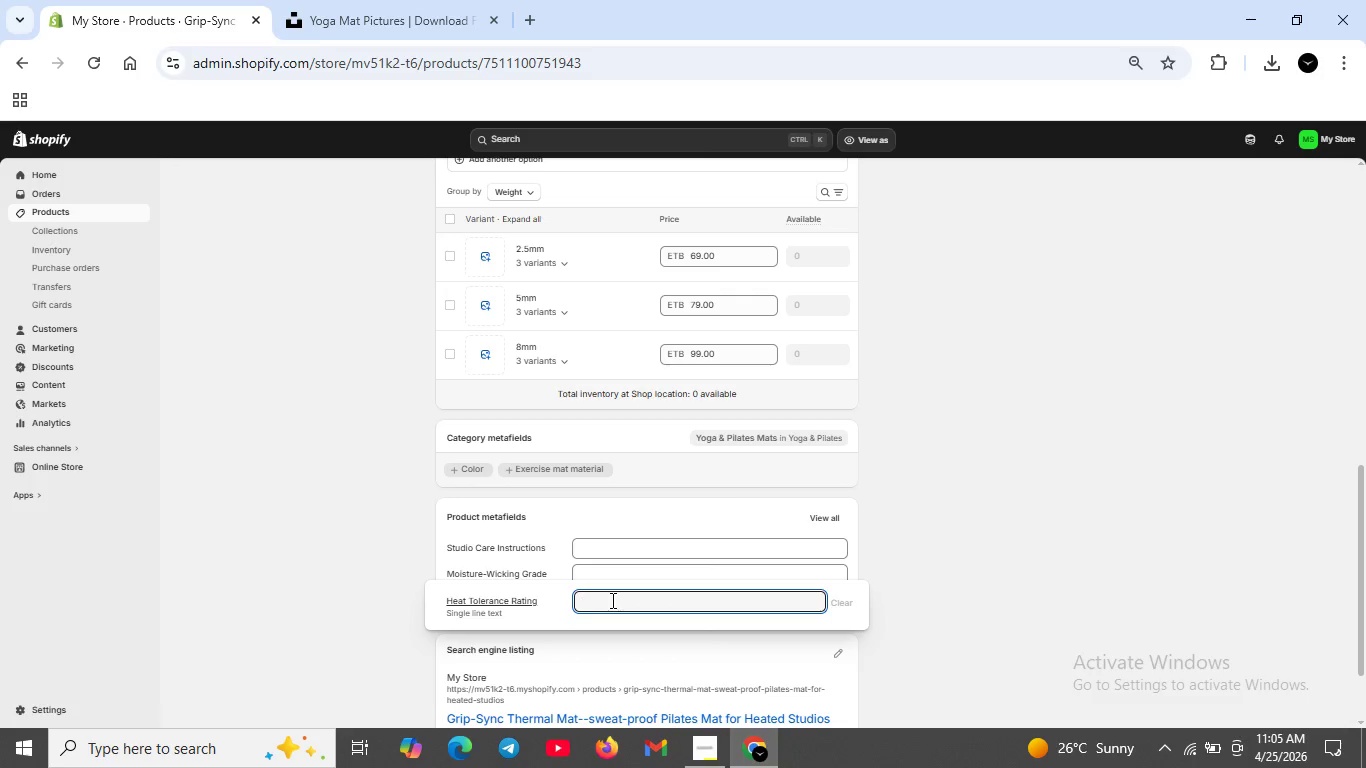 
type(Up to 105)
 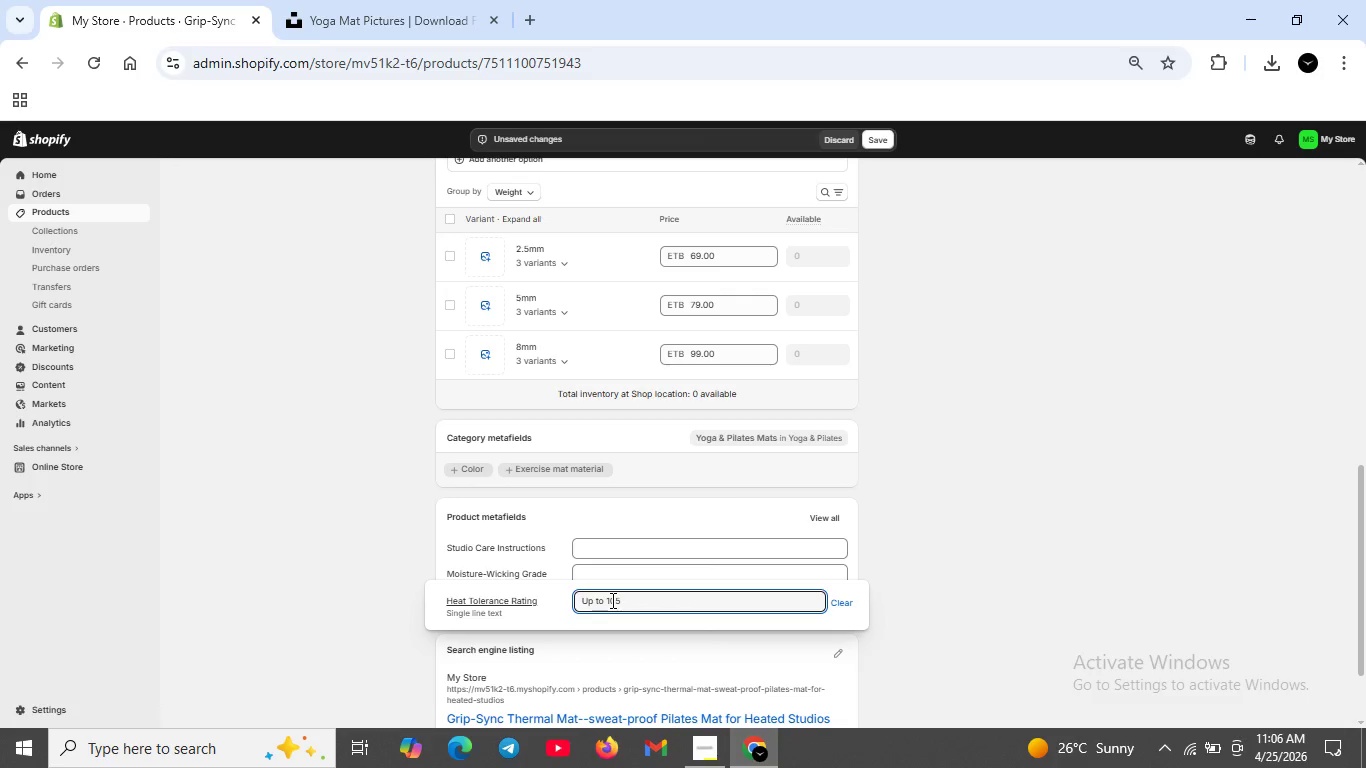 
type( degress)
key(Backspace)
key(Backspace)
 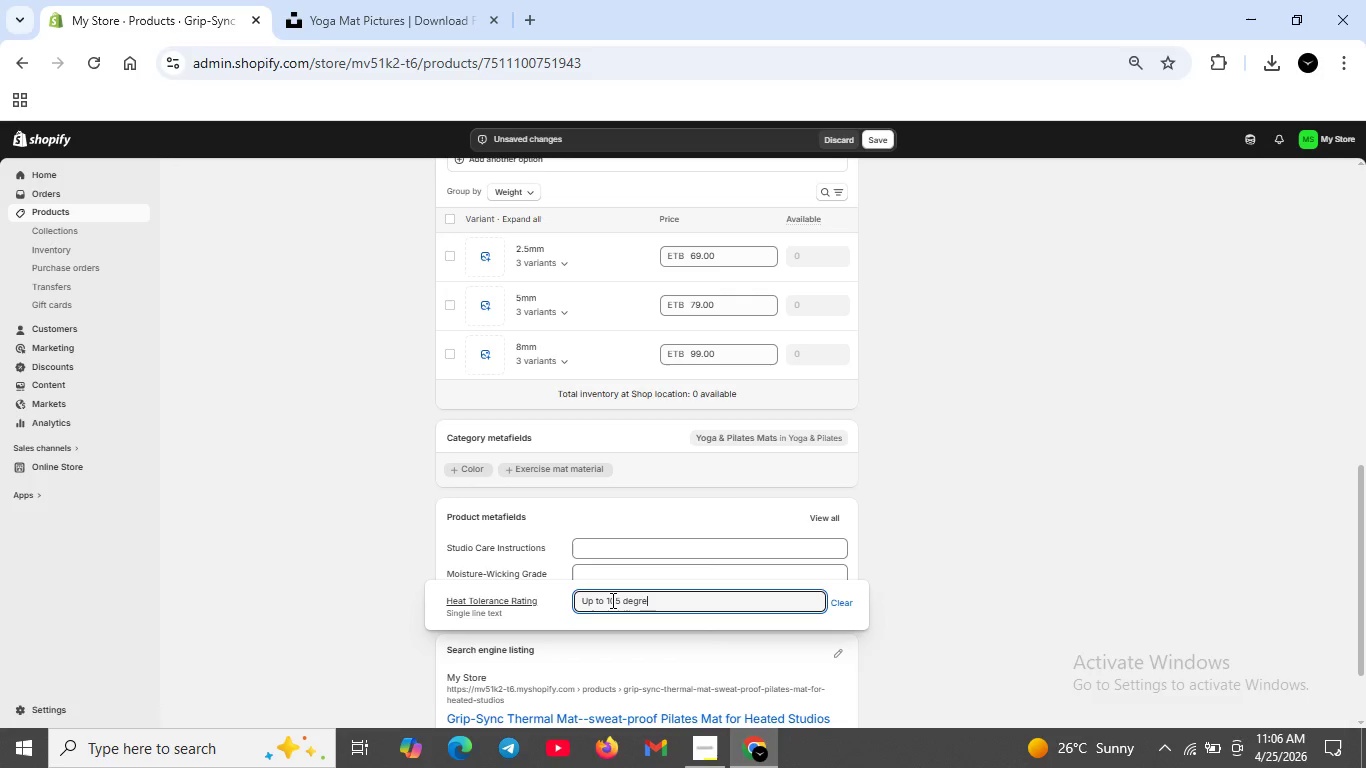 
key(Backspace)
type(ees )
 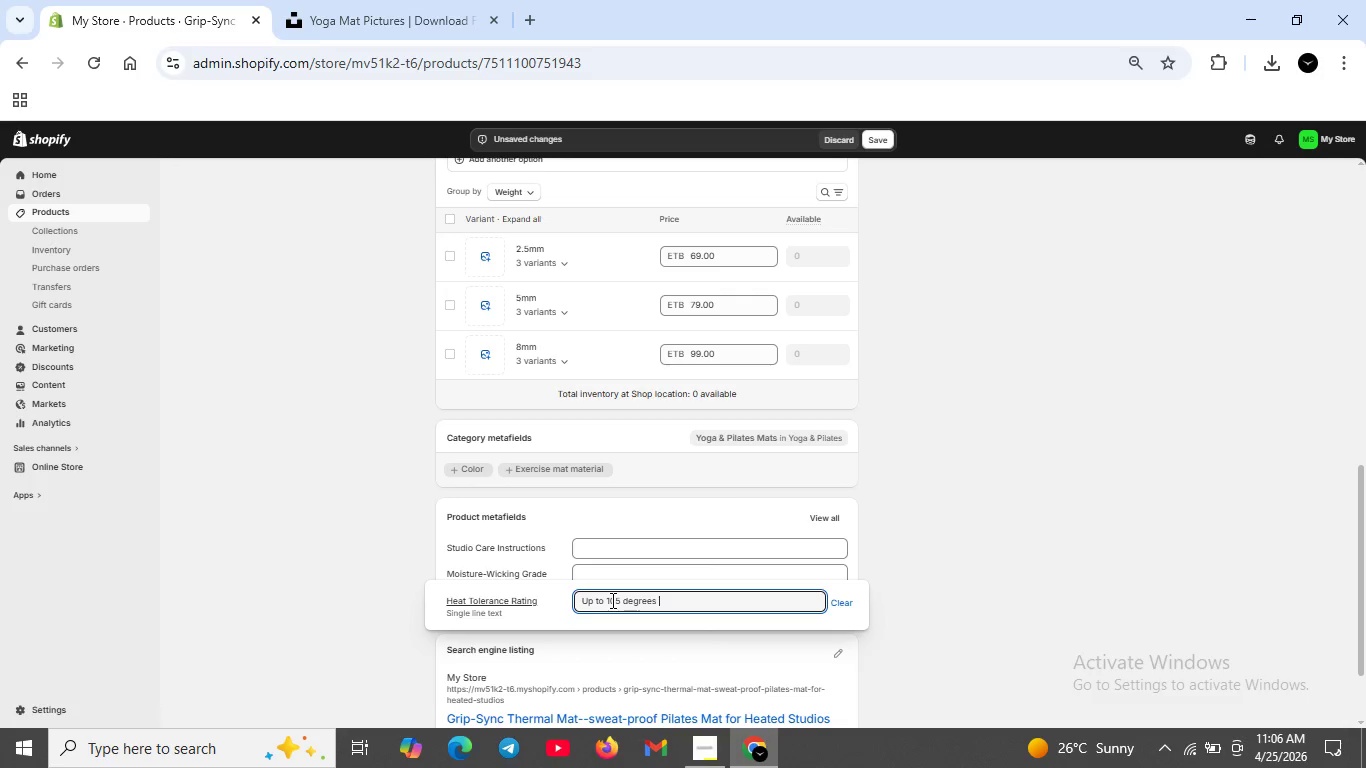 
wait(6.05)
 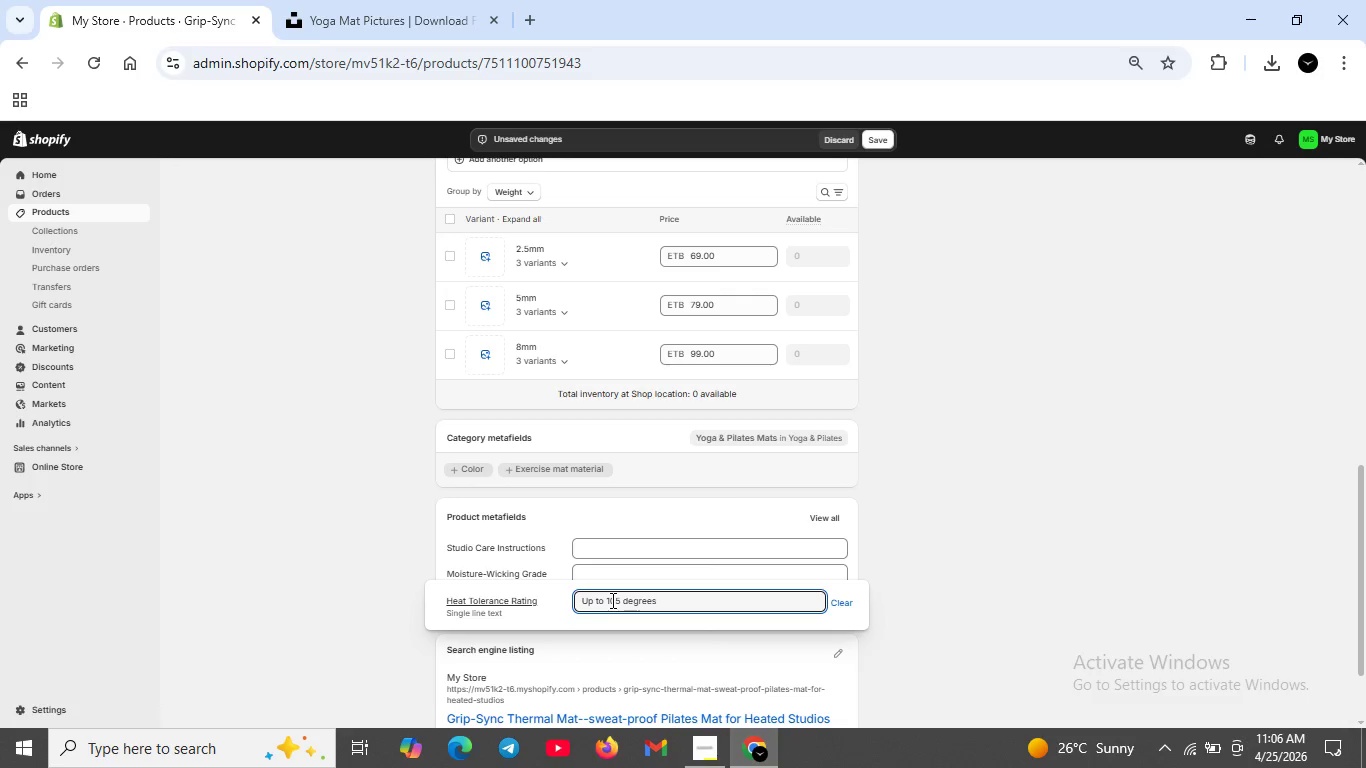 
type(Farenhite)
 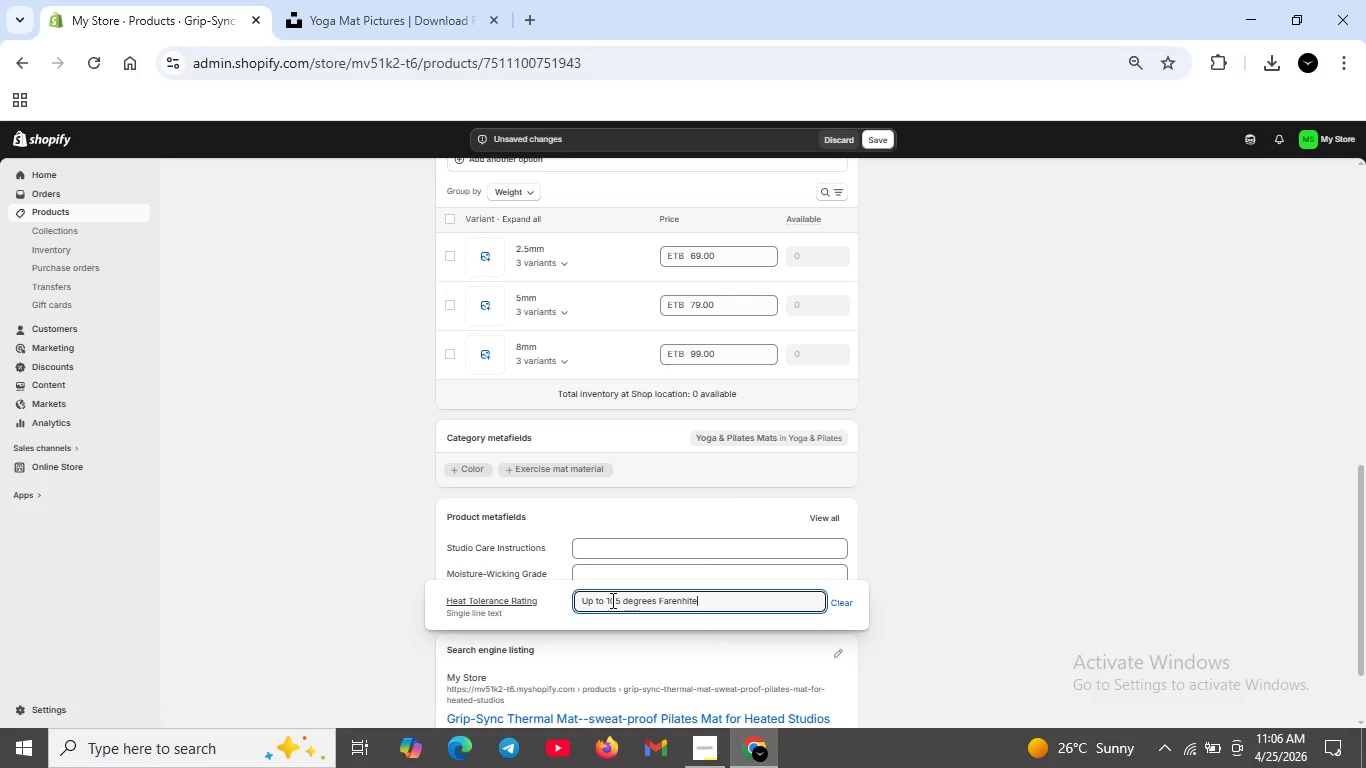 
type((infrared -het)
key(Backspace)
type(ated atudio sfe)
 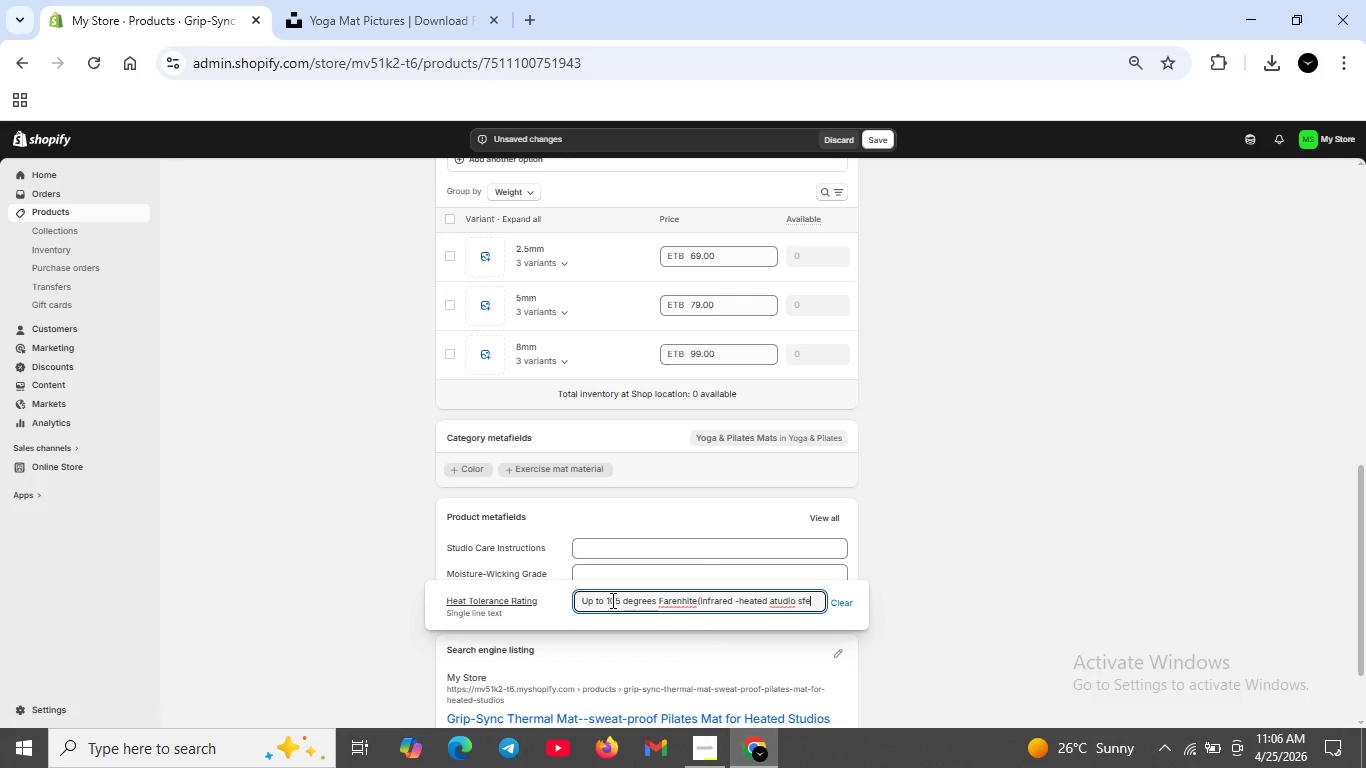 
wait(8.34)
 